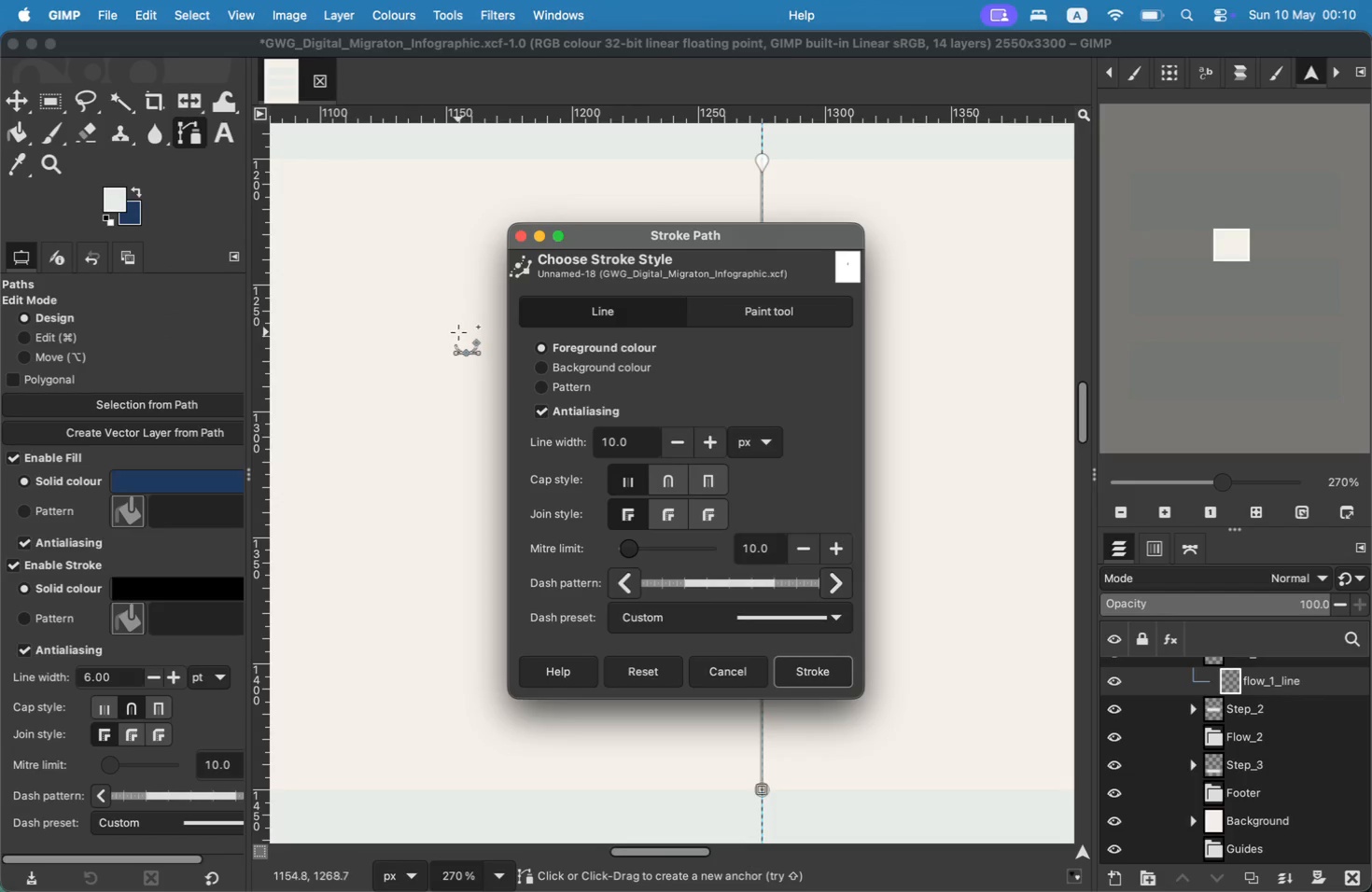 
left_click([665, 435])
 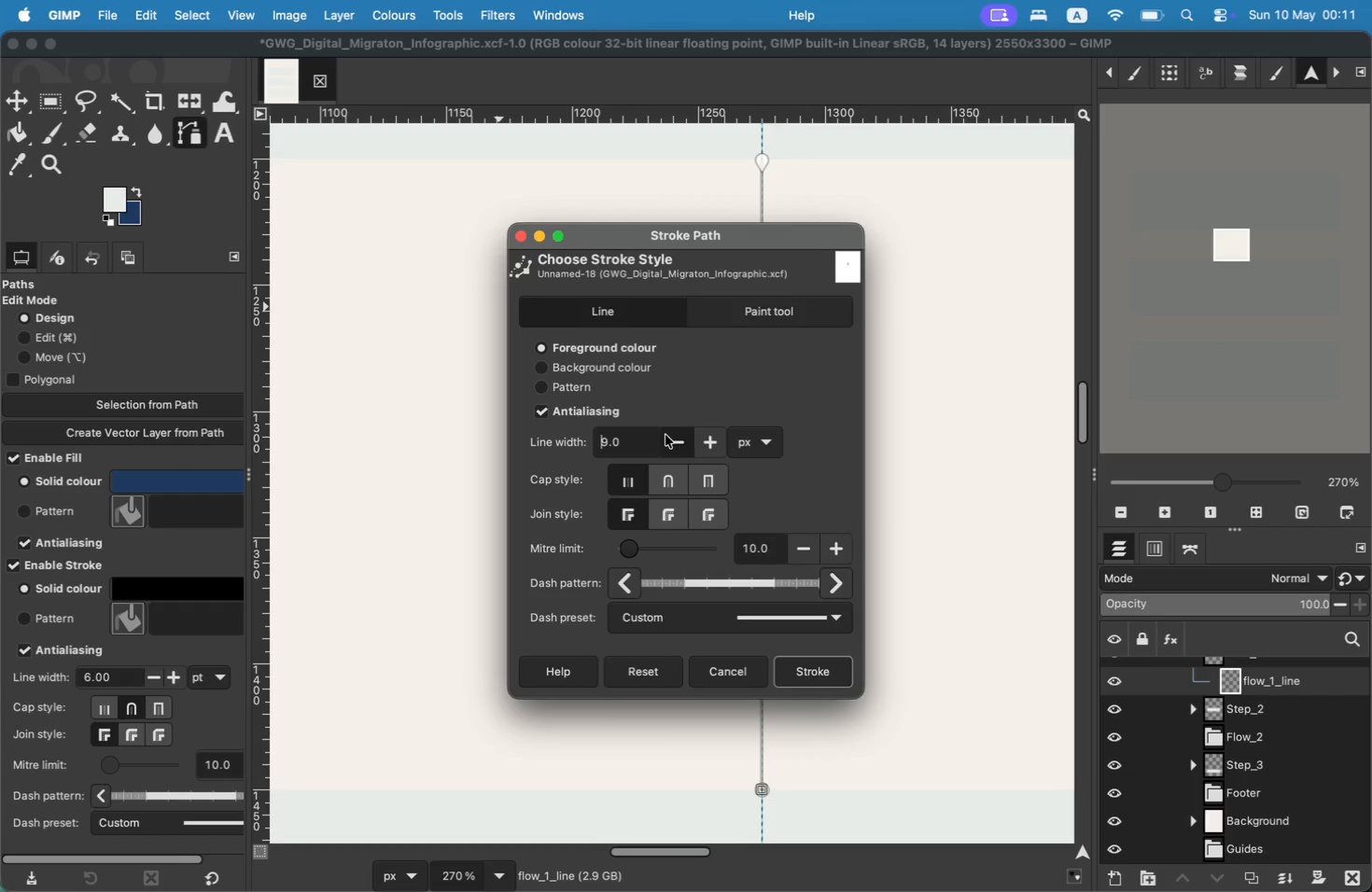 
double_click([665, 435])
 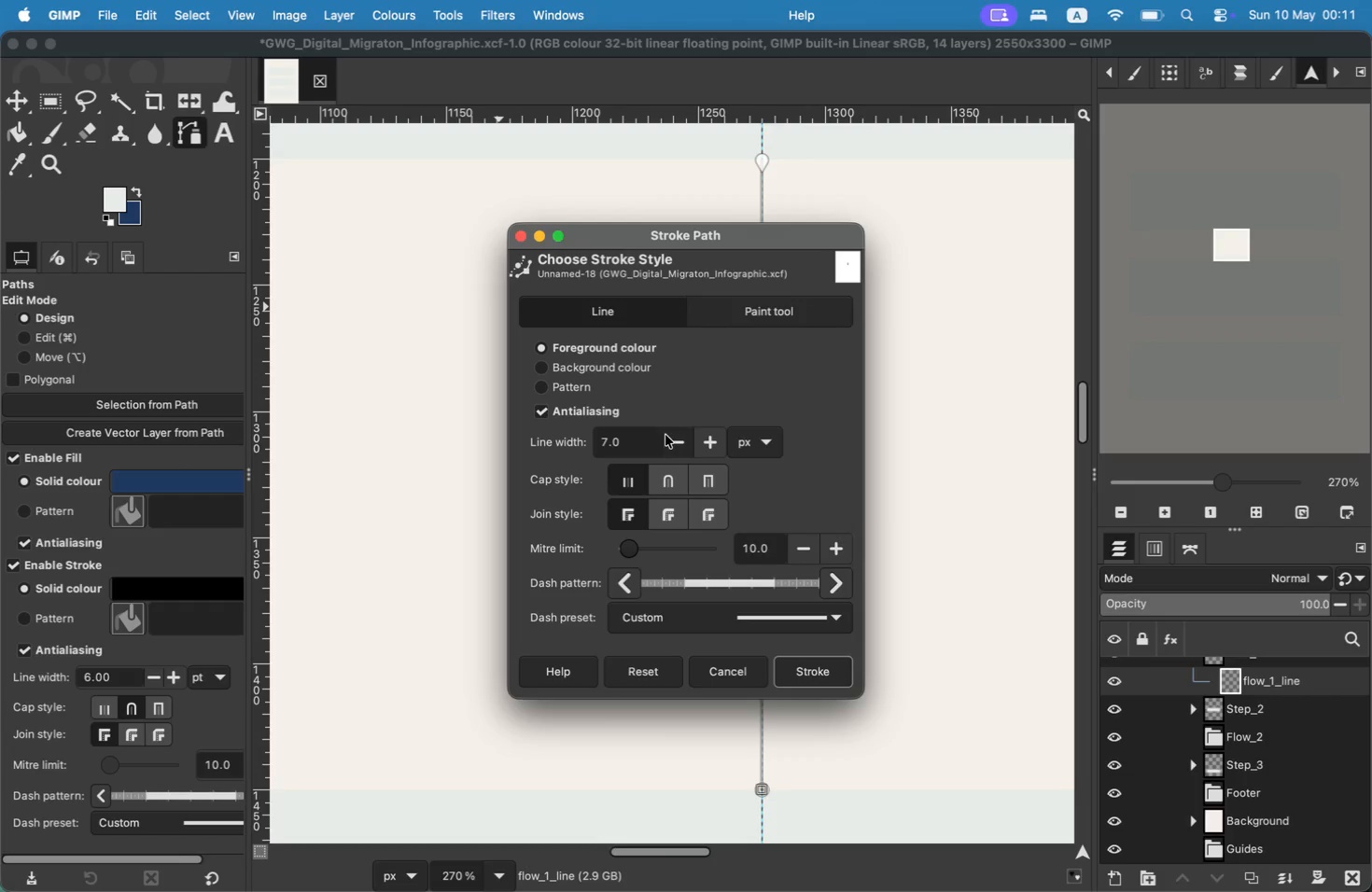 
triple_click([665, 435])
 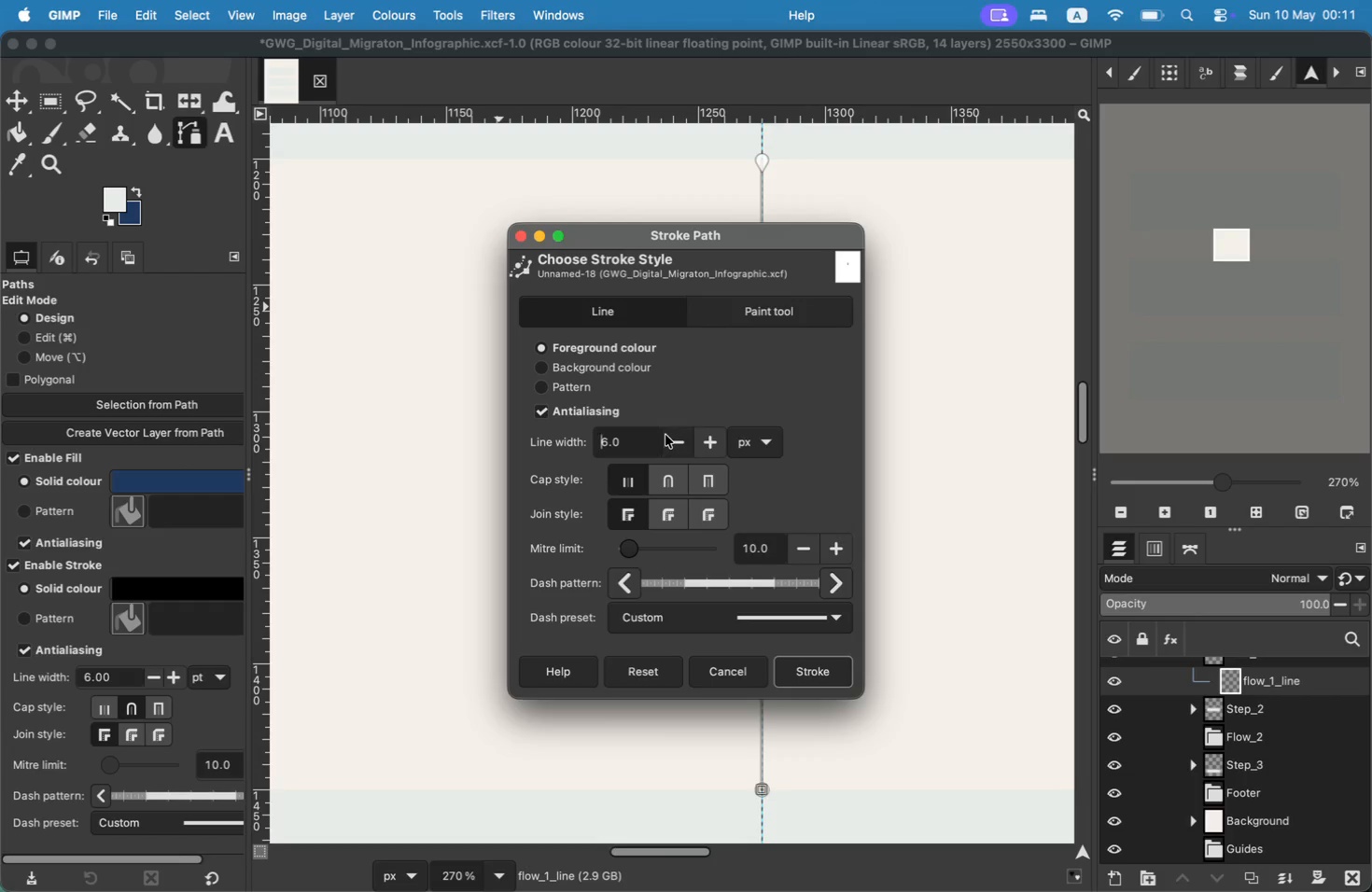 
triple_click([665, 435])
 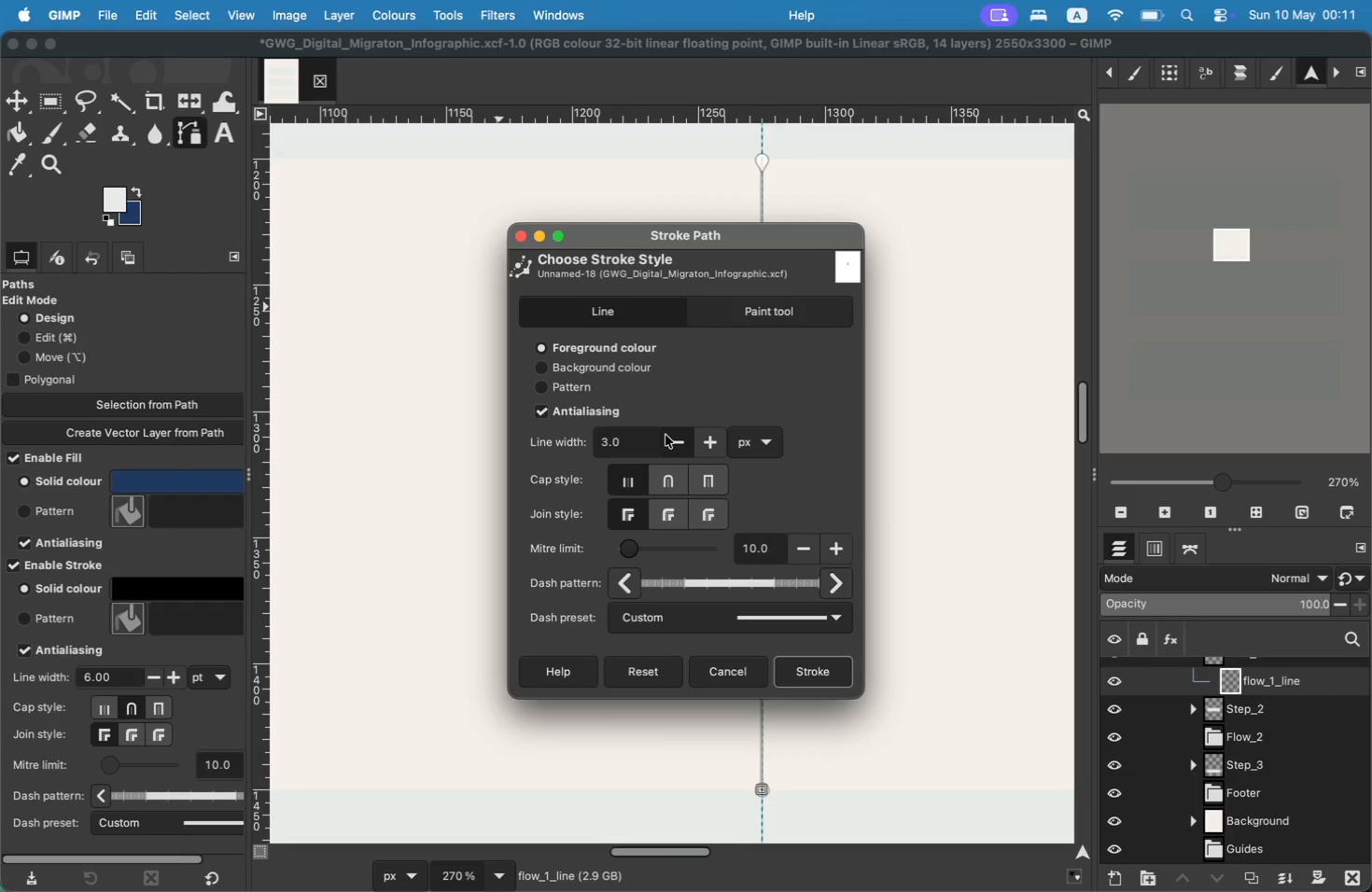 
left_click([716, 446])
 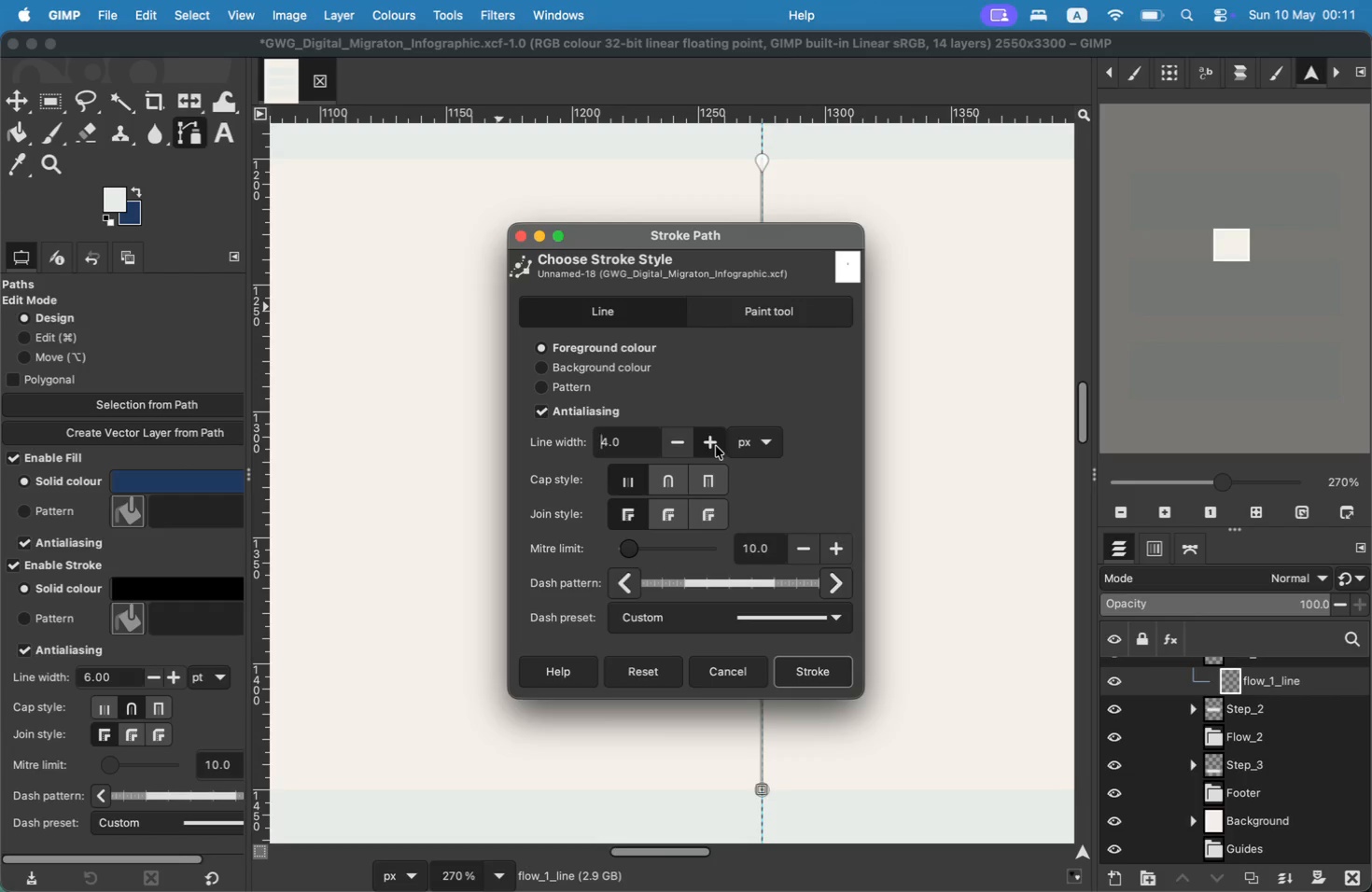 
left_click([717, 446])
 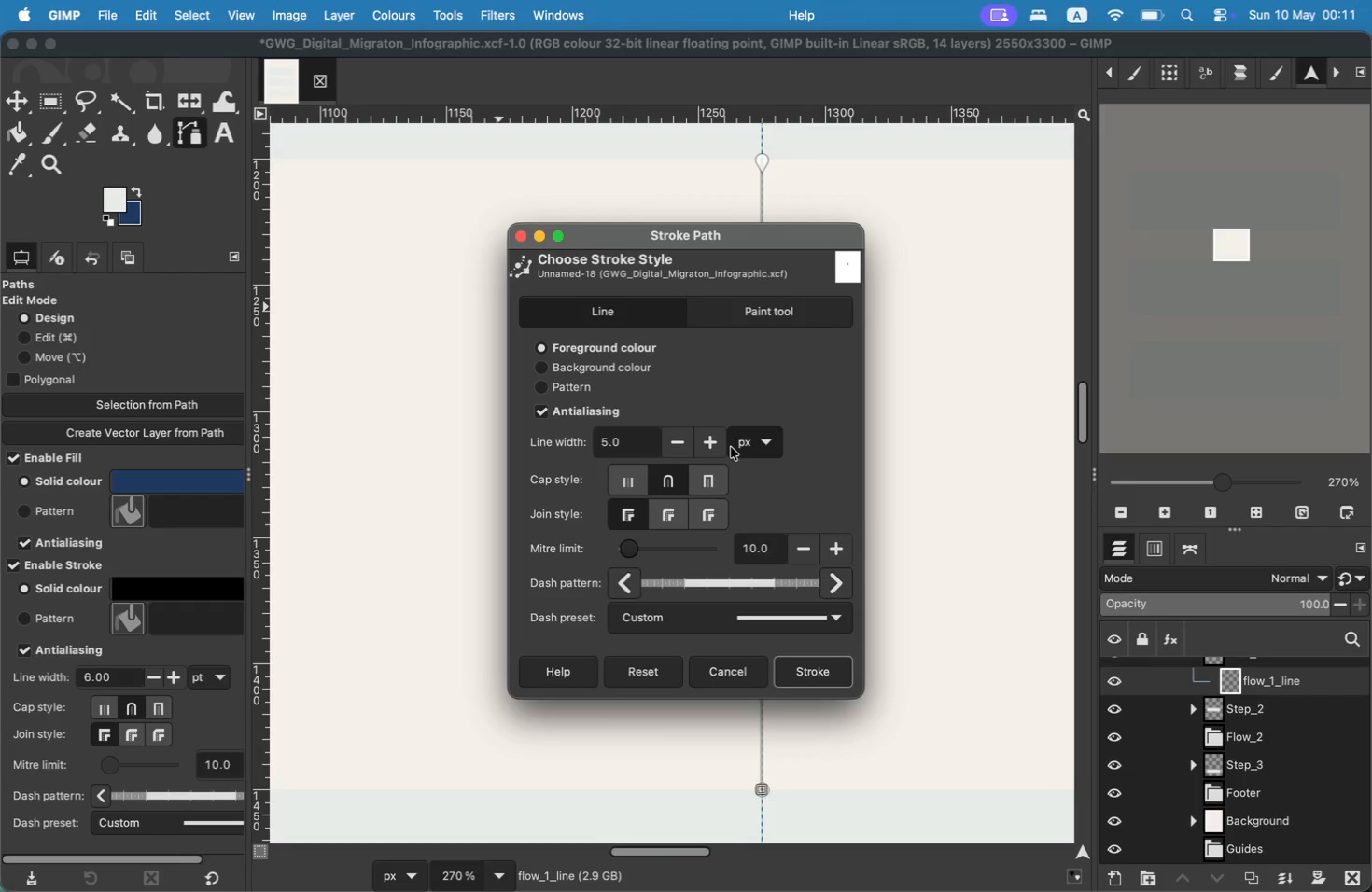 
wait(6.13)
 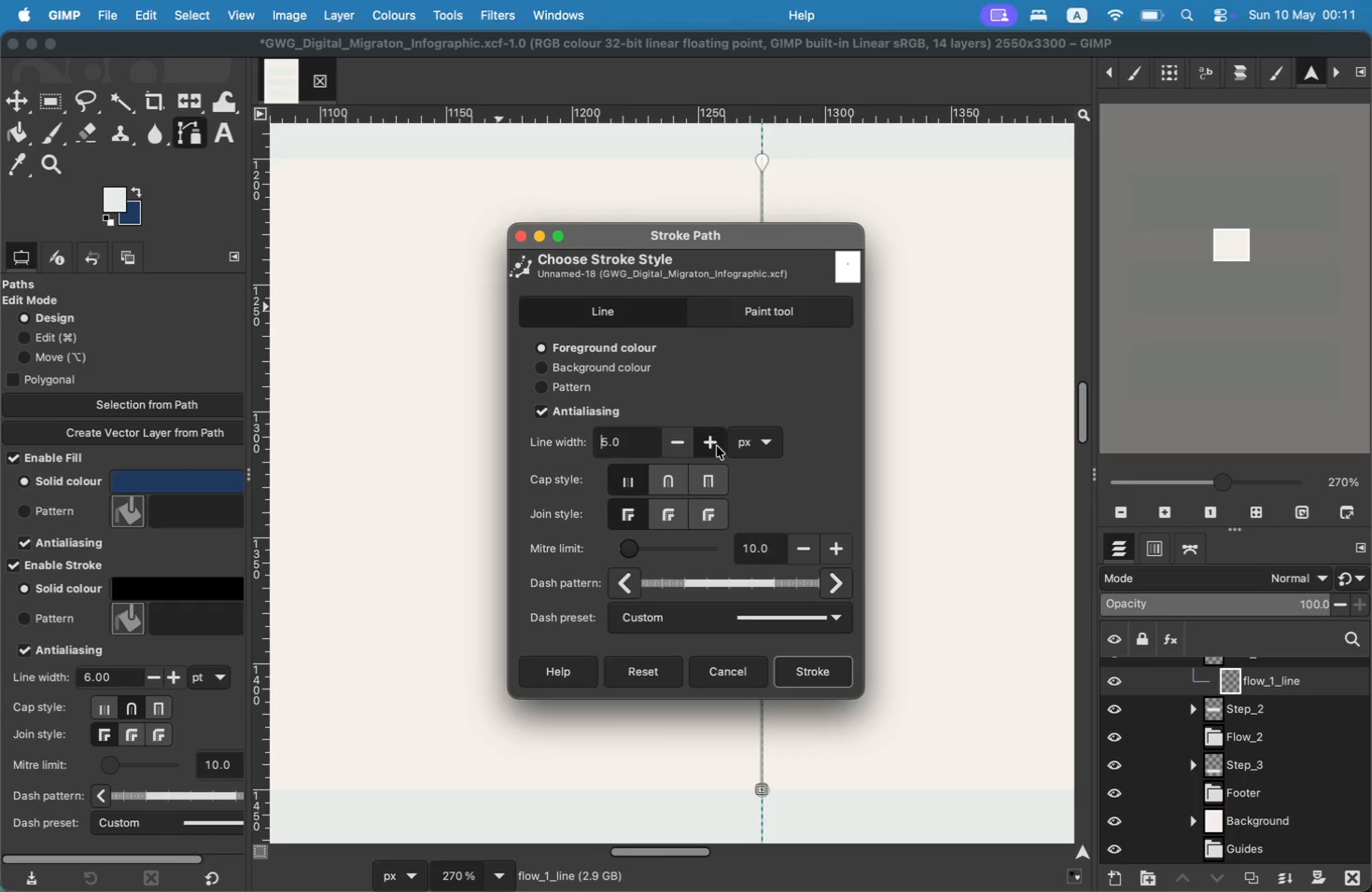 
left_click([118, 191])
 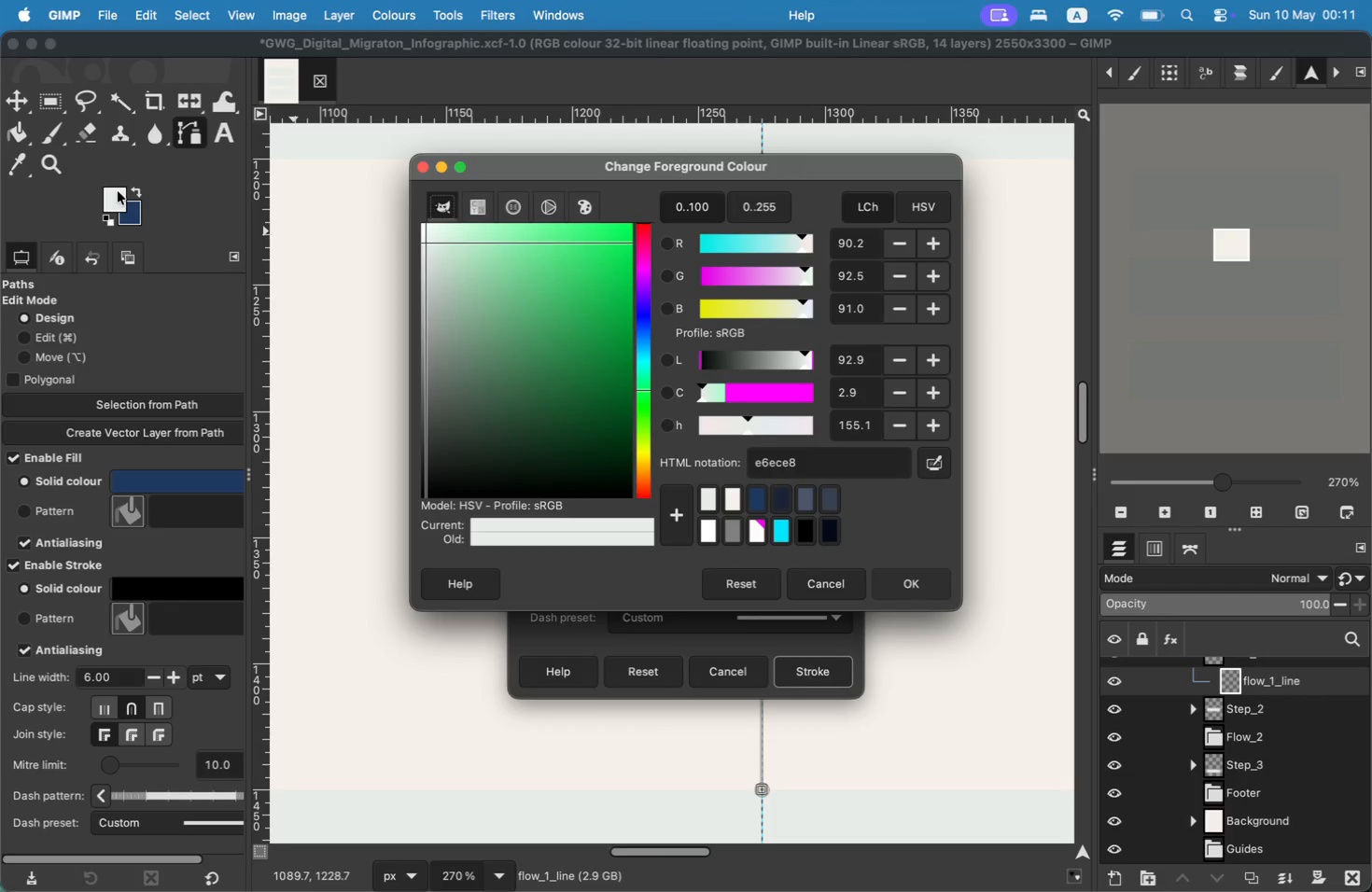 
left_click_drag(start_coordinate=[833, 451], to_coordinate=[733, 448])
 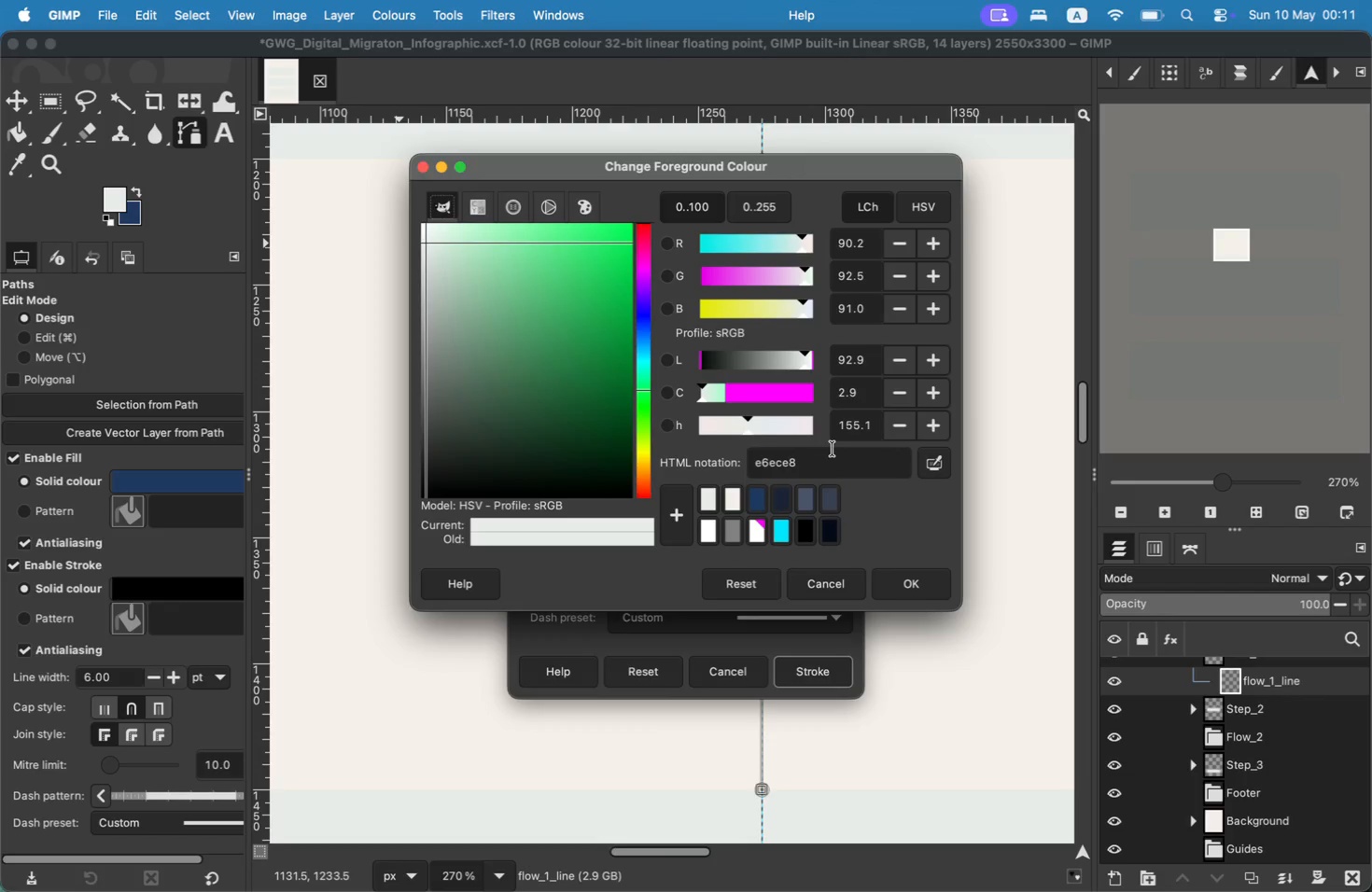 
type(1F)
 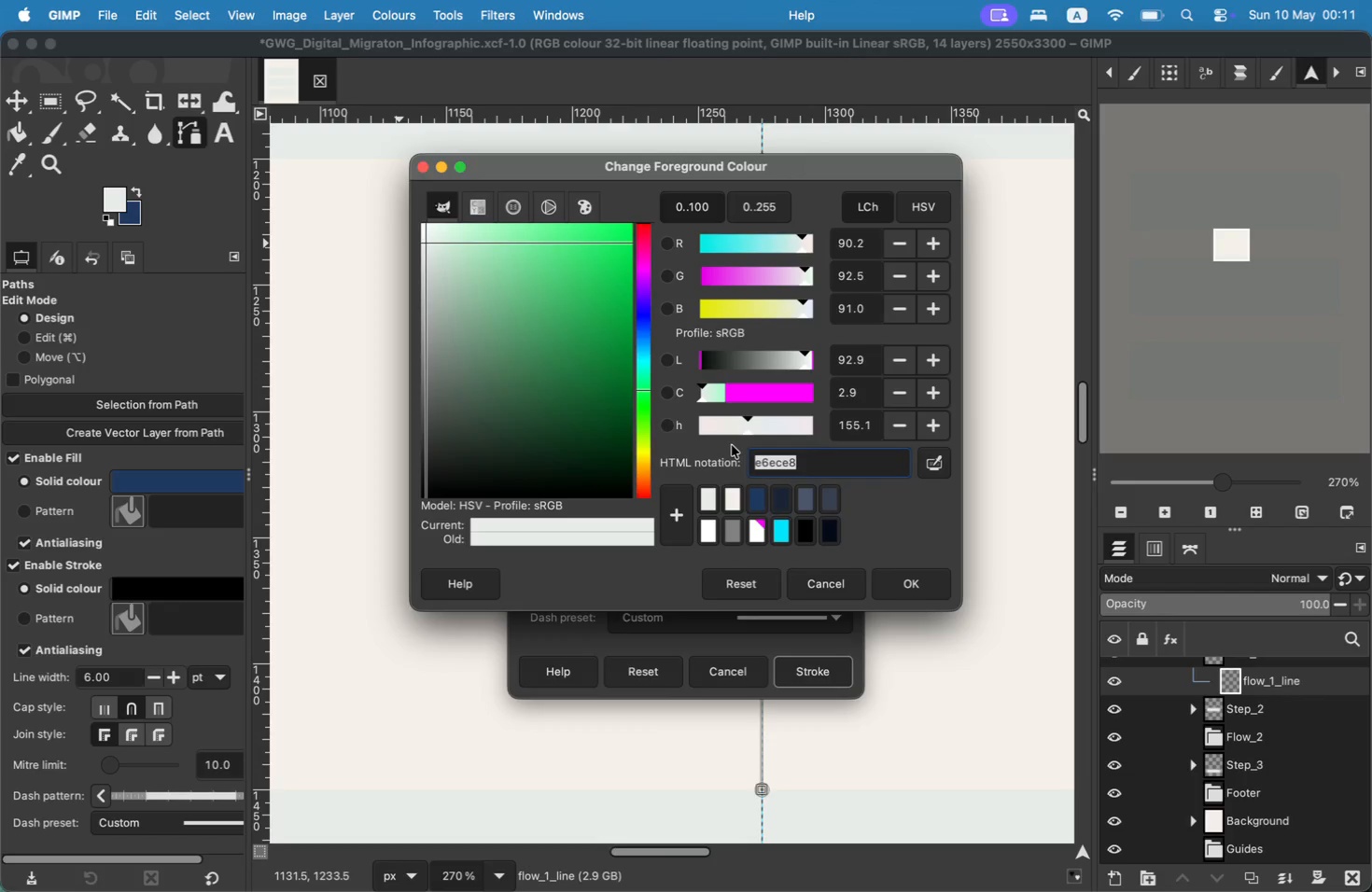 
hold_key(key=ShiftLeft, duration=1.07)
 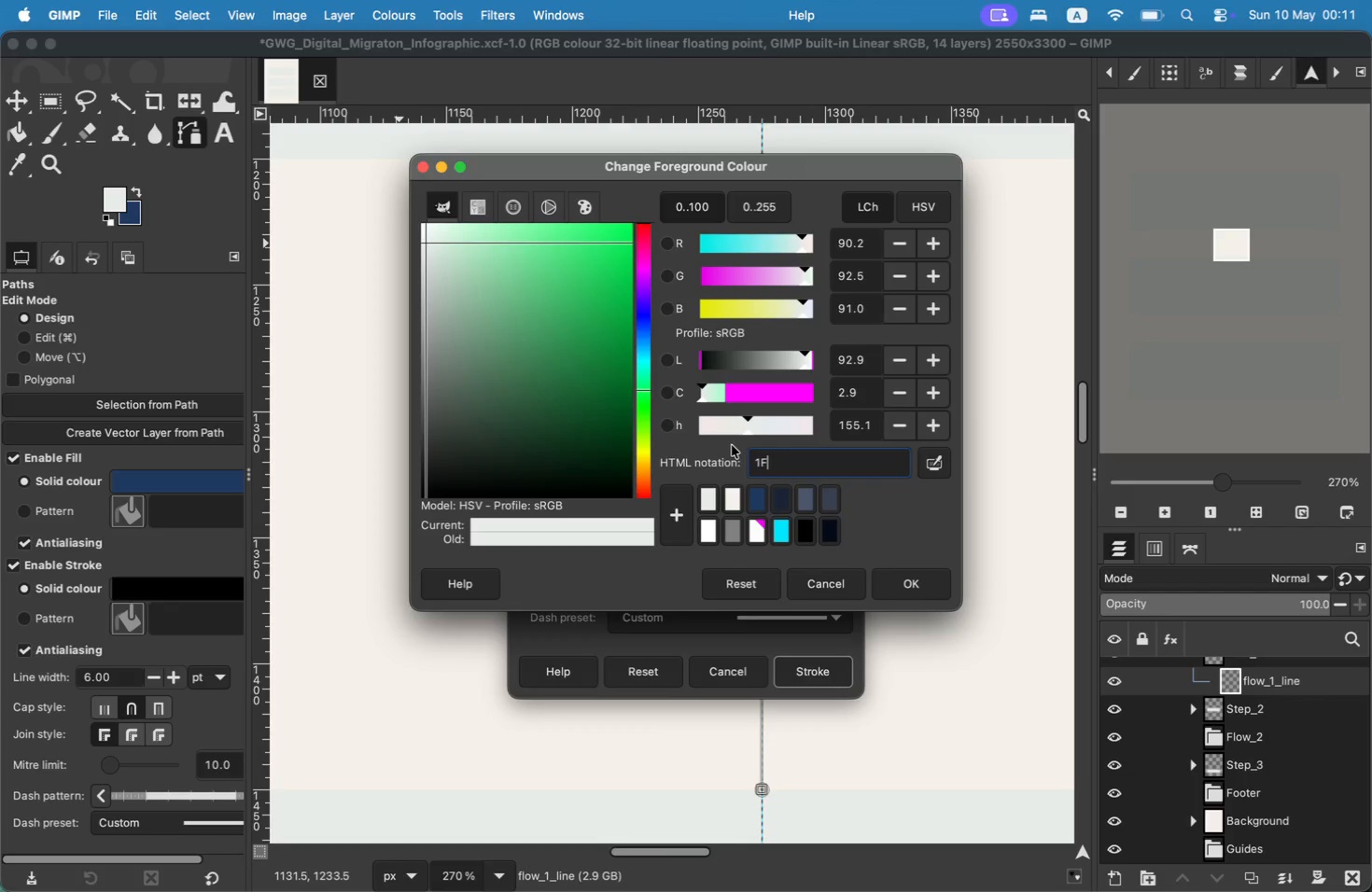 
type(3AF)
key(Backspace)
type(5a)
 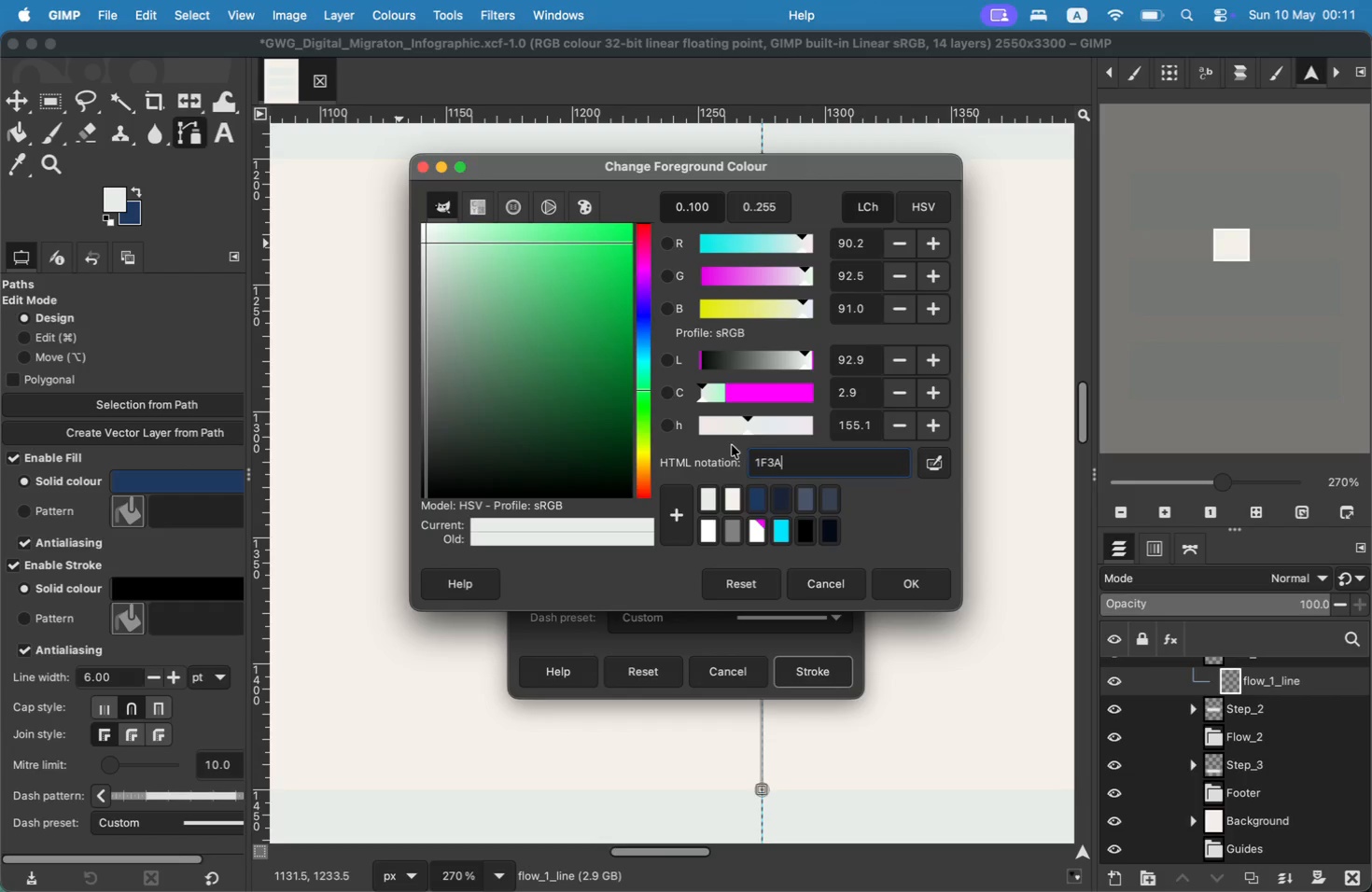 
left_click([930, 581])
 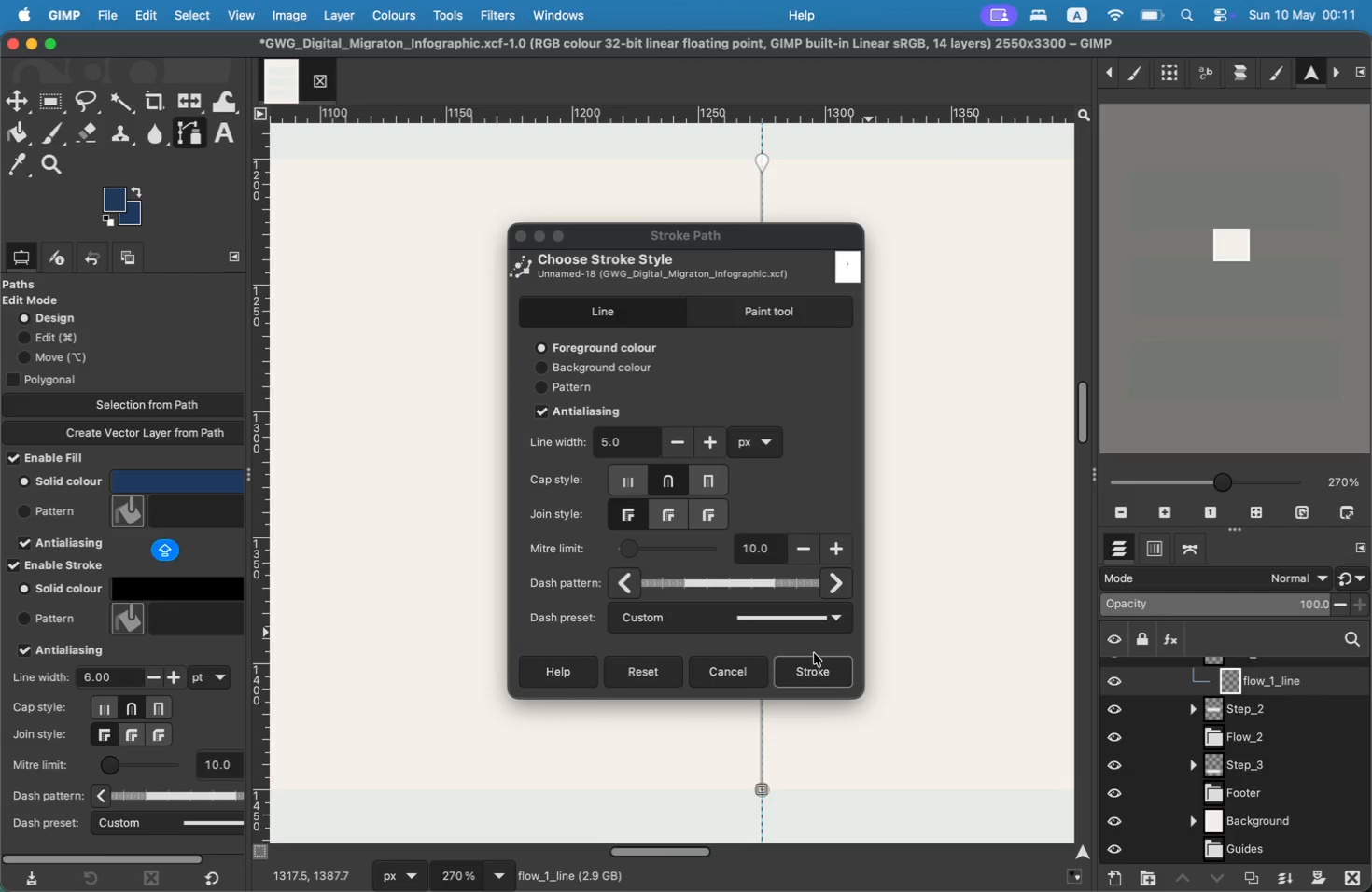 
left_click([813, 670])
 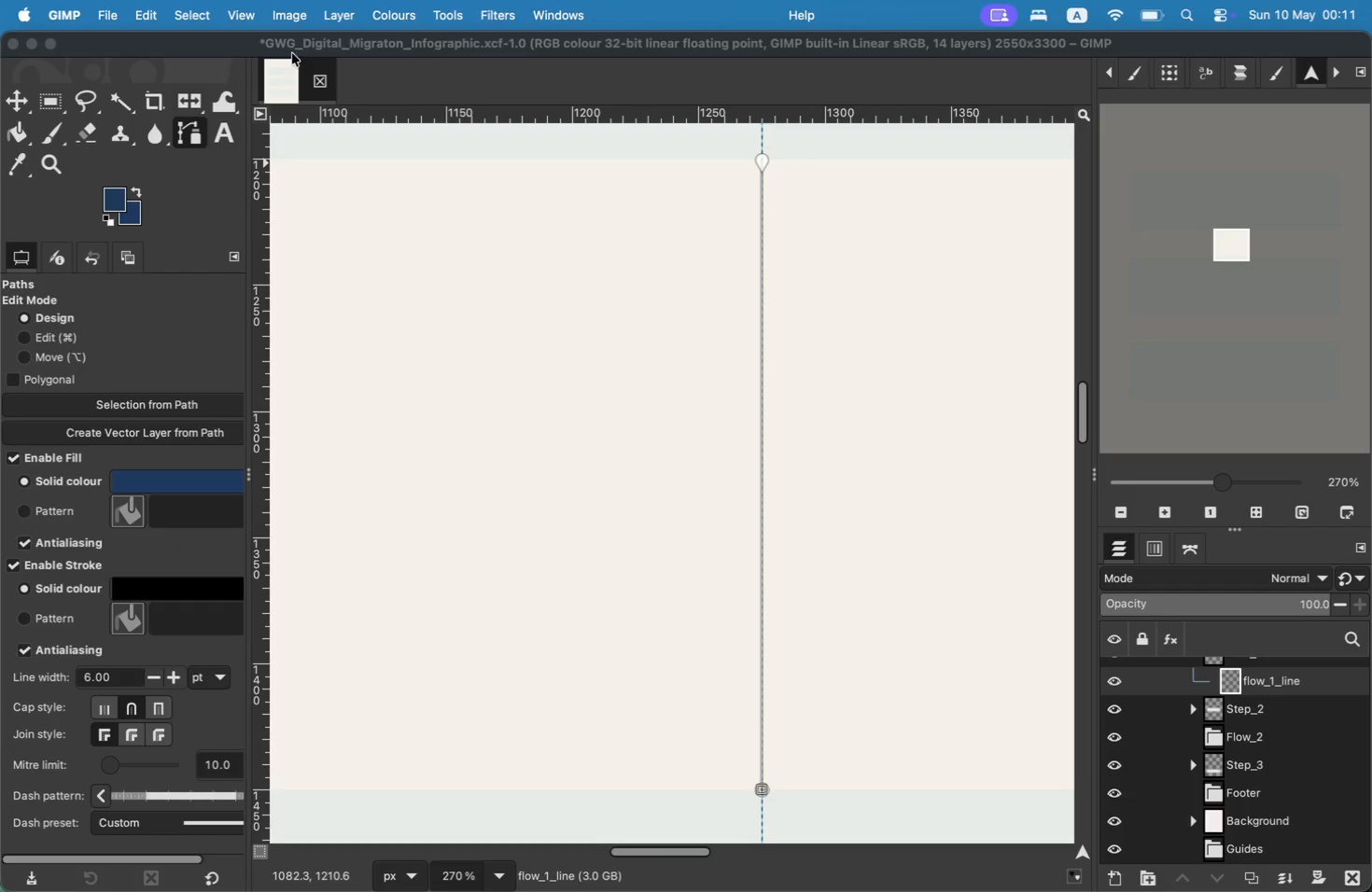 
left_click([144, 14])
 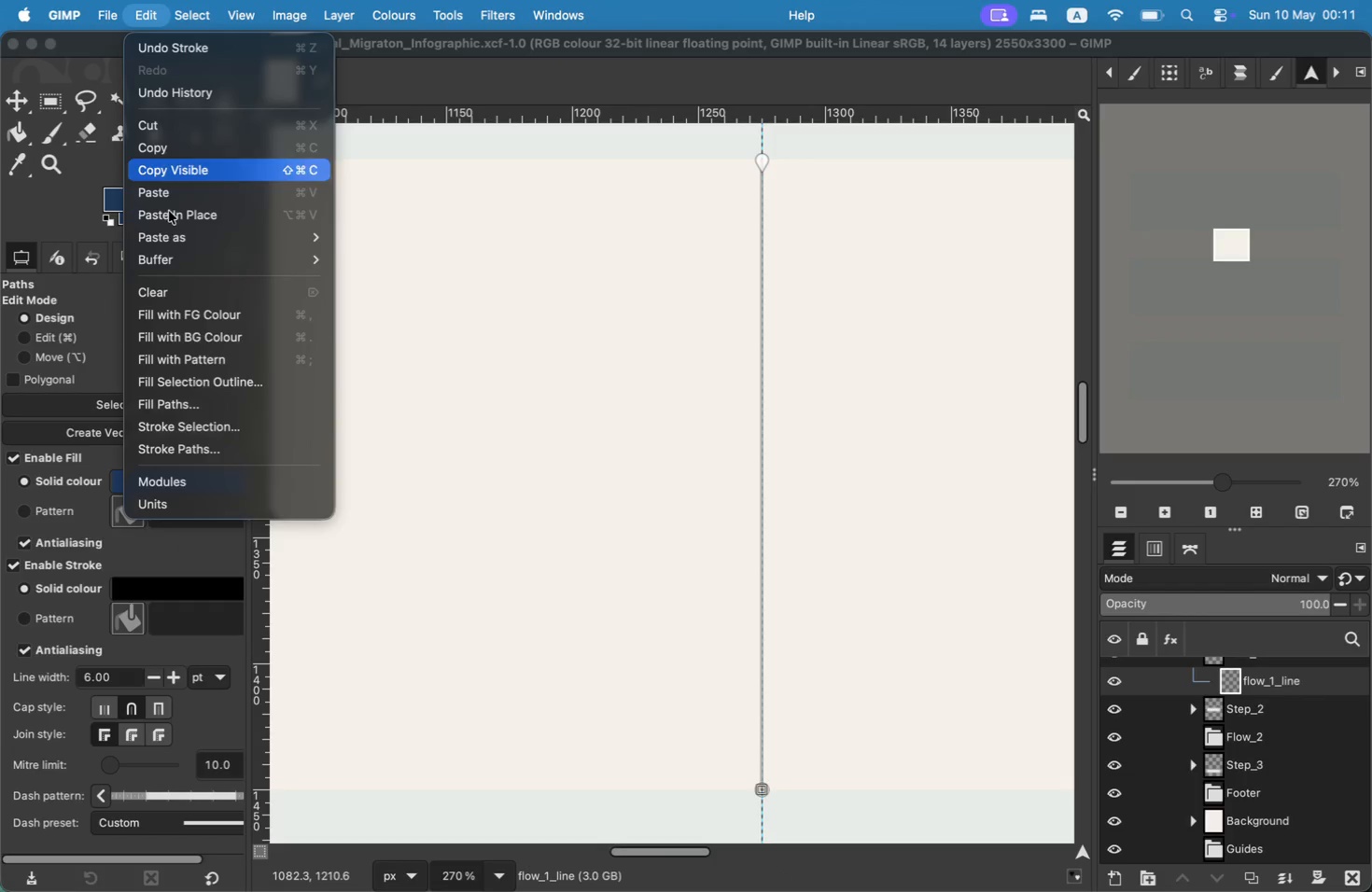 
left_click([206, 425])
 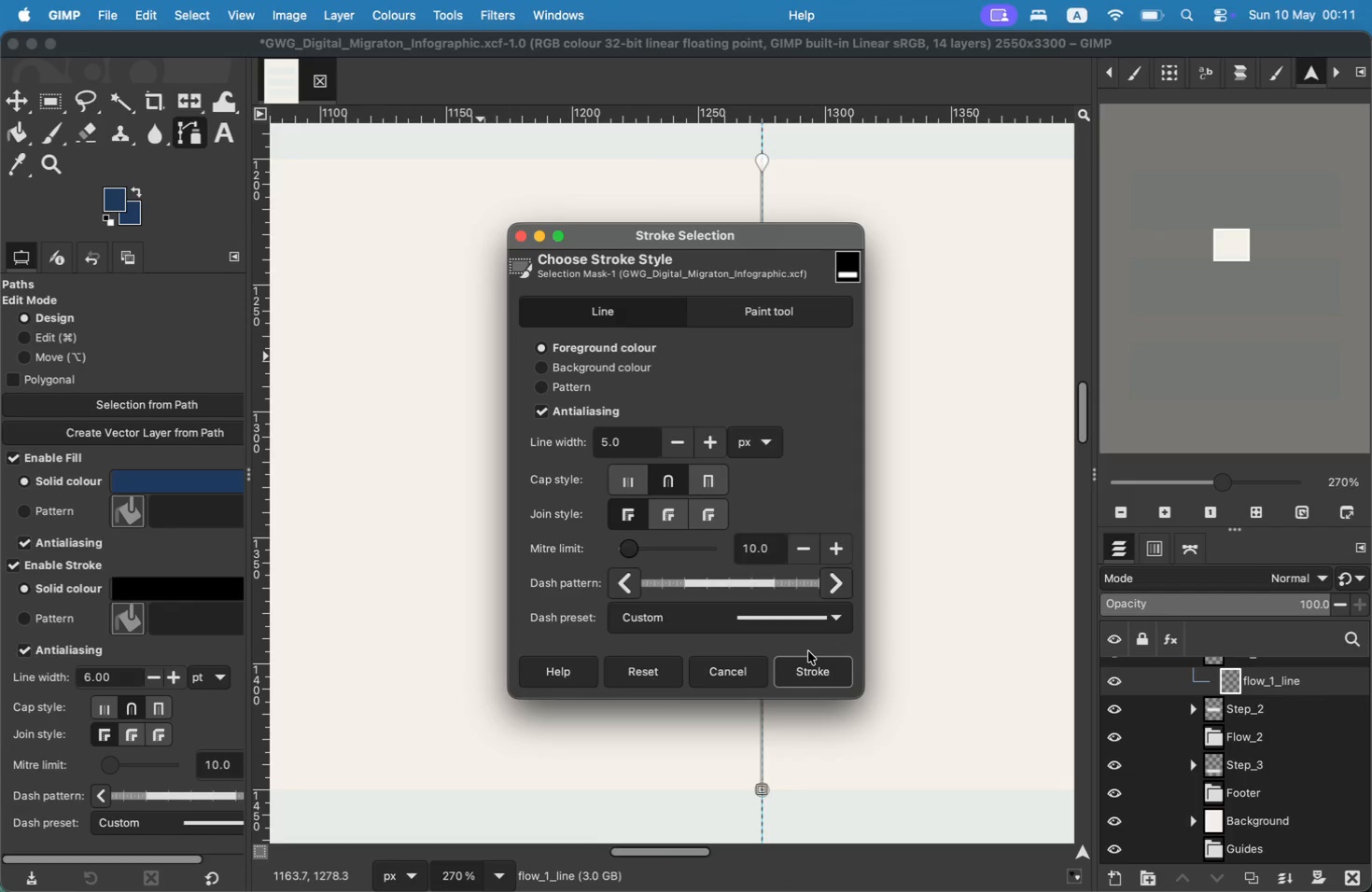 
left_click([813, 666])
 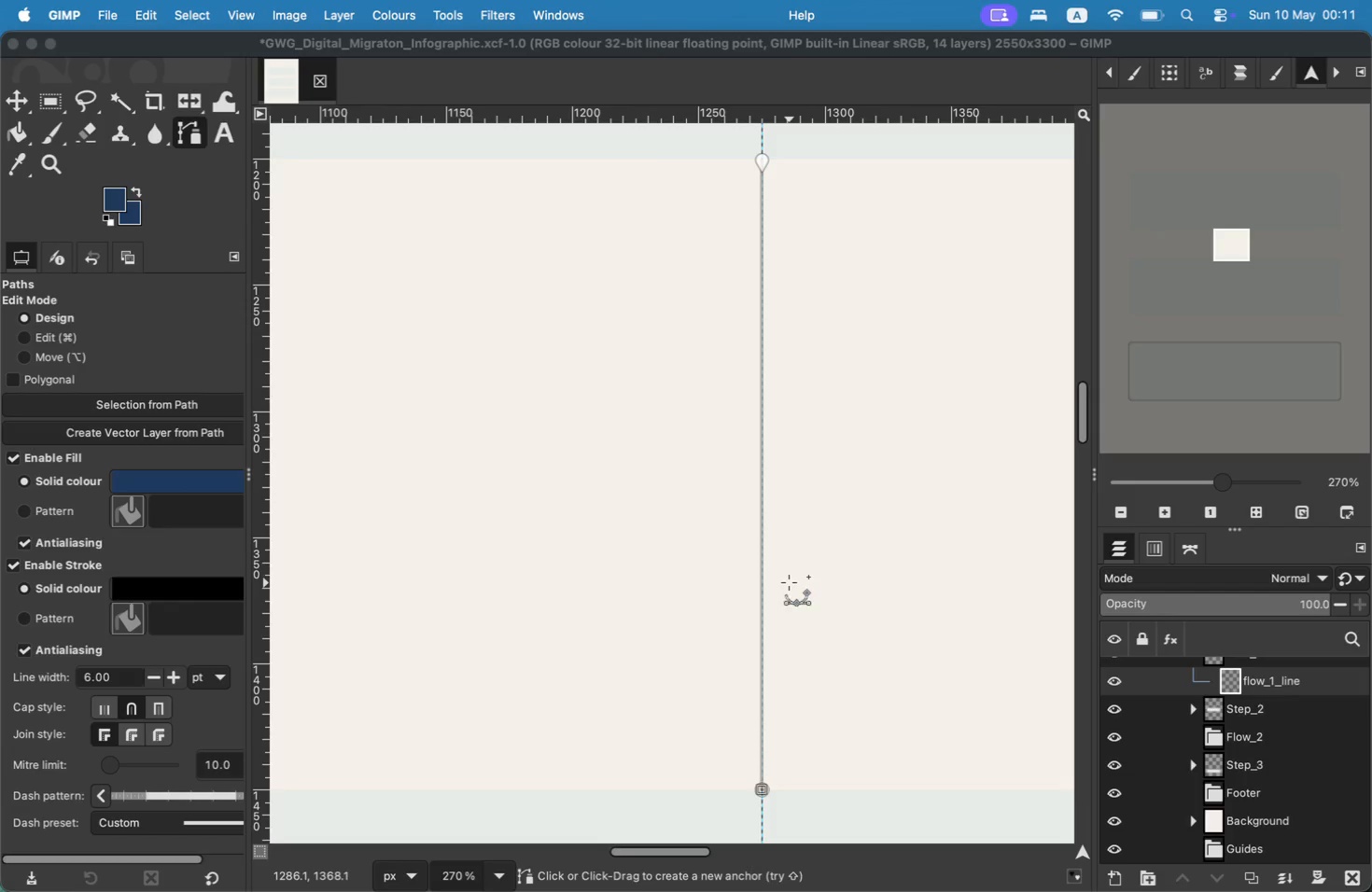 
left_click([170, 6])
 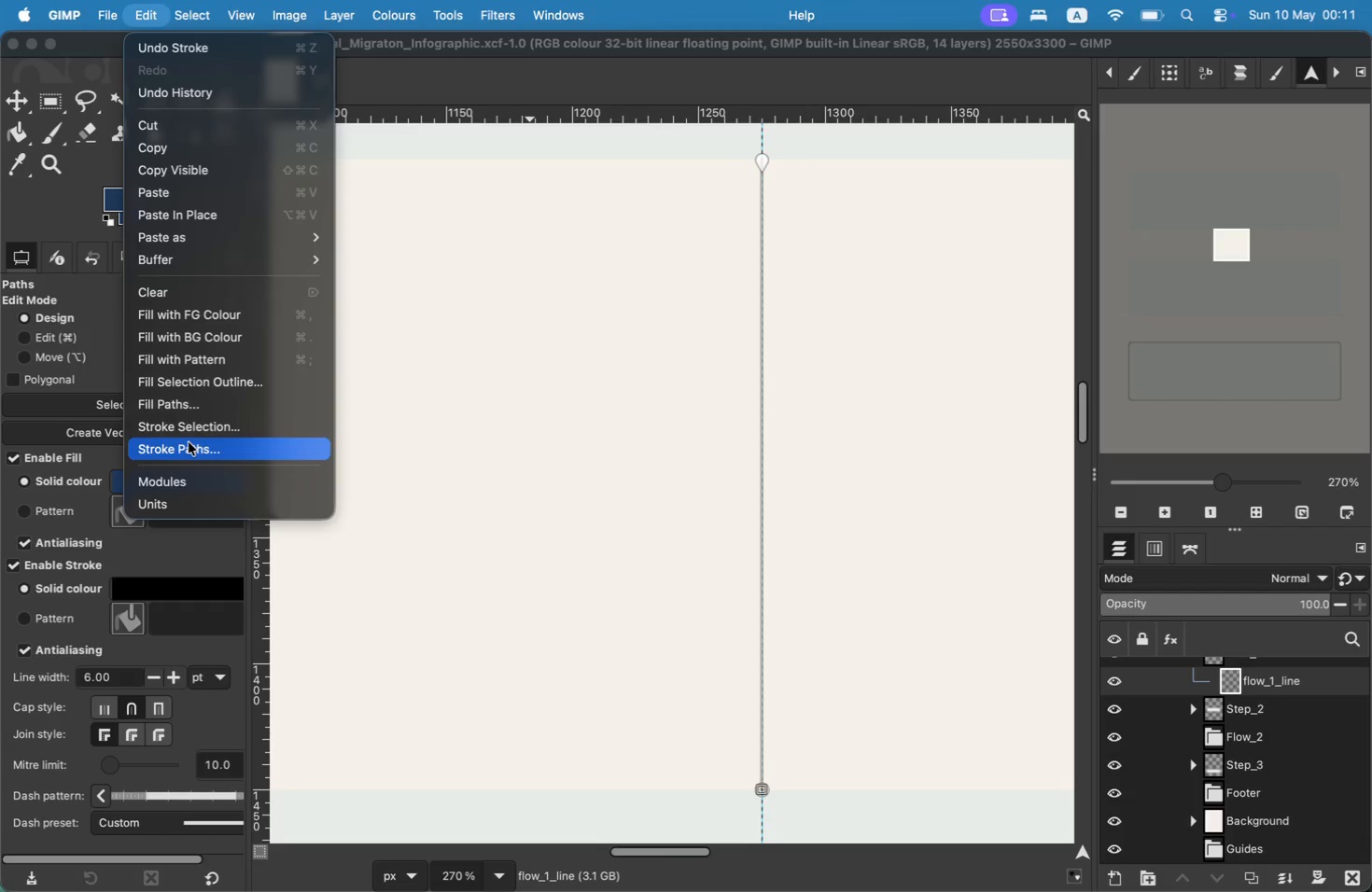 
left_click([191, 442])
 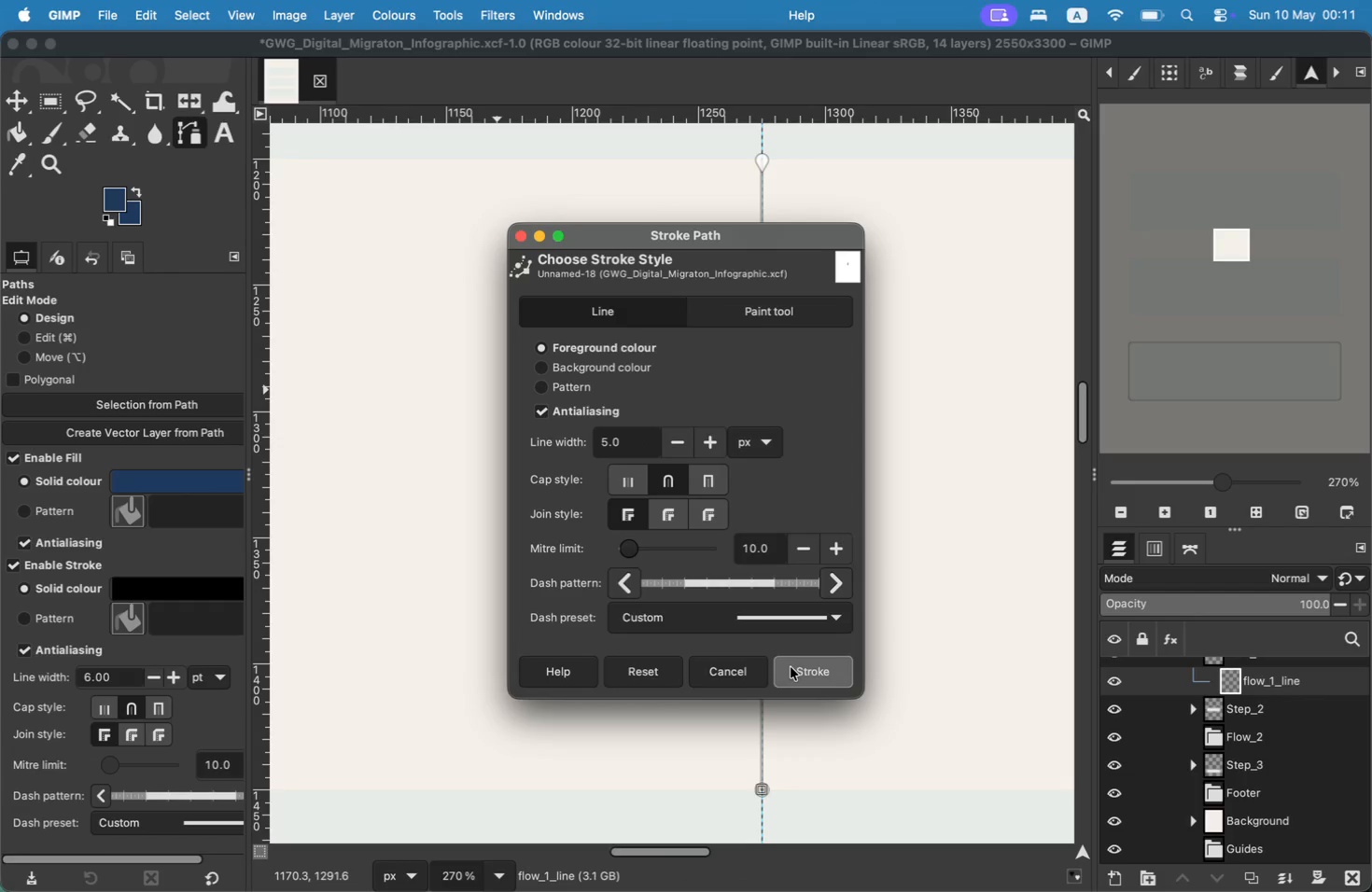 
left_click([791, 667])
 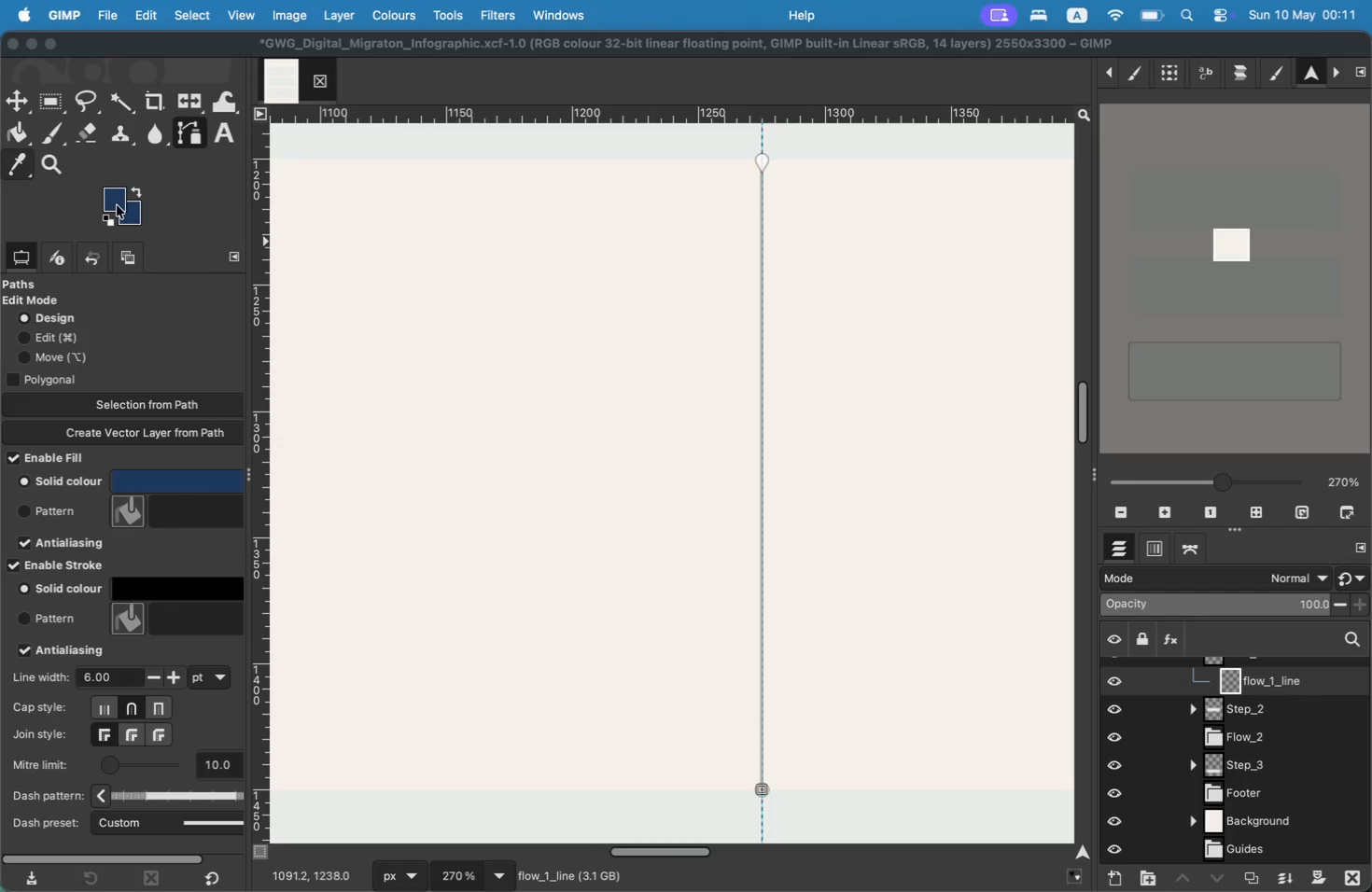 
left_click([140, 192])
 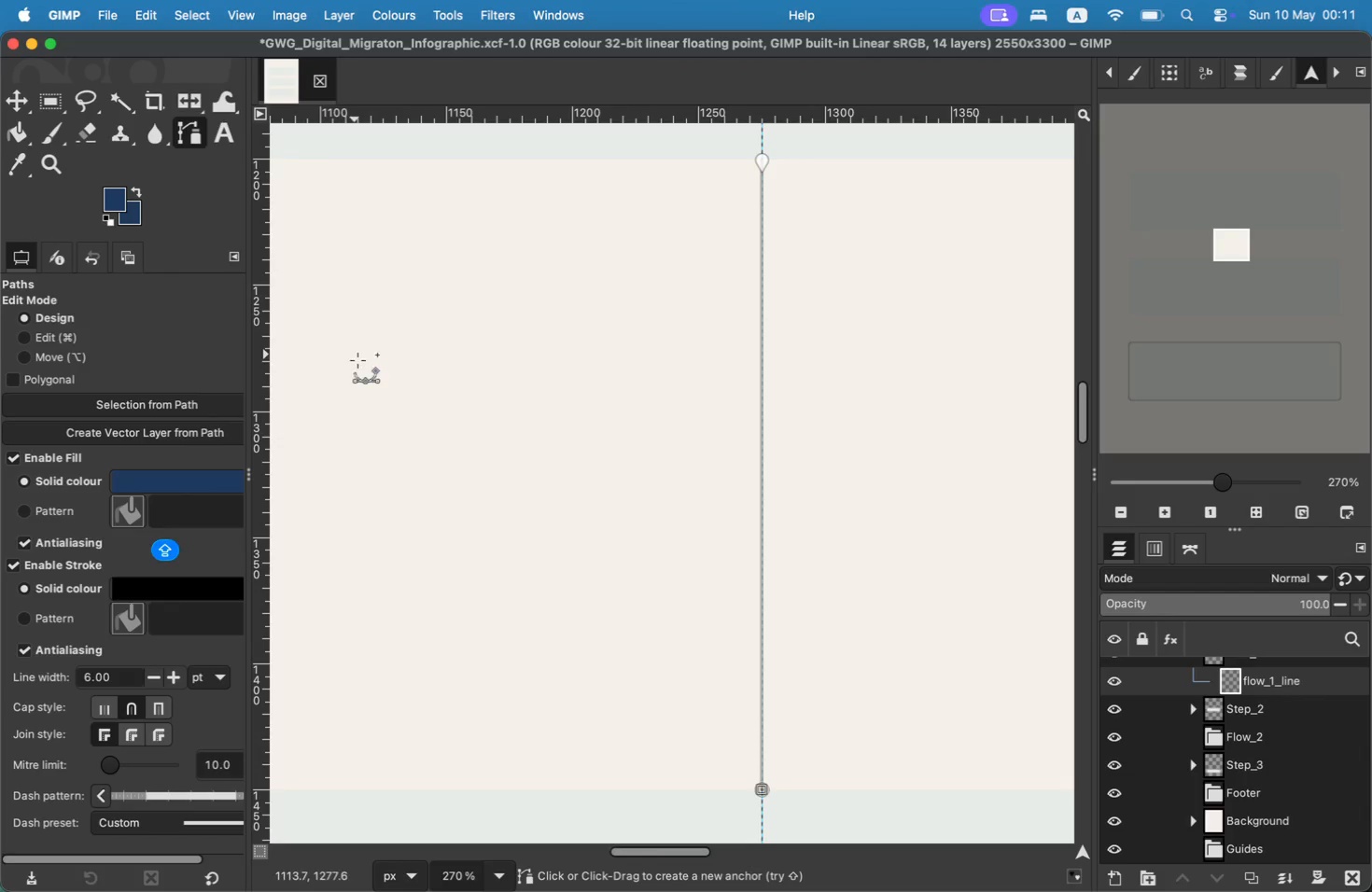 
key(Meta+Z)
 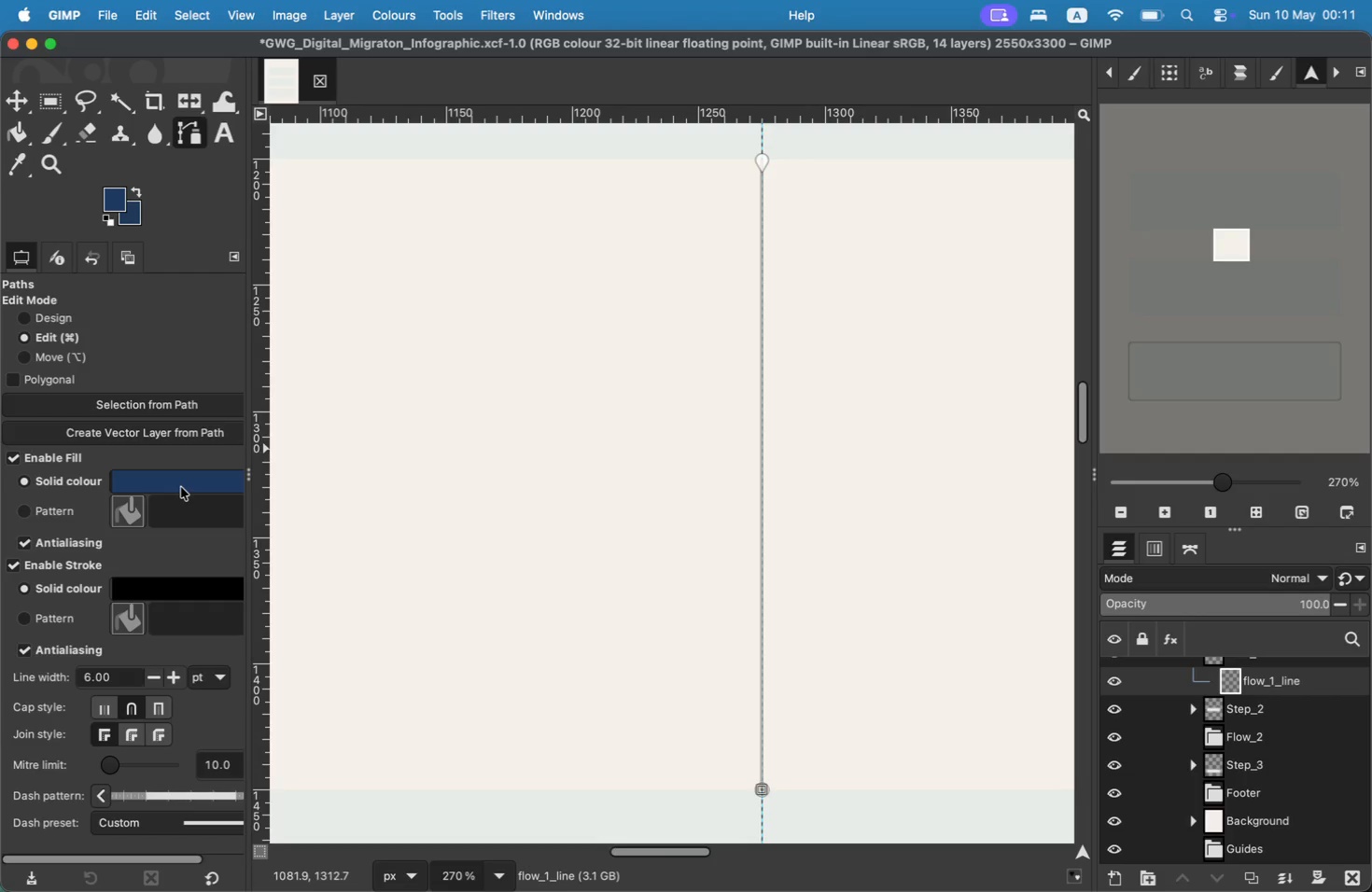 
key(Meta+Z)
 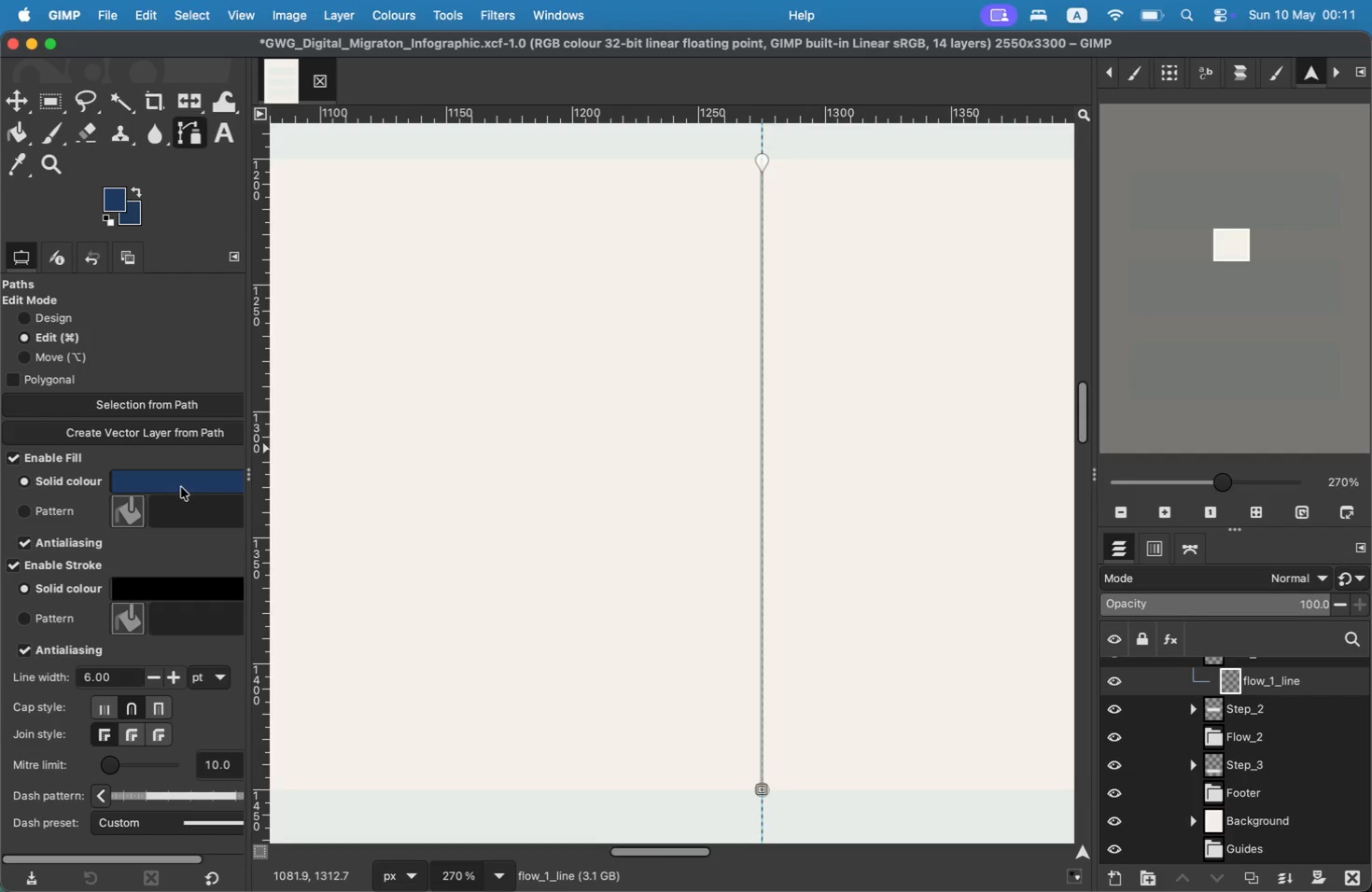 
key(Meta+Z)
 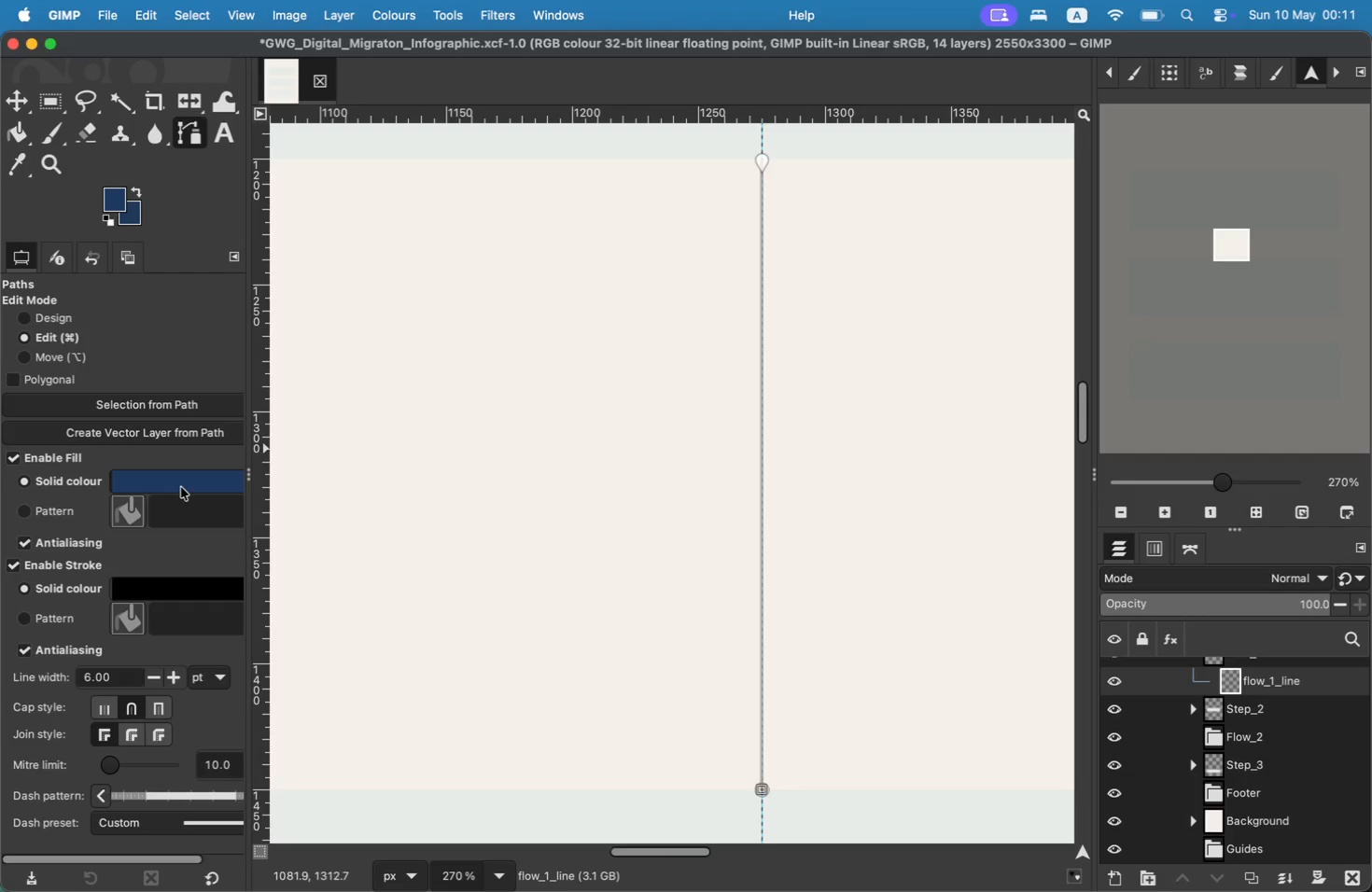 
key(Meta+Z)
 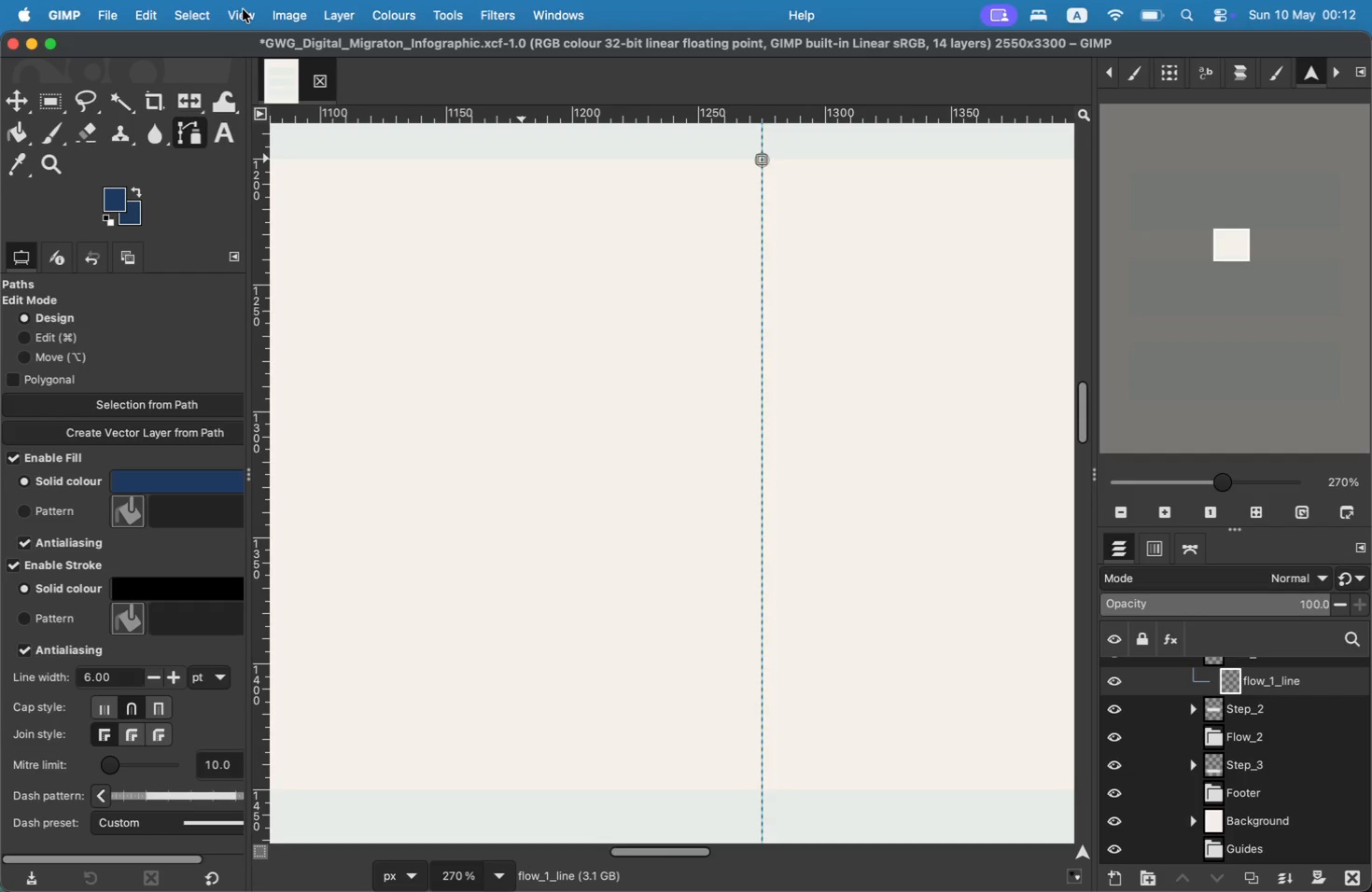 
left_click([189, 129])
 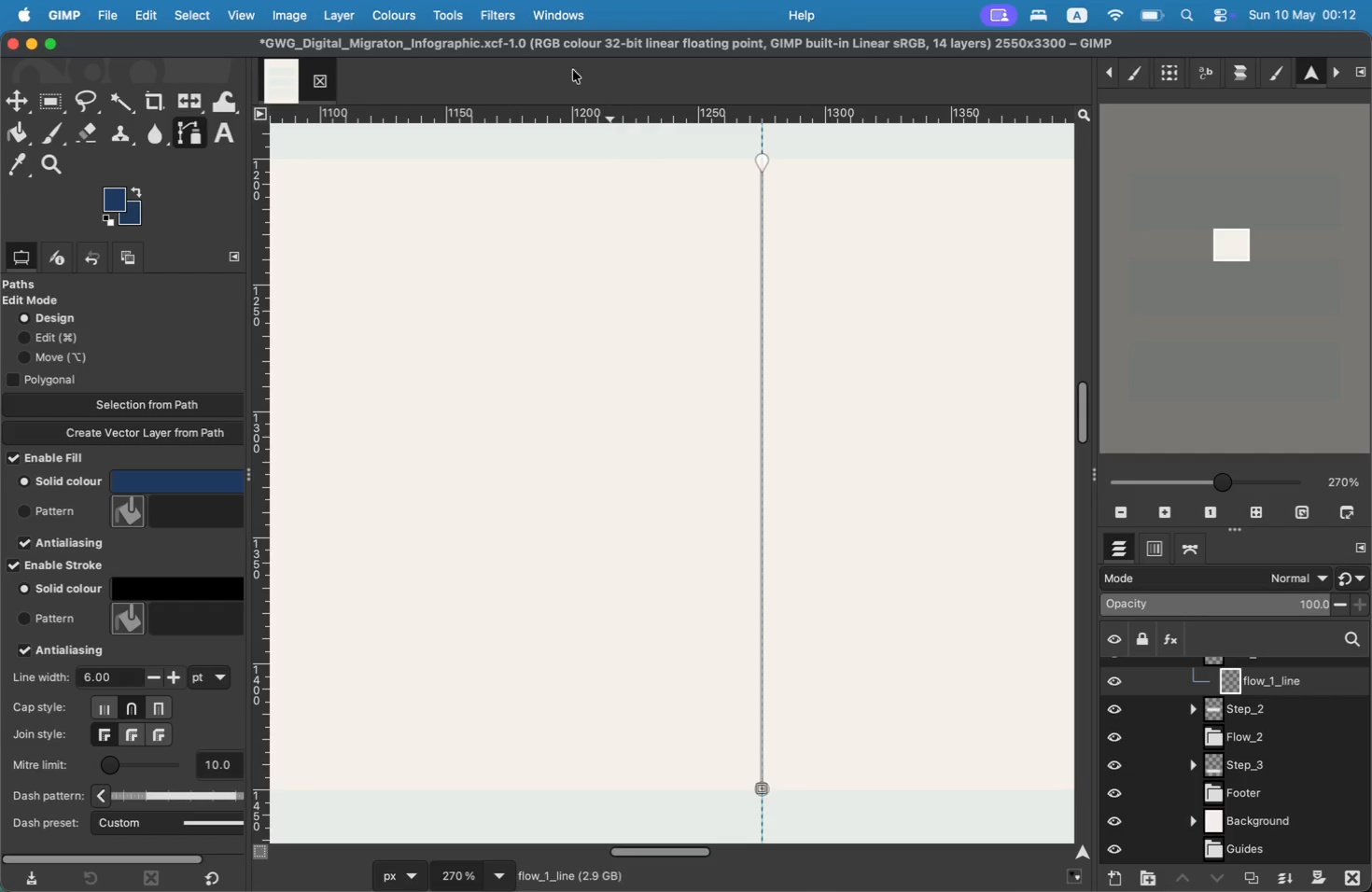 
left_click([192, 2])
 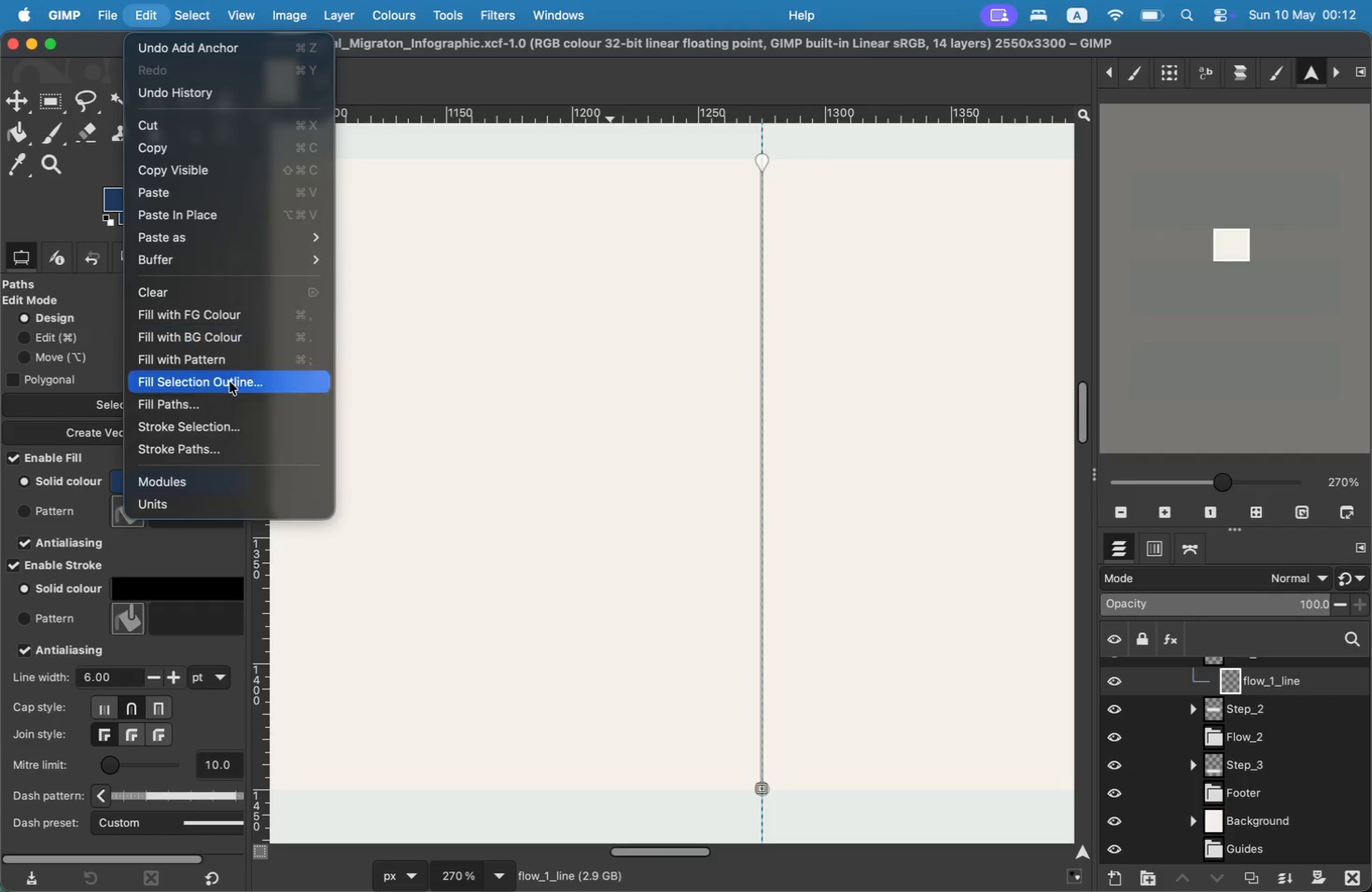 
wait(5.34)
 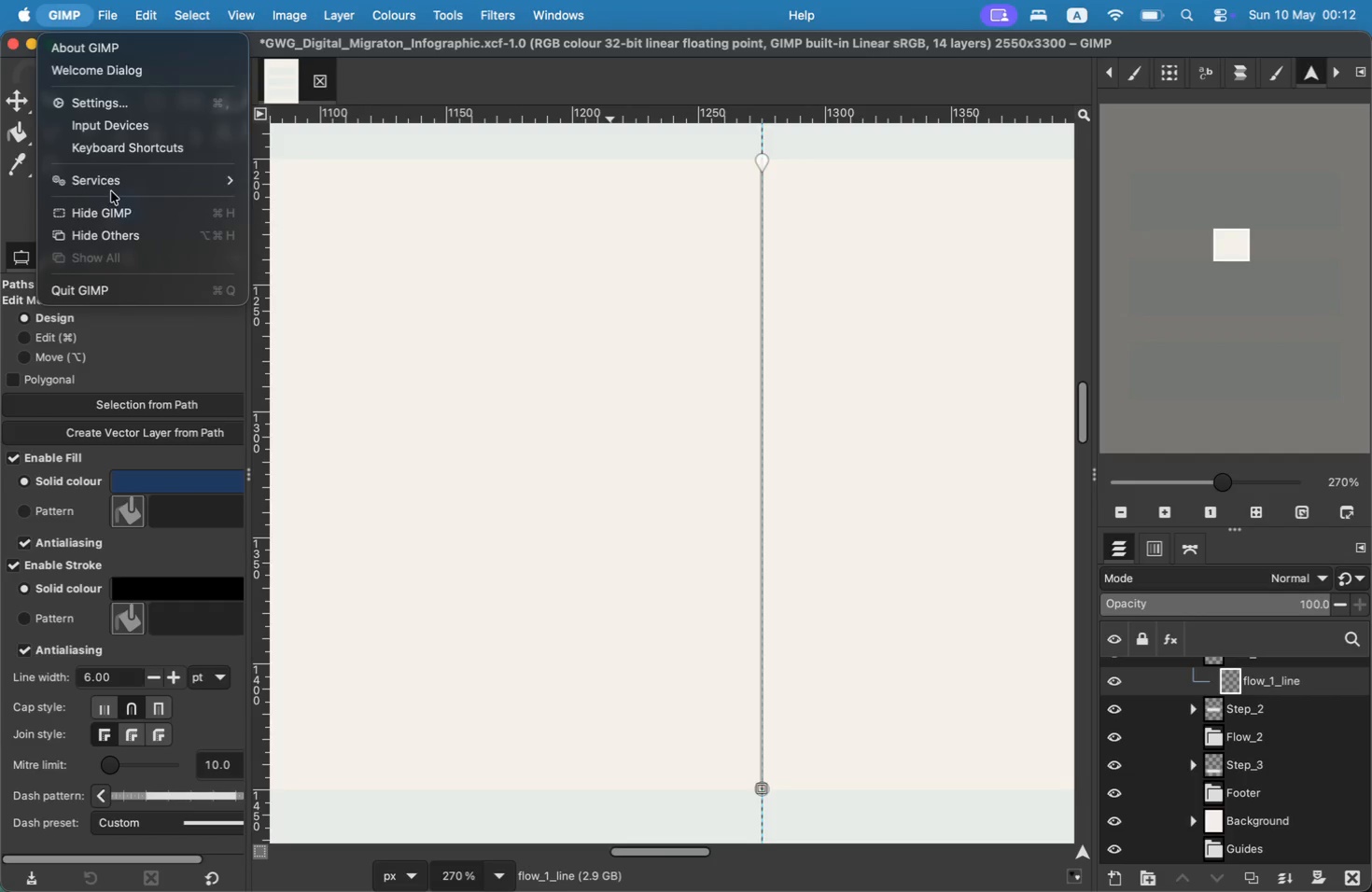 
left_click([226, 445])
 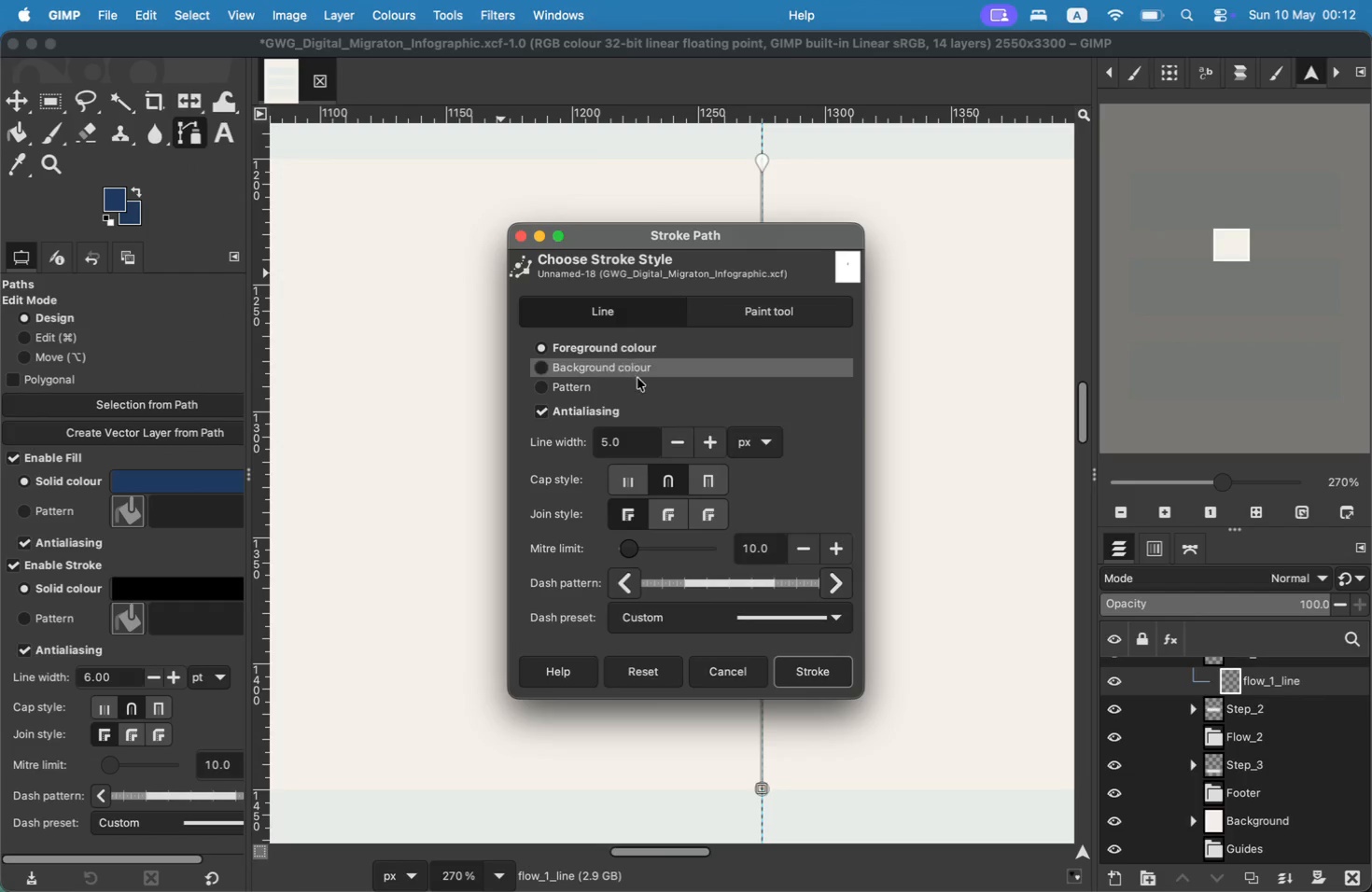 
double_click([702, 439])
 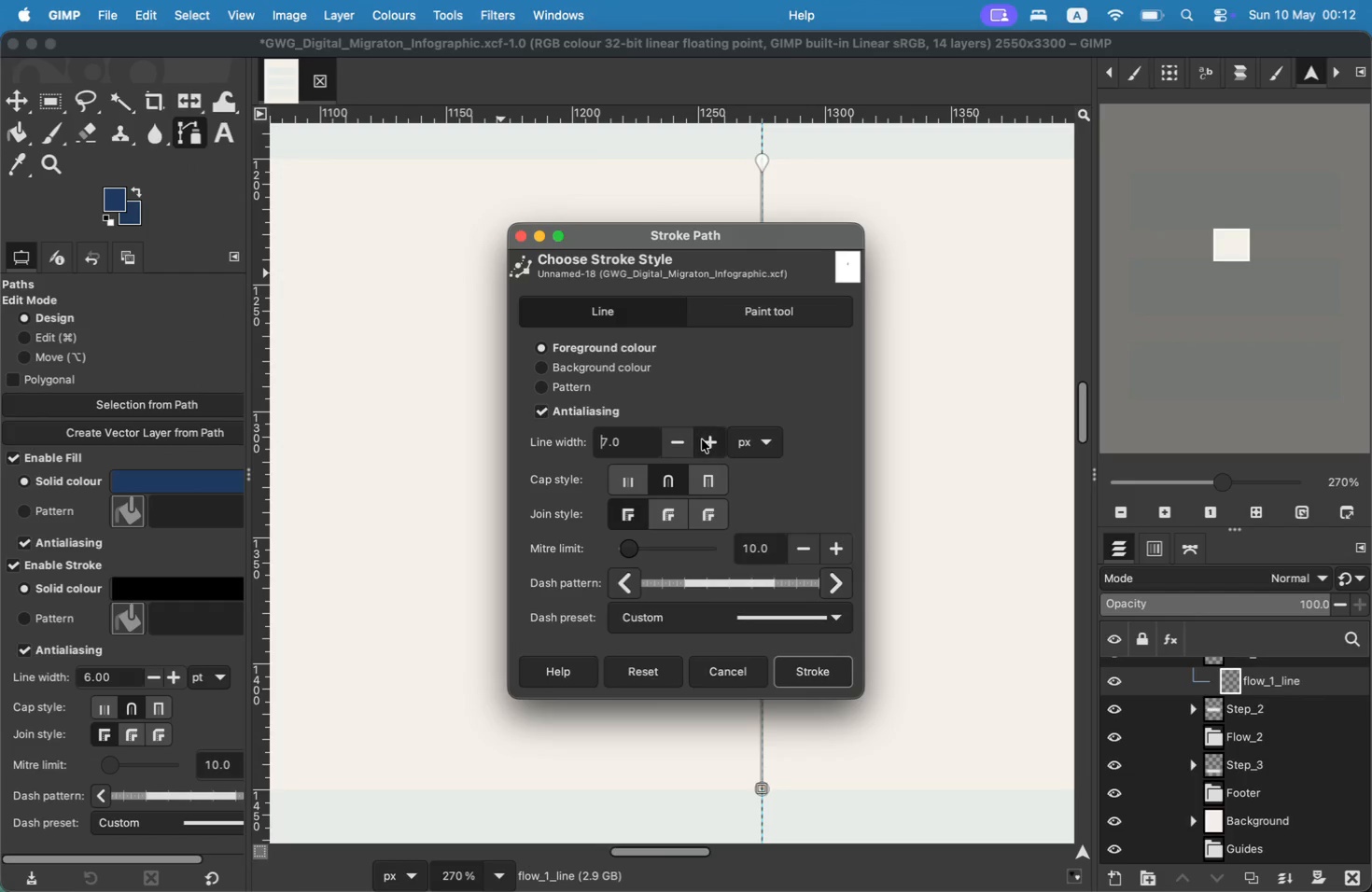 
triple_click([702, 439])
 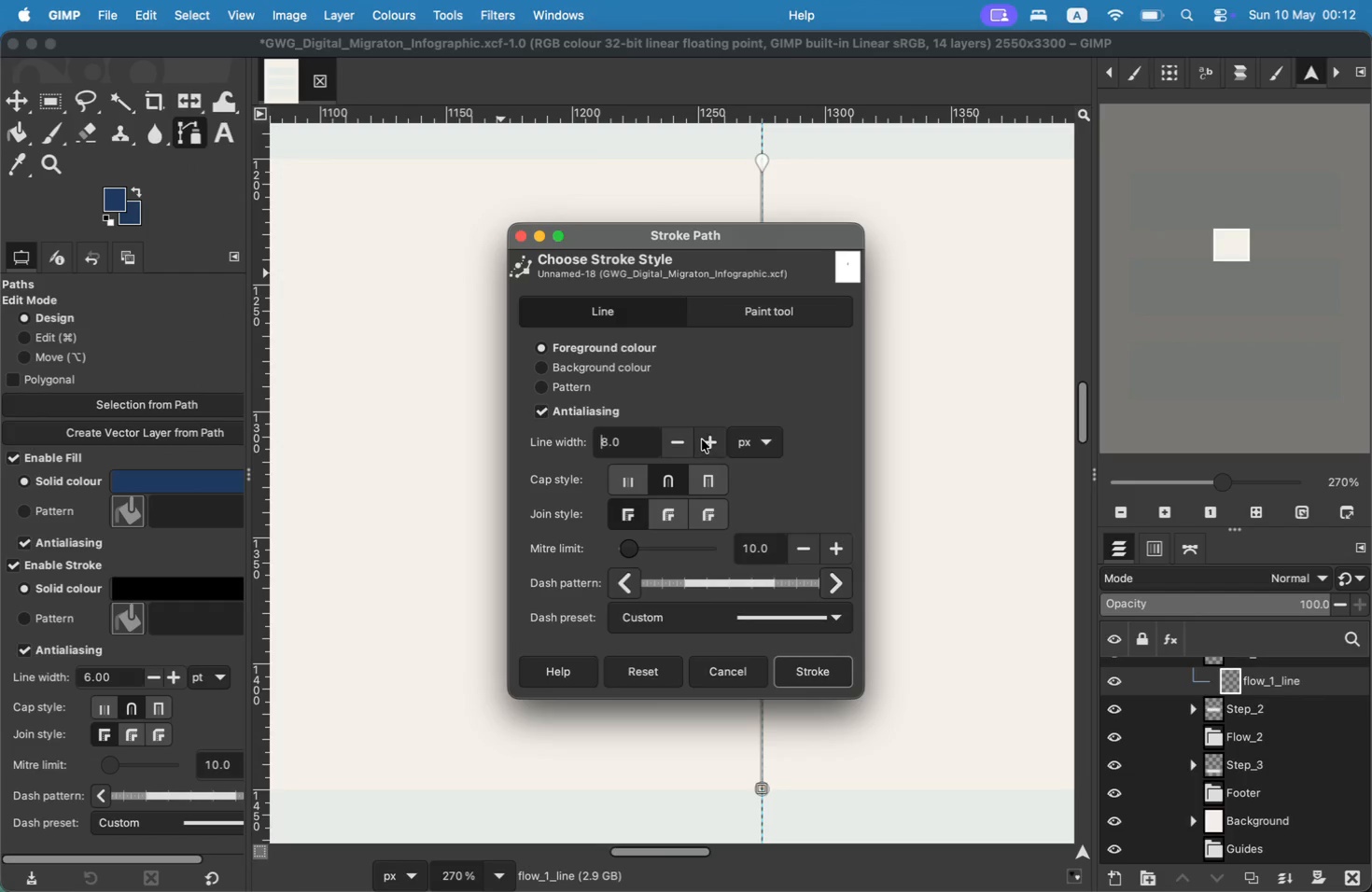 
triple_click([702, 439])
 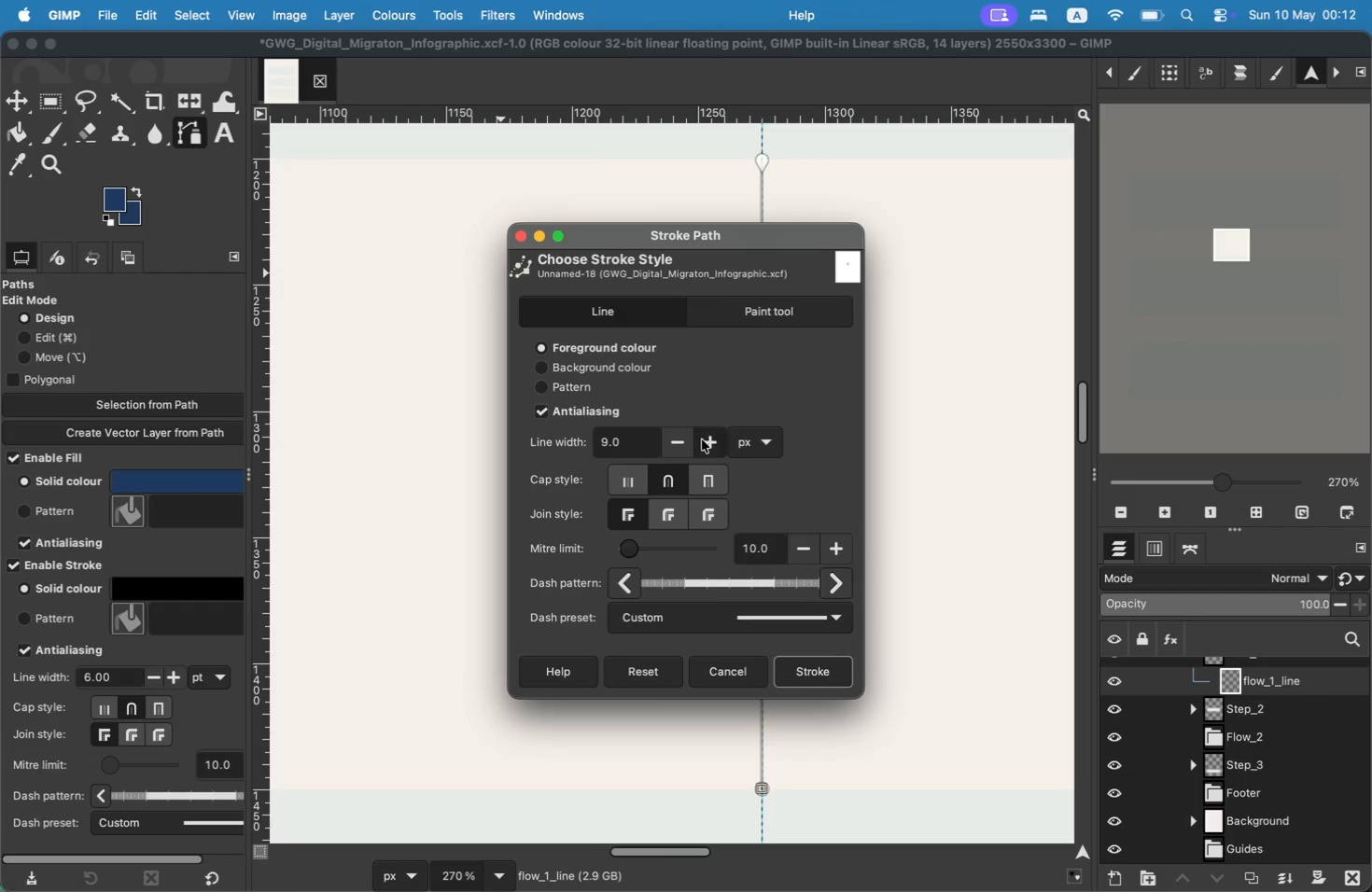 
triple_click([702, 439])
 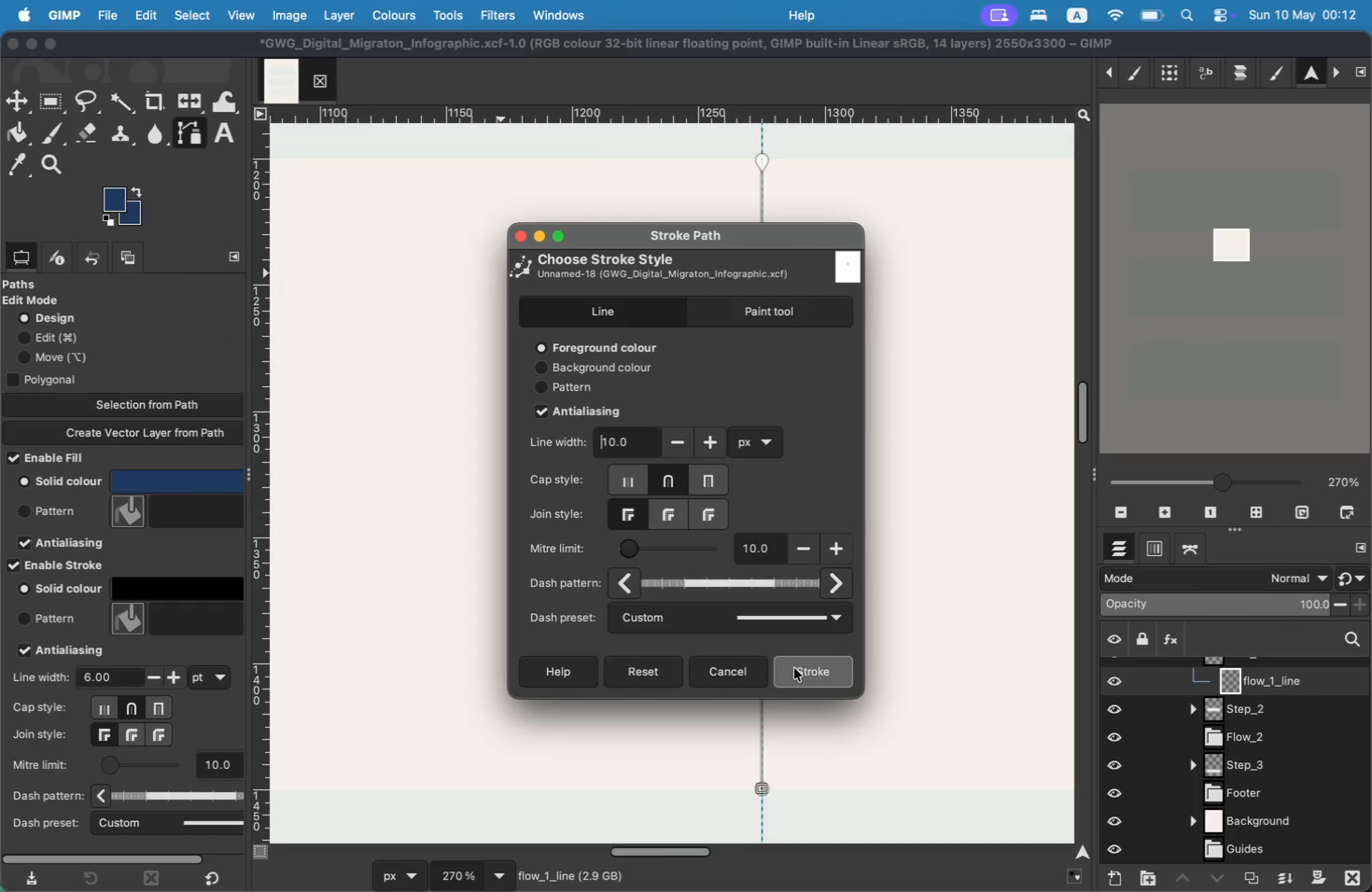 
hold_key(key=CommandLeft, duration=1.03)
 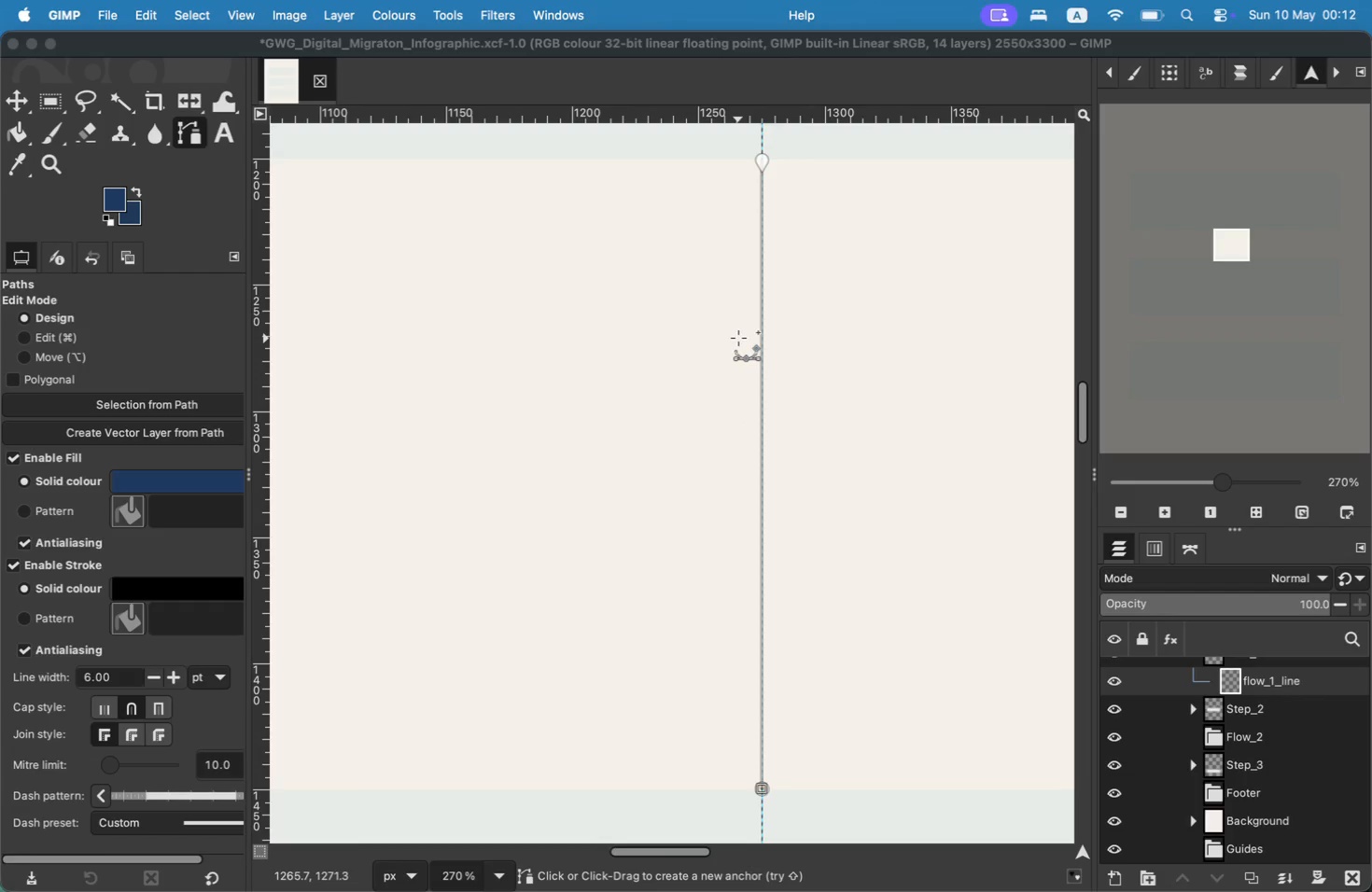 
hold_key(key=CommandLeft, duration=1.69)
 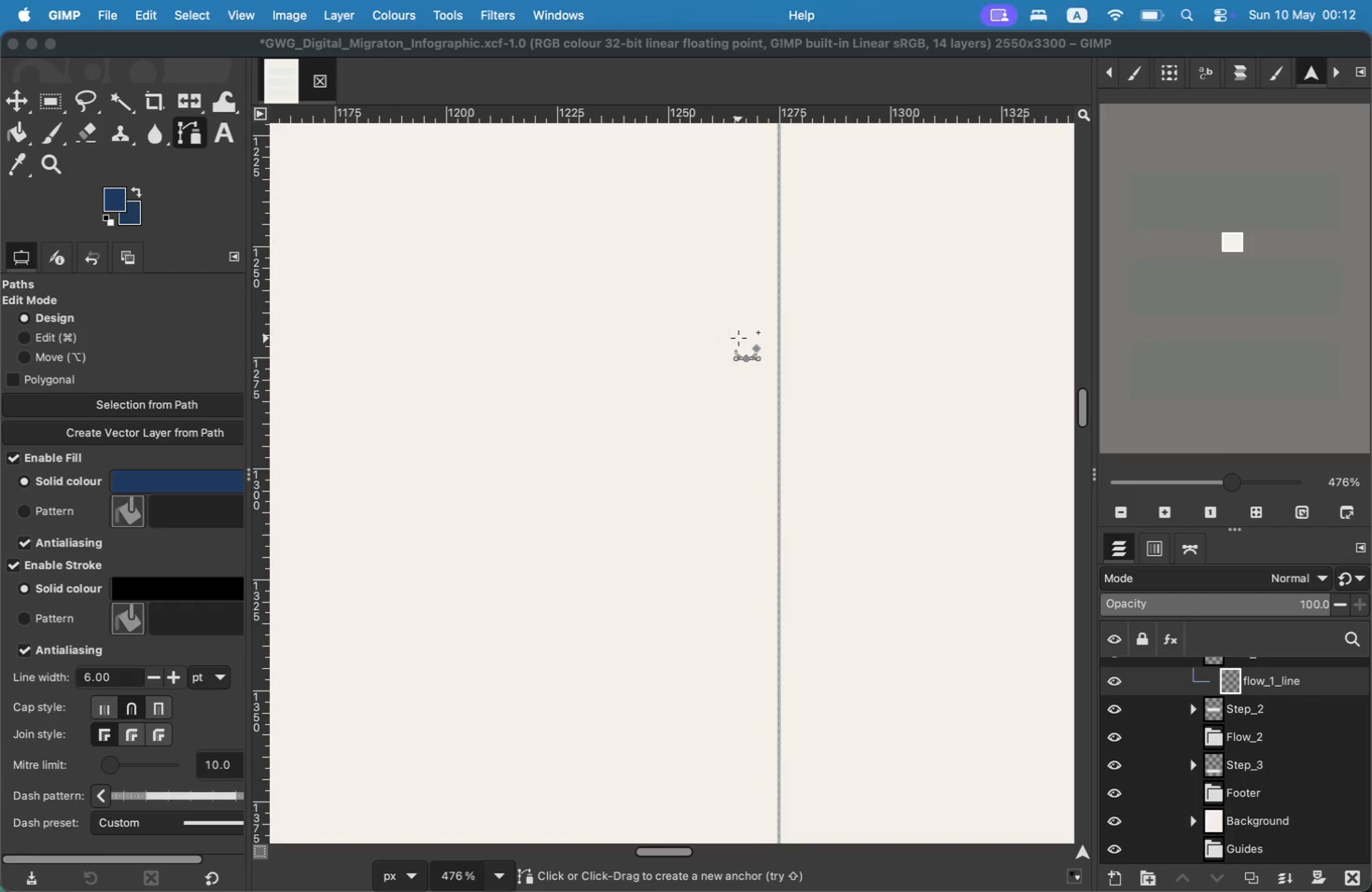 
key(Meta+Z)
 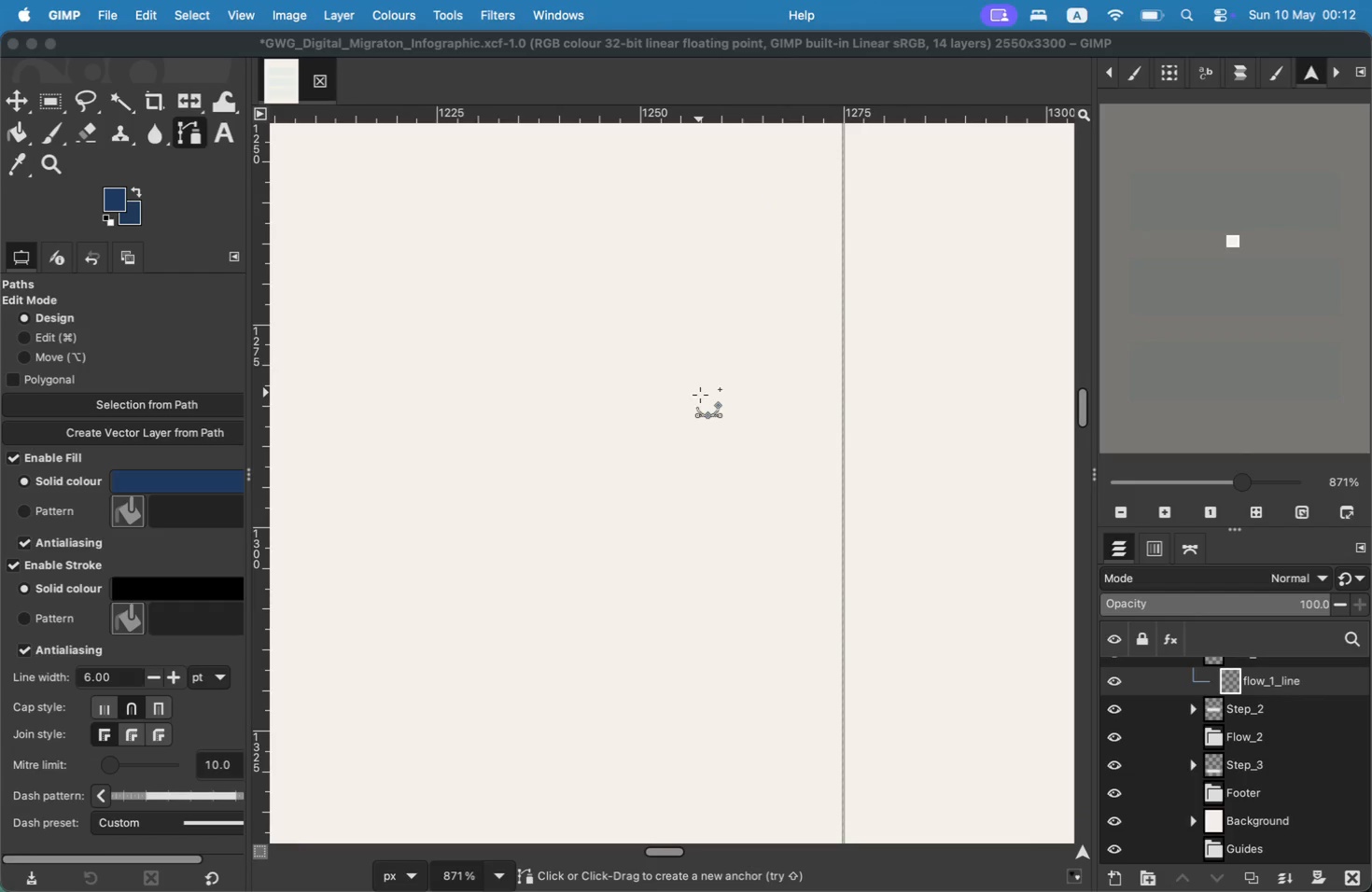 
key(Meta+Z)
 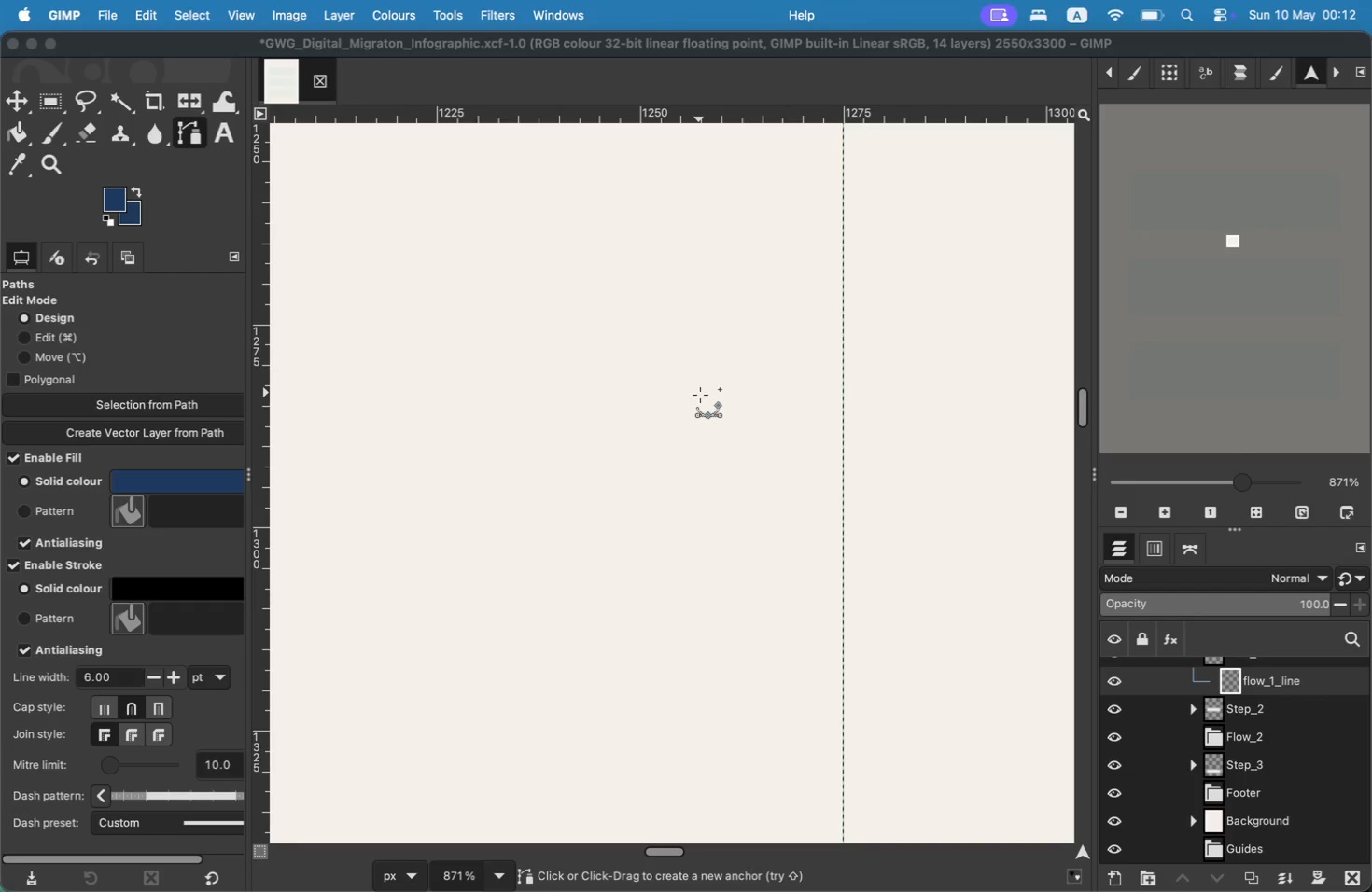 
key(Meta+Z)
 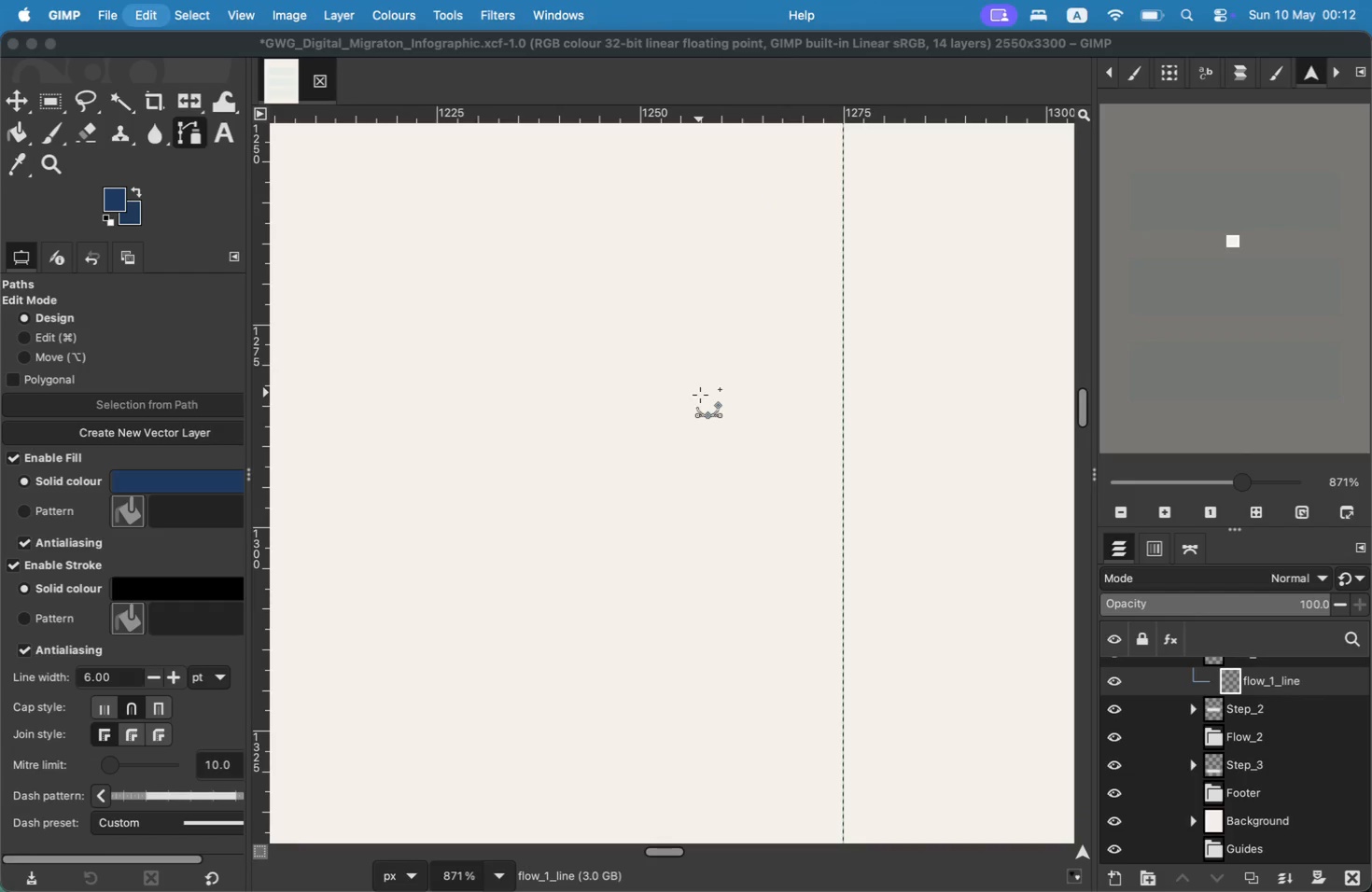 
scroll: coordinate [1227, 676], scroll_direction: up, amount: 4.0
 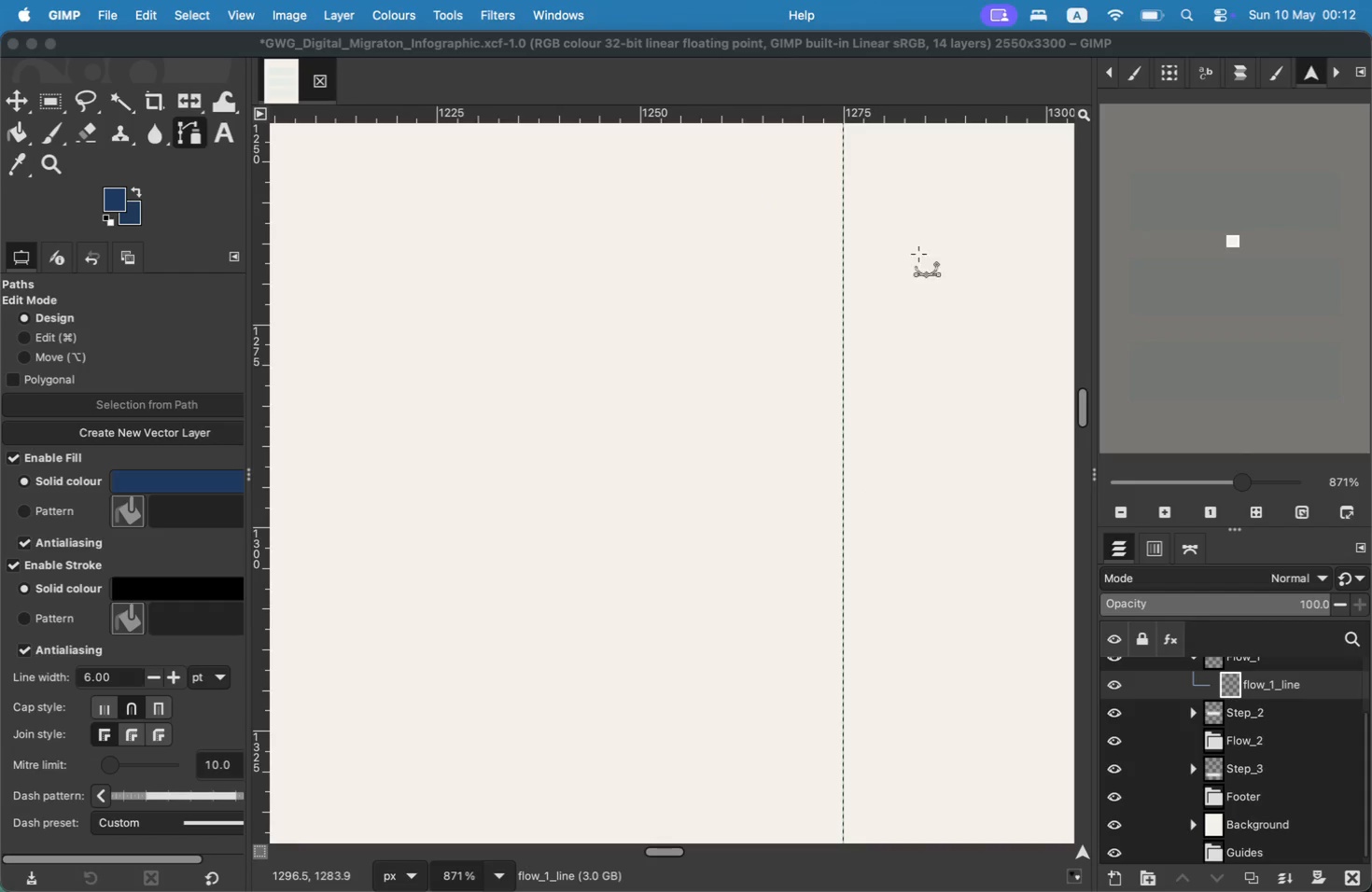 
left_click([16, 97])
 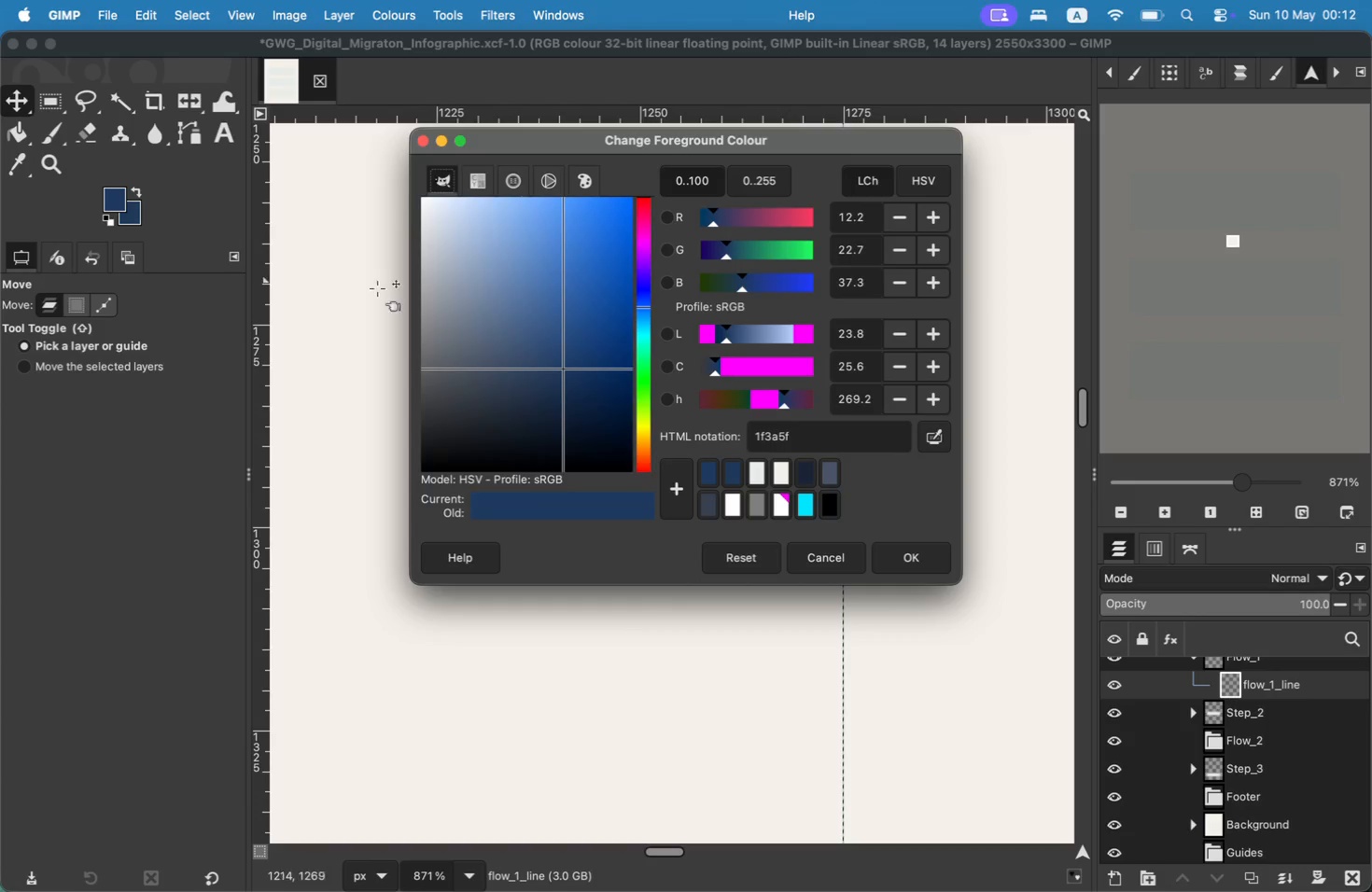 
left_click([764, 469])
 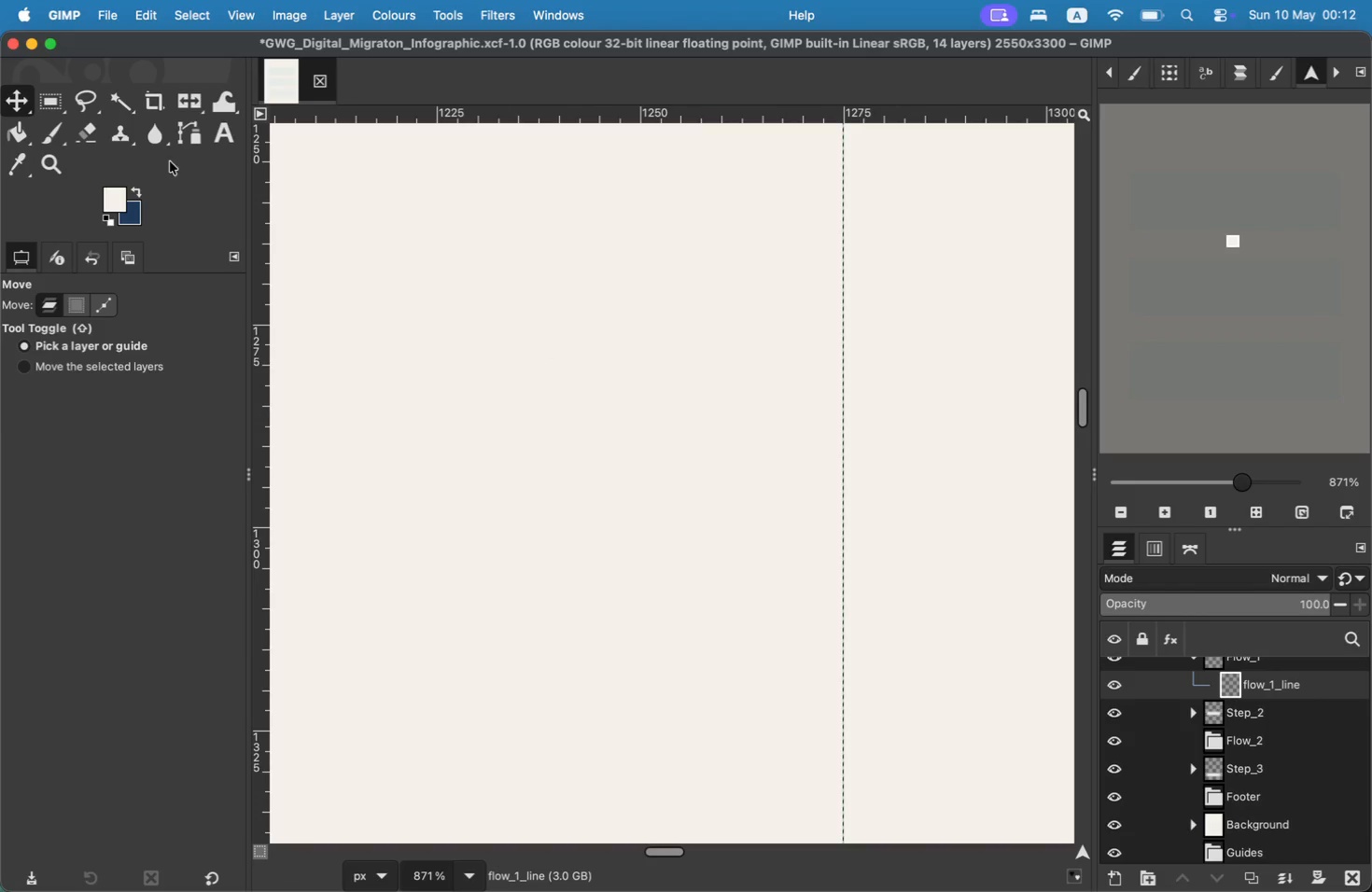 
hold_key(key=CommandLeft, duration=0.74)
 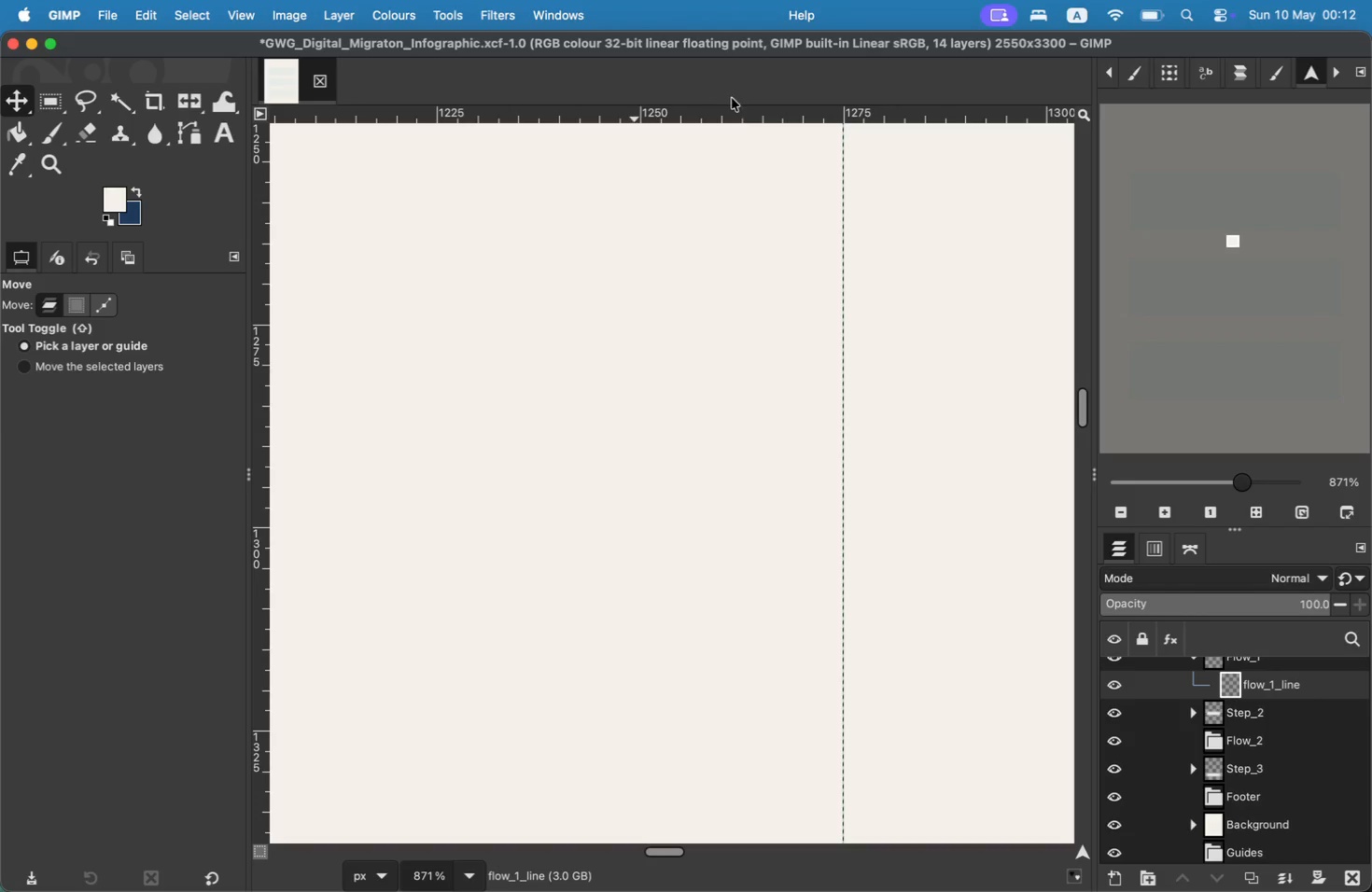 
hold_key(key=CommandLeft, duration=1.49)
 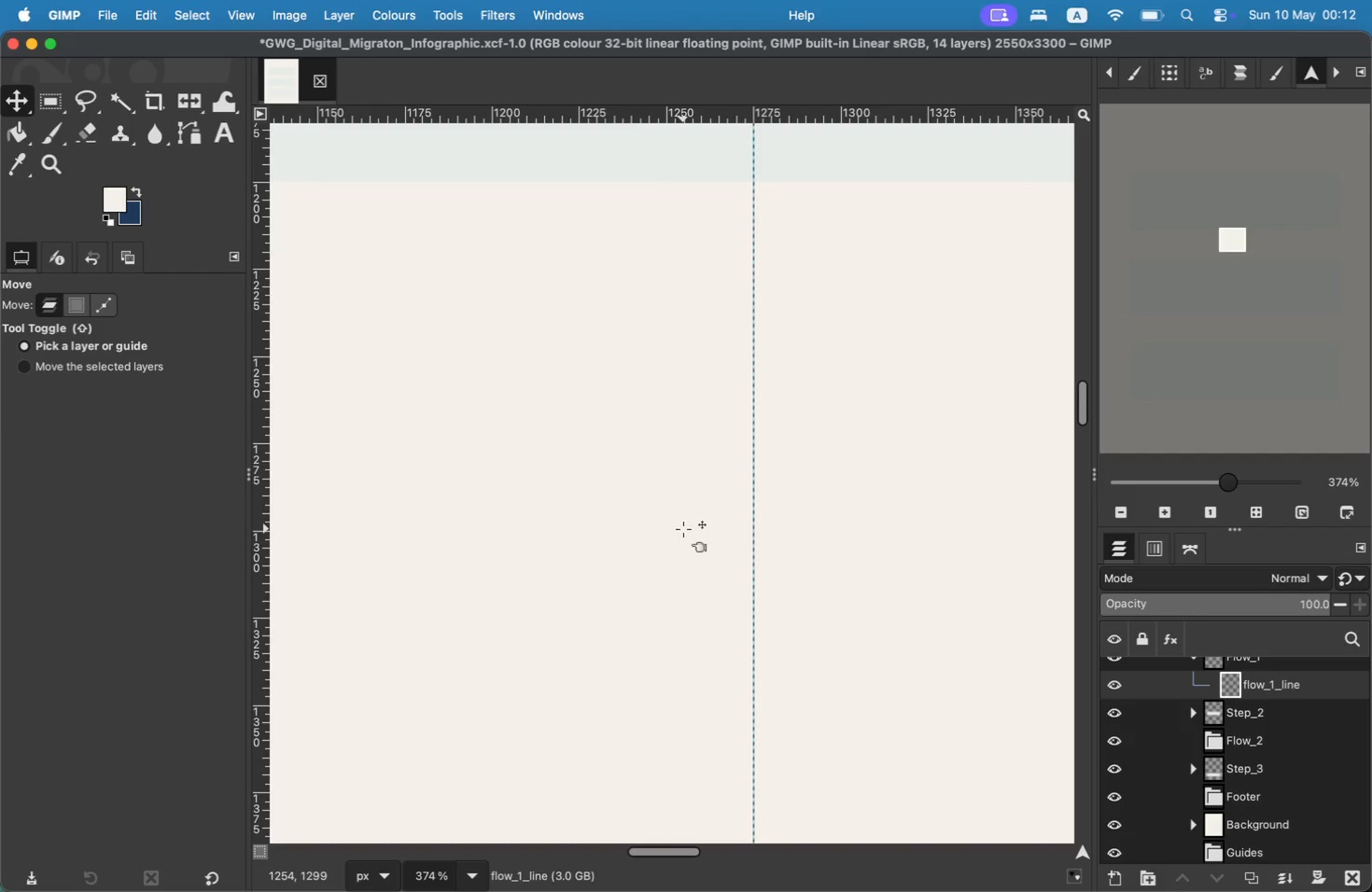 
hold_key(key=CommandLeft, duration=0.67)
 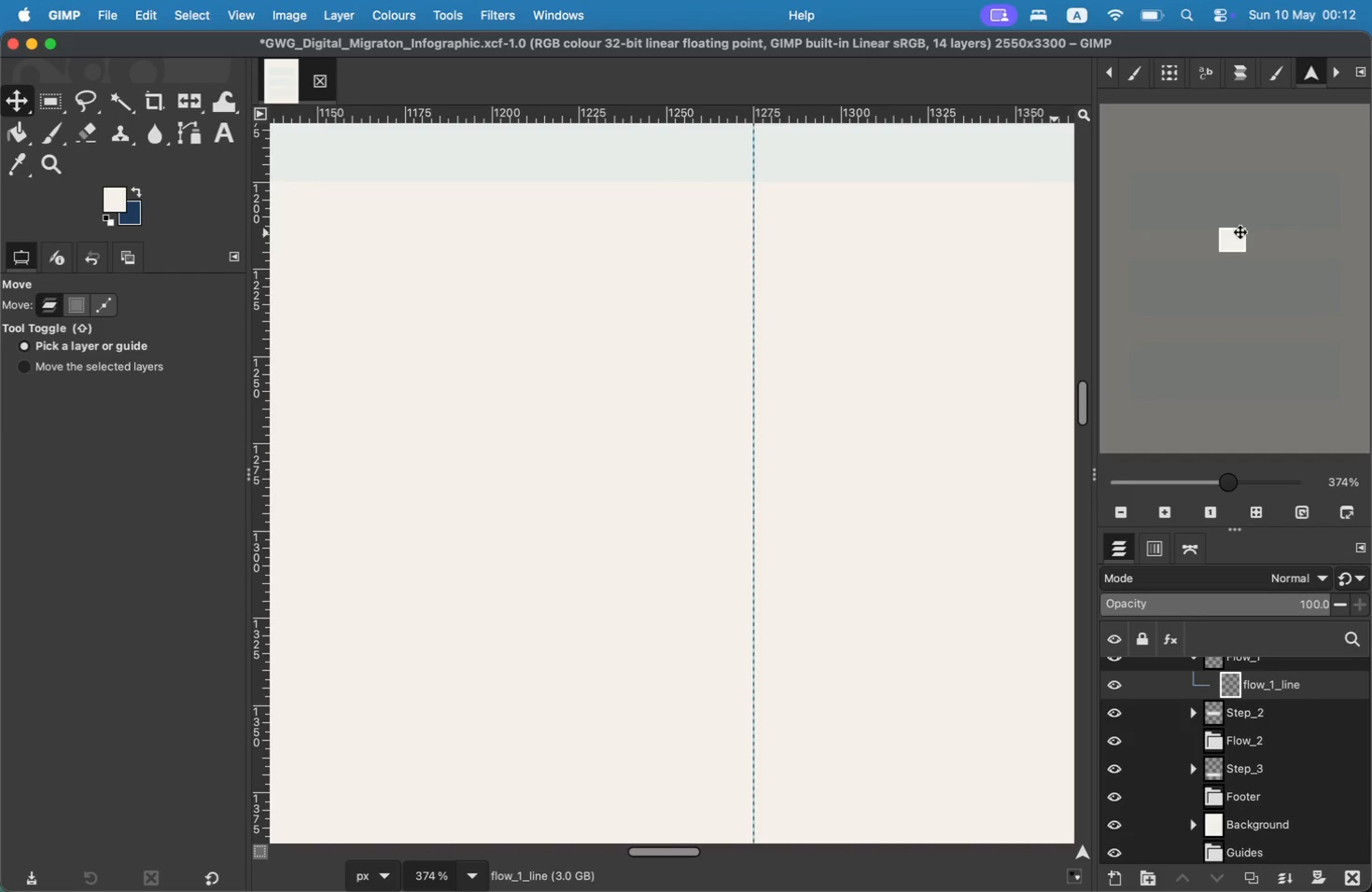 
hold_key(key=CommandLeft, duration=0.61)
 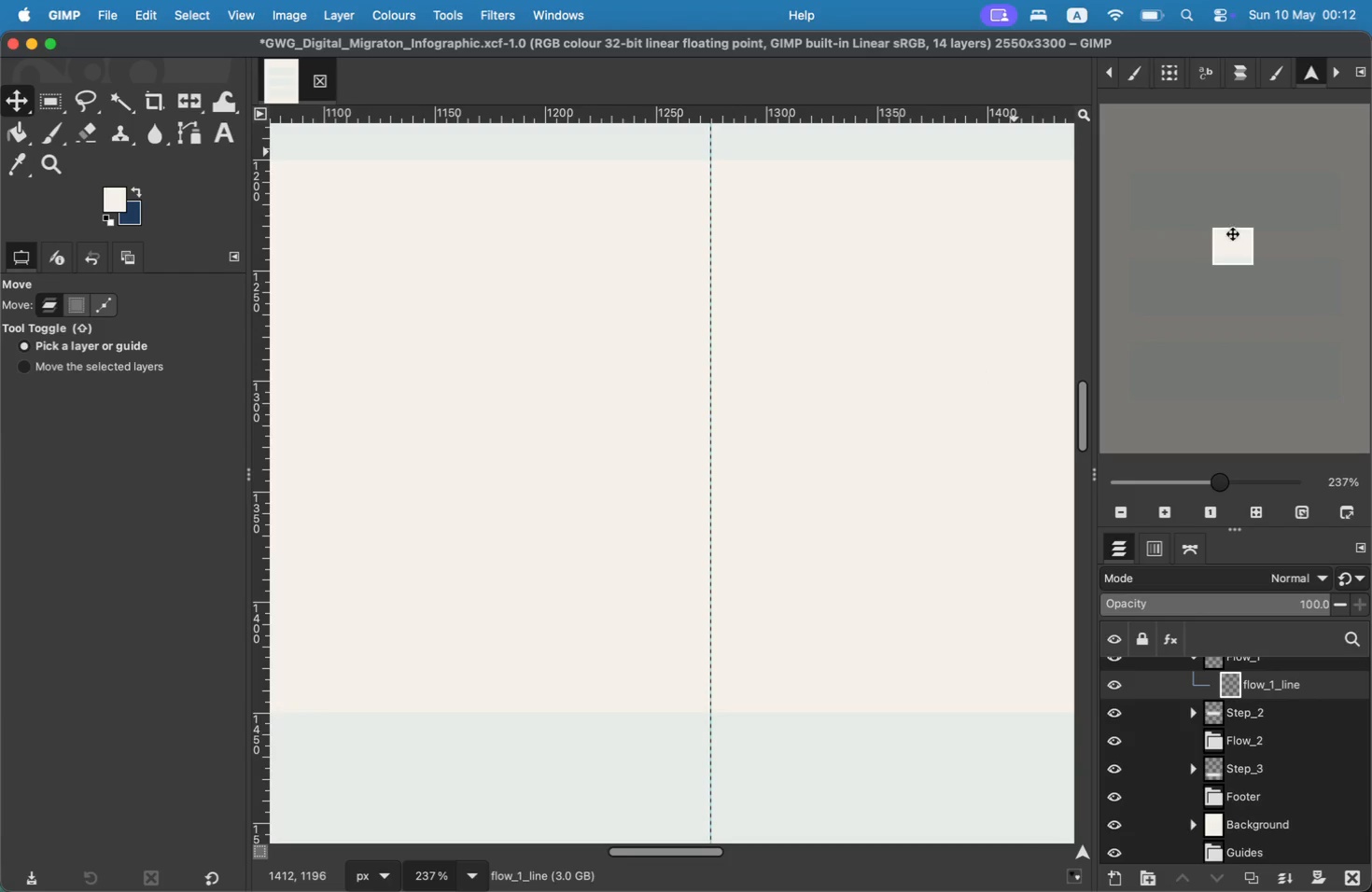 
wait(7.7)
 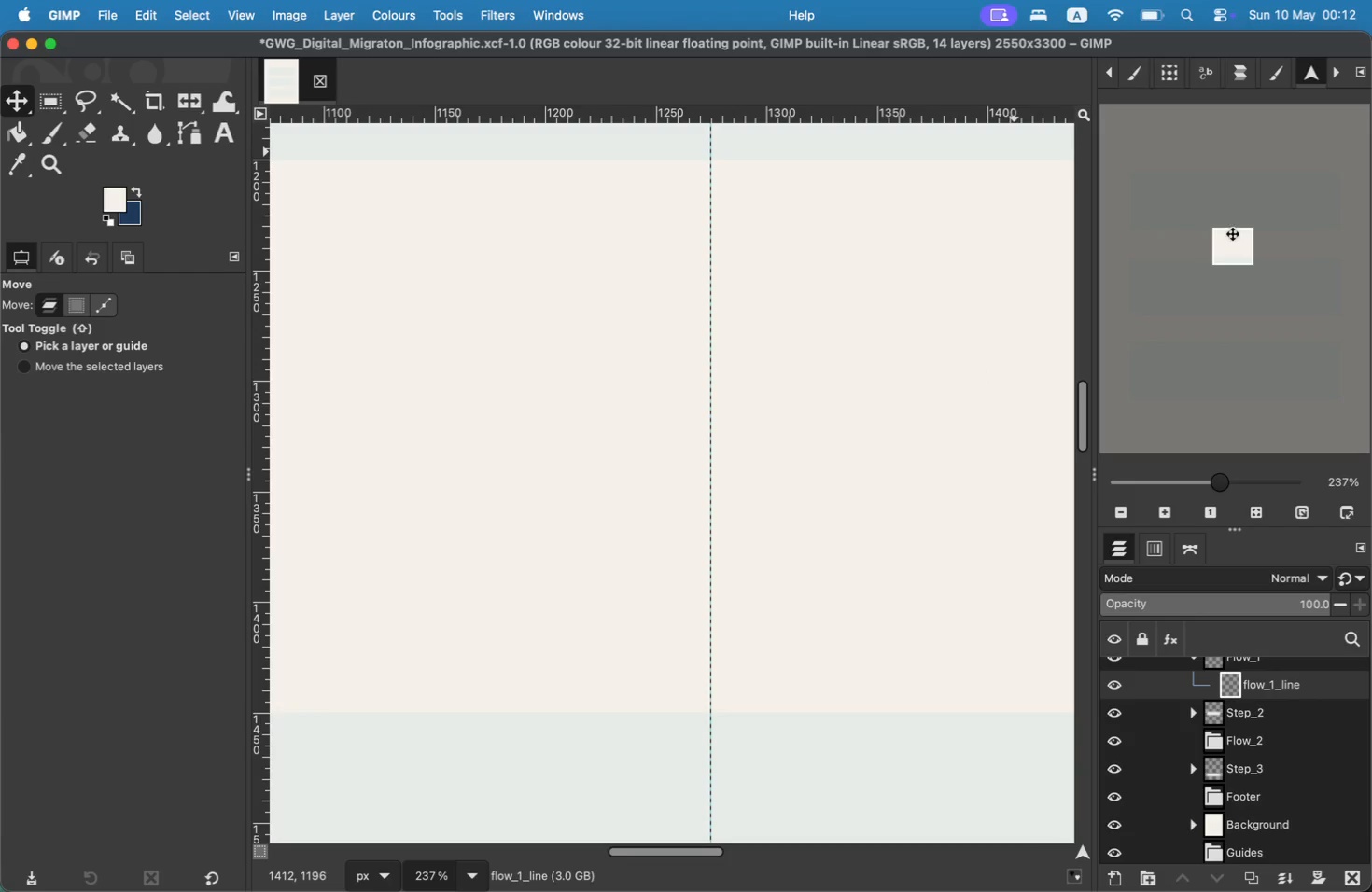 
left_click([710, 179])
 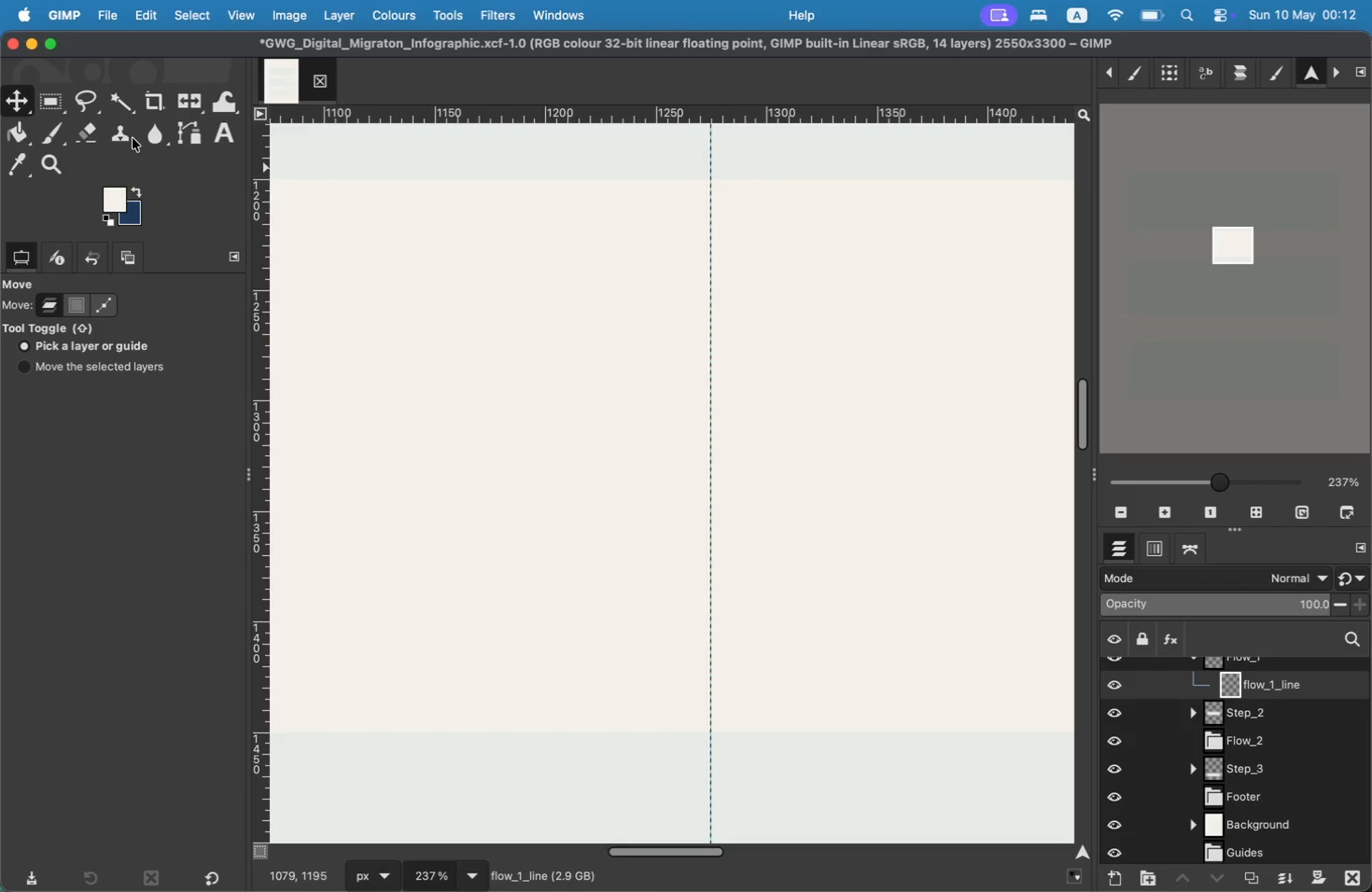 
left_click([185, 136])
 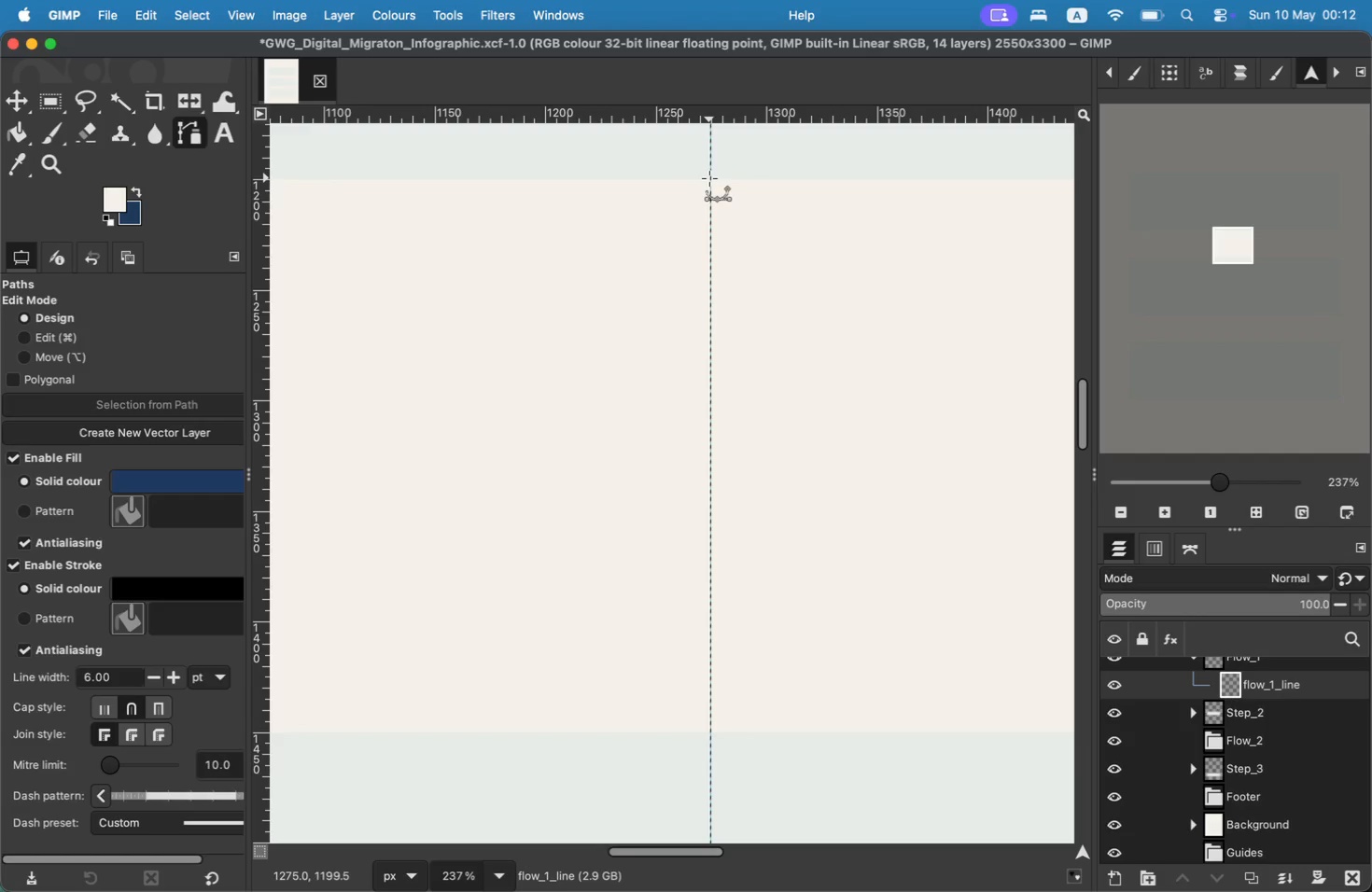 
left_click([709, 178])
 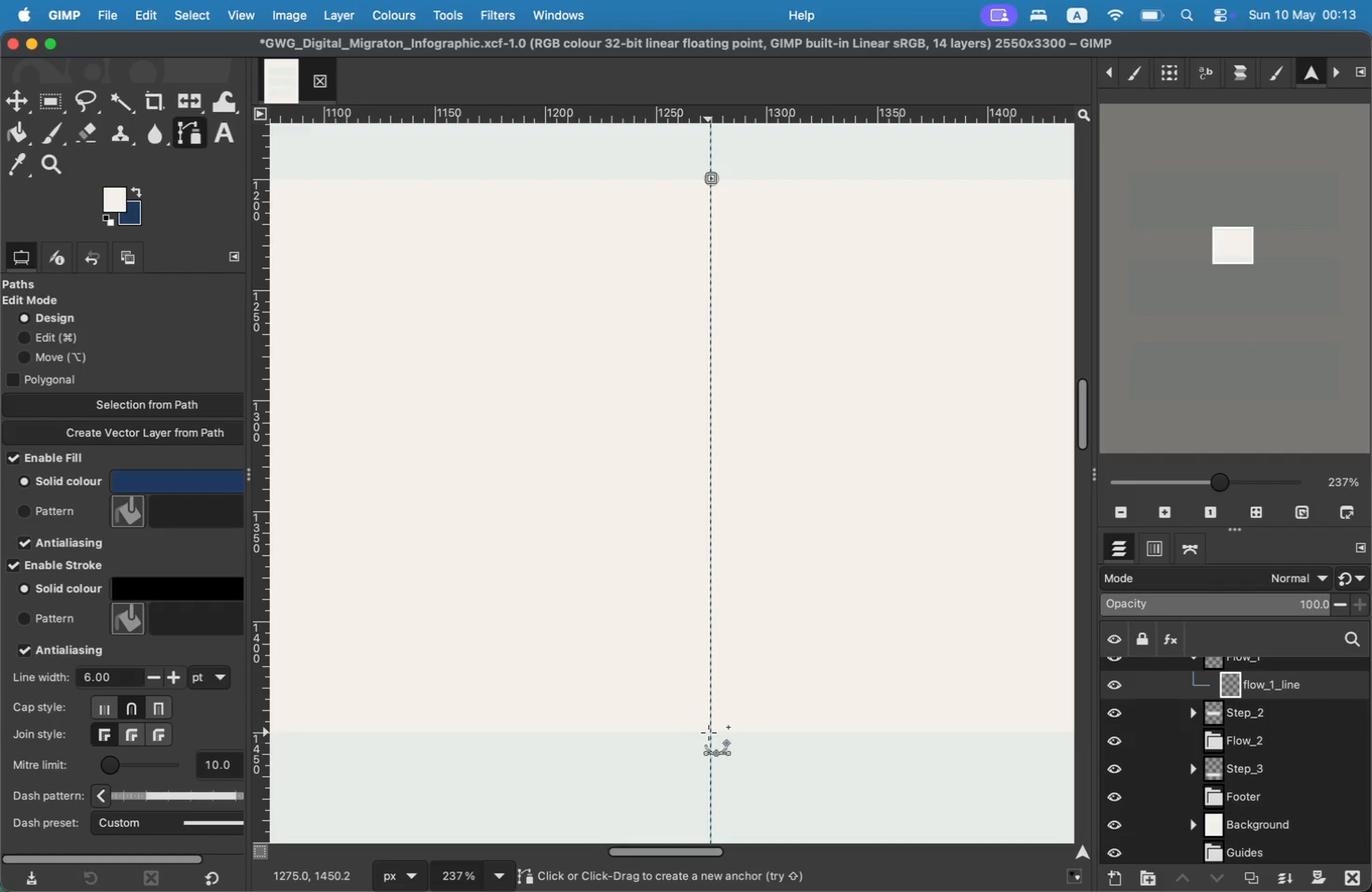 
left_click([709, 732])
 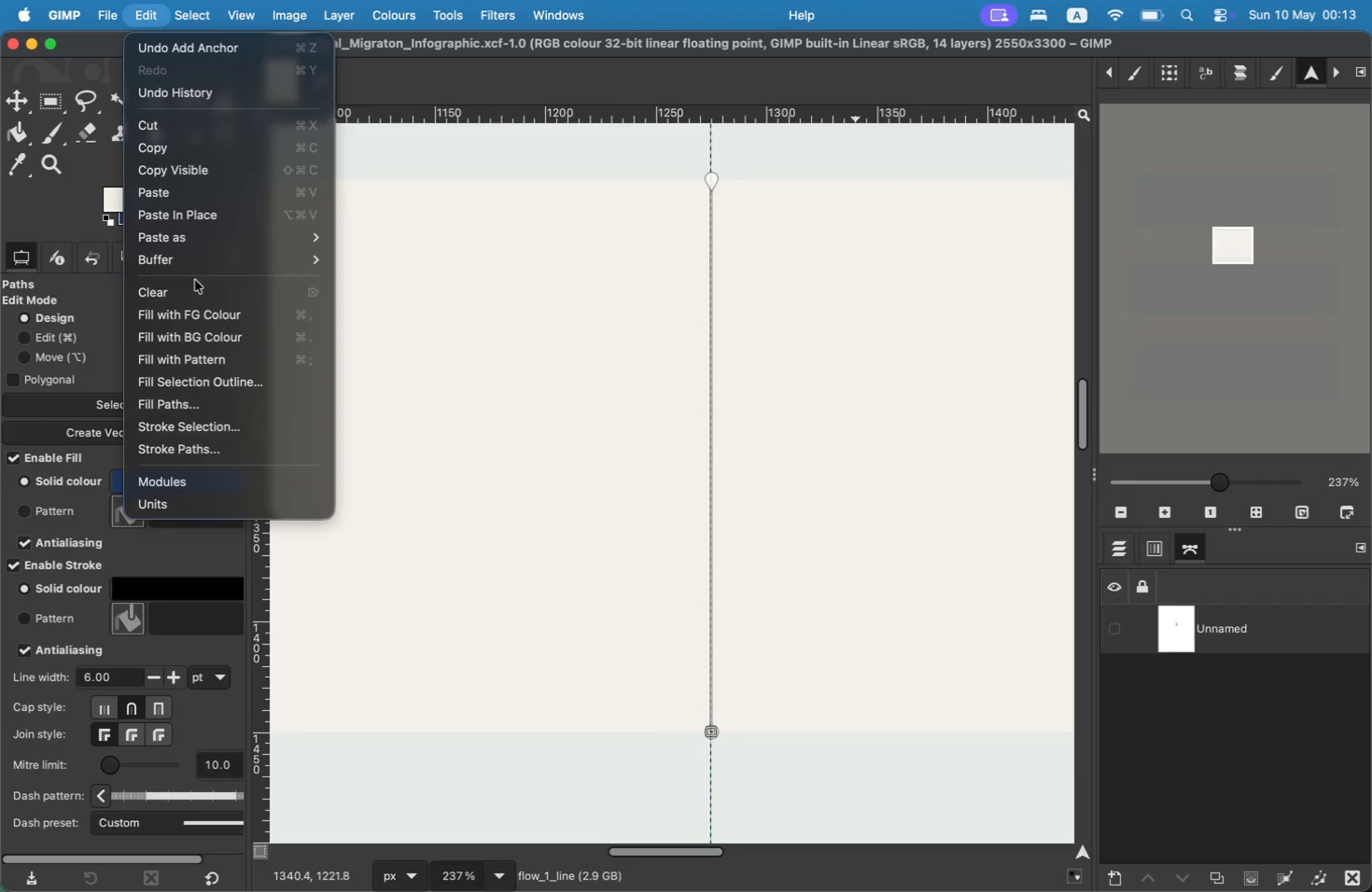 
wait(5.75)
 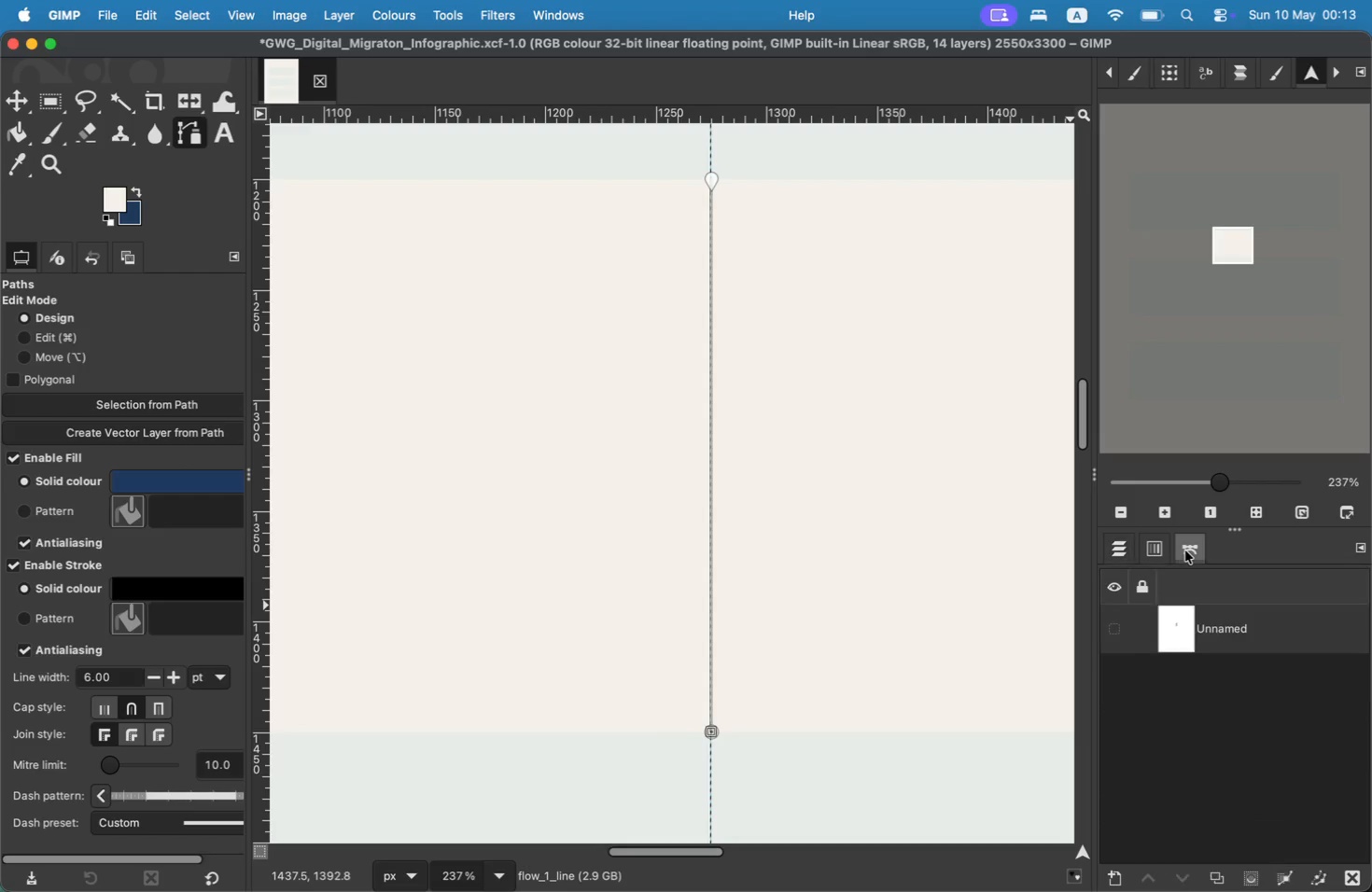 
left_click([206, 441])
 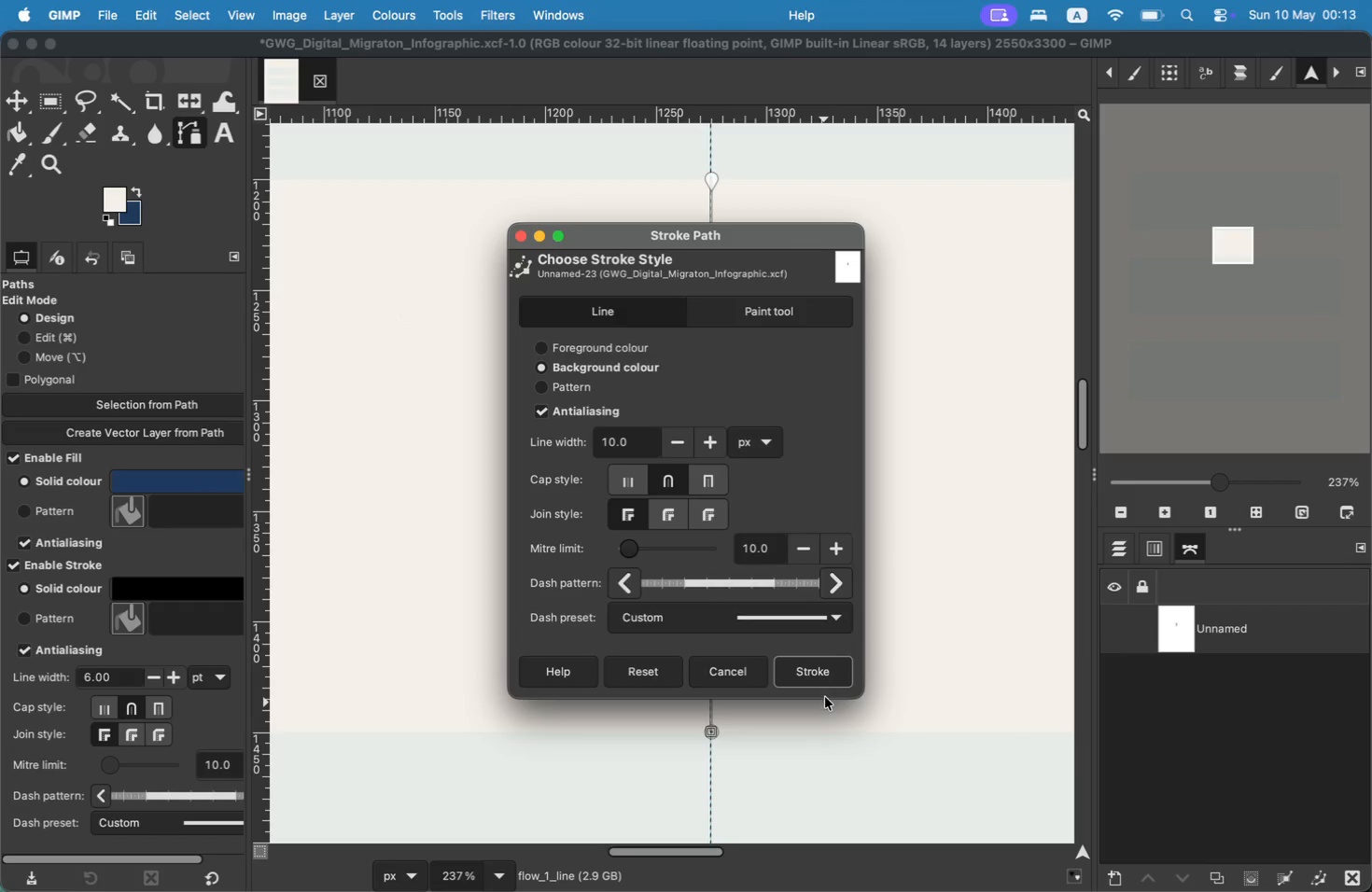 
left_click([819, 674])
 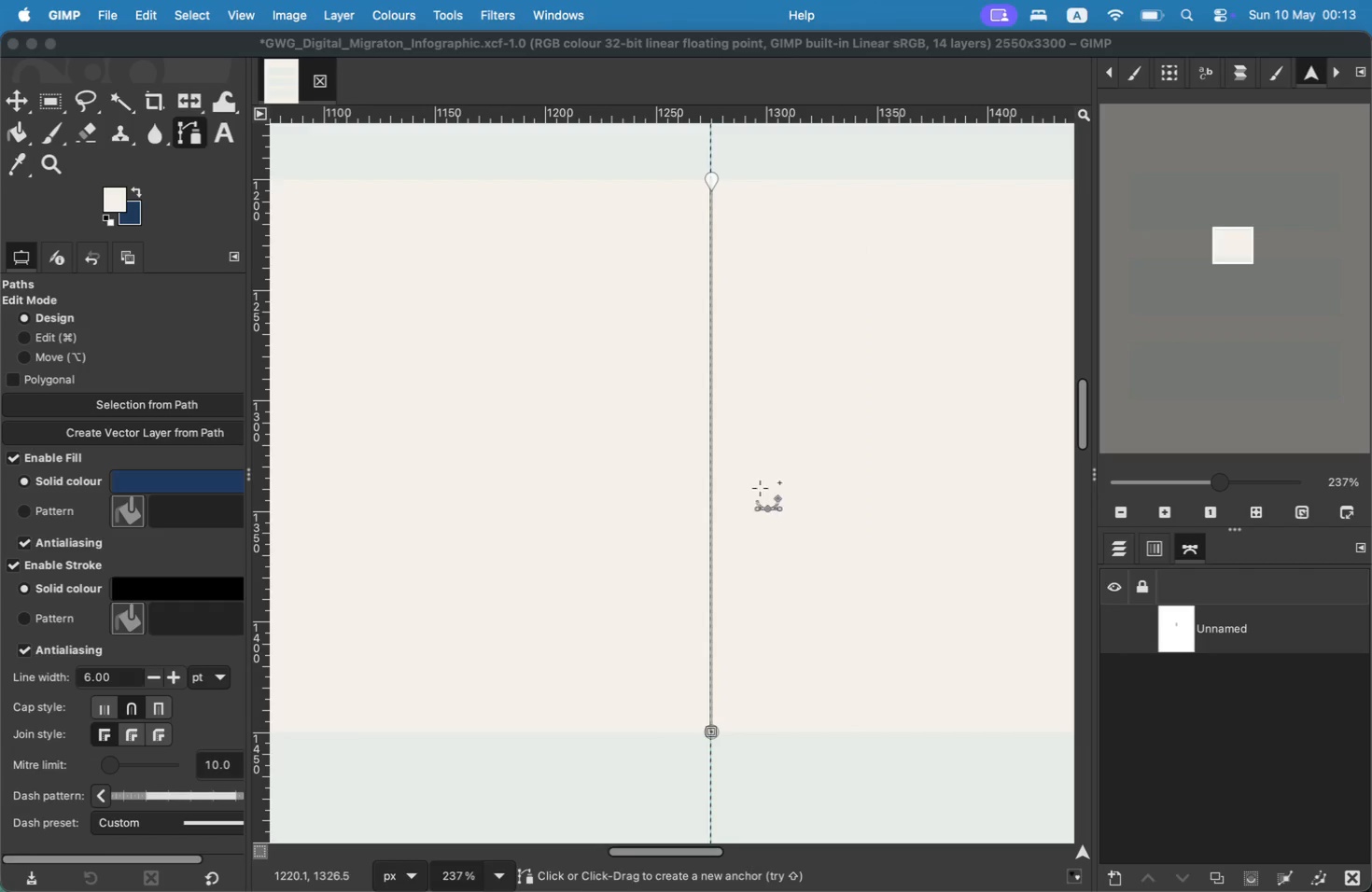 
left_click([1243, 626])
 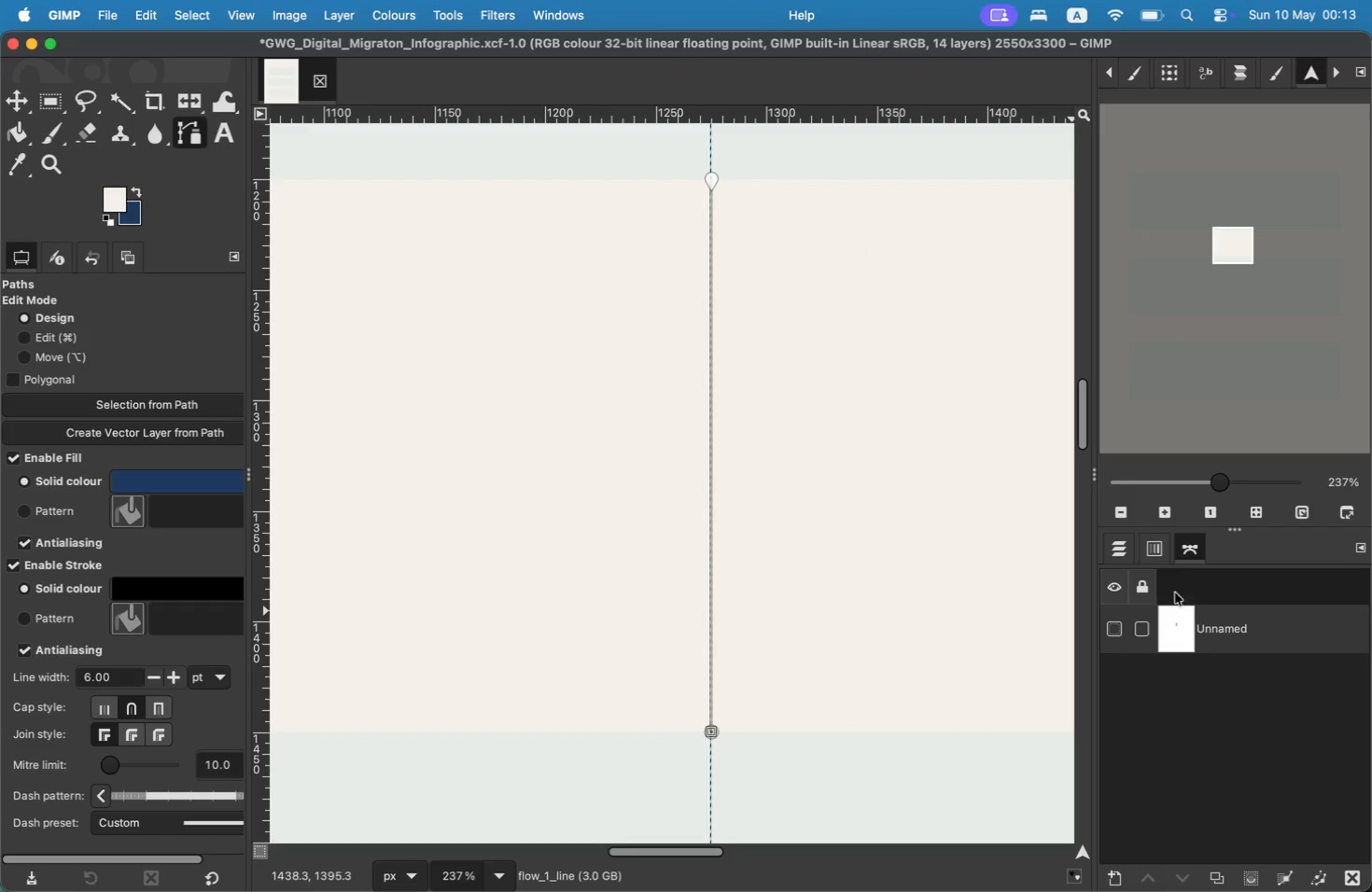 
left_click([1130, 549])
 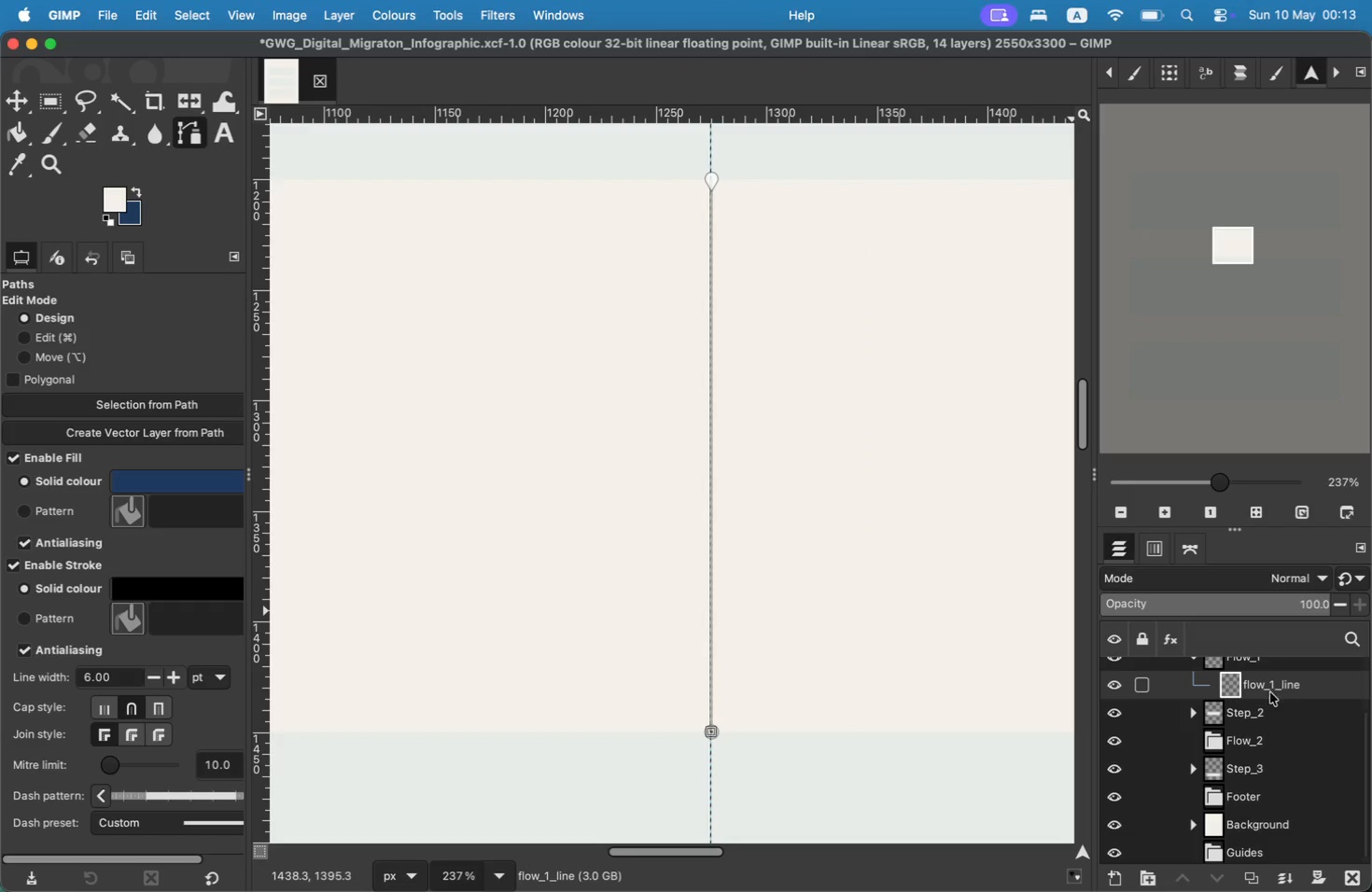 
left_click([1269, 690])
 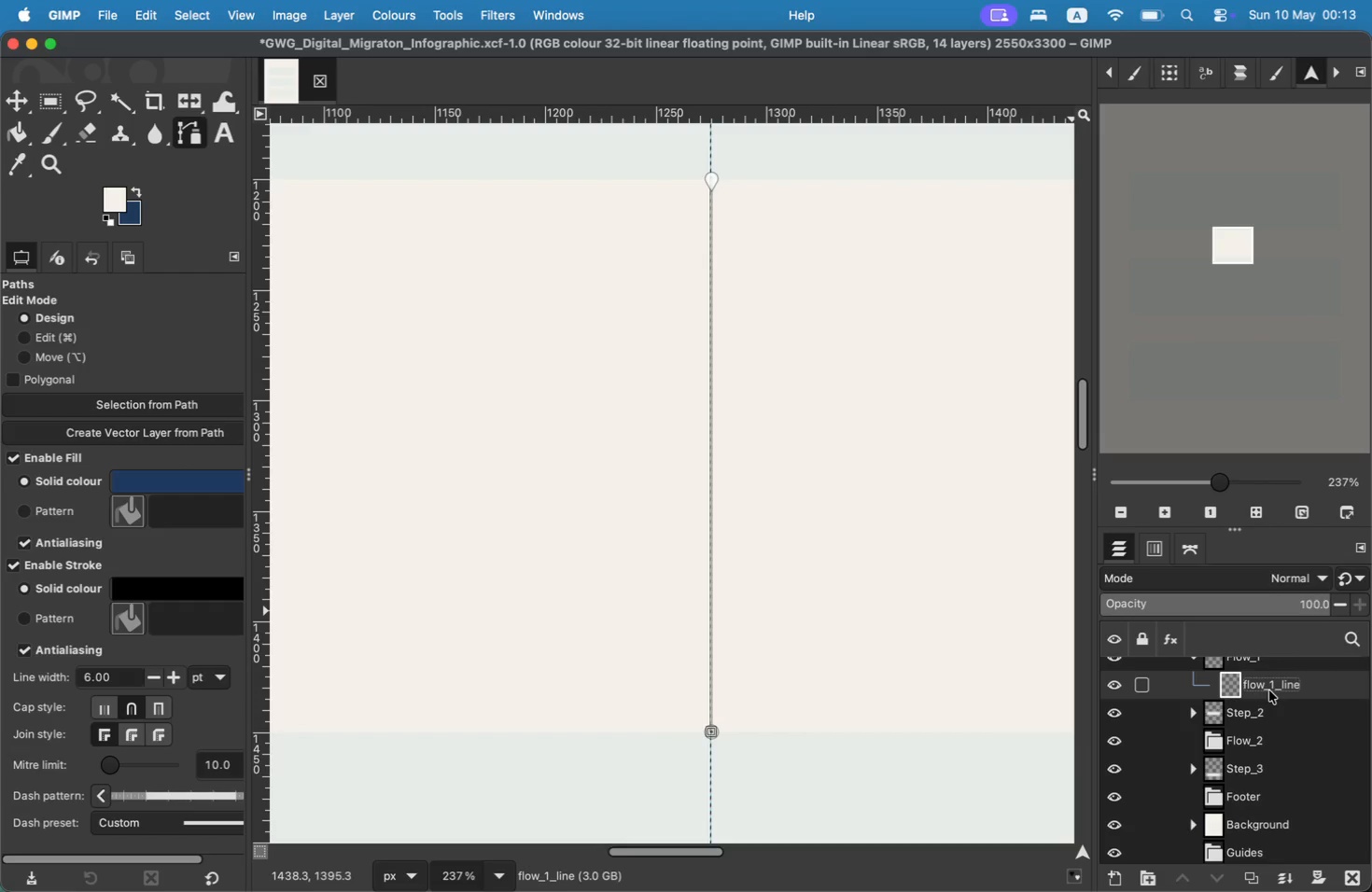 
left_click([1176, 552])
 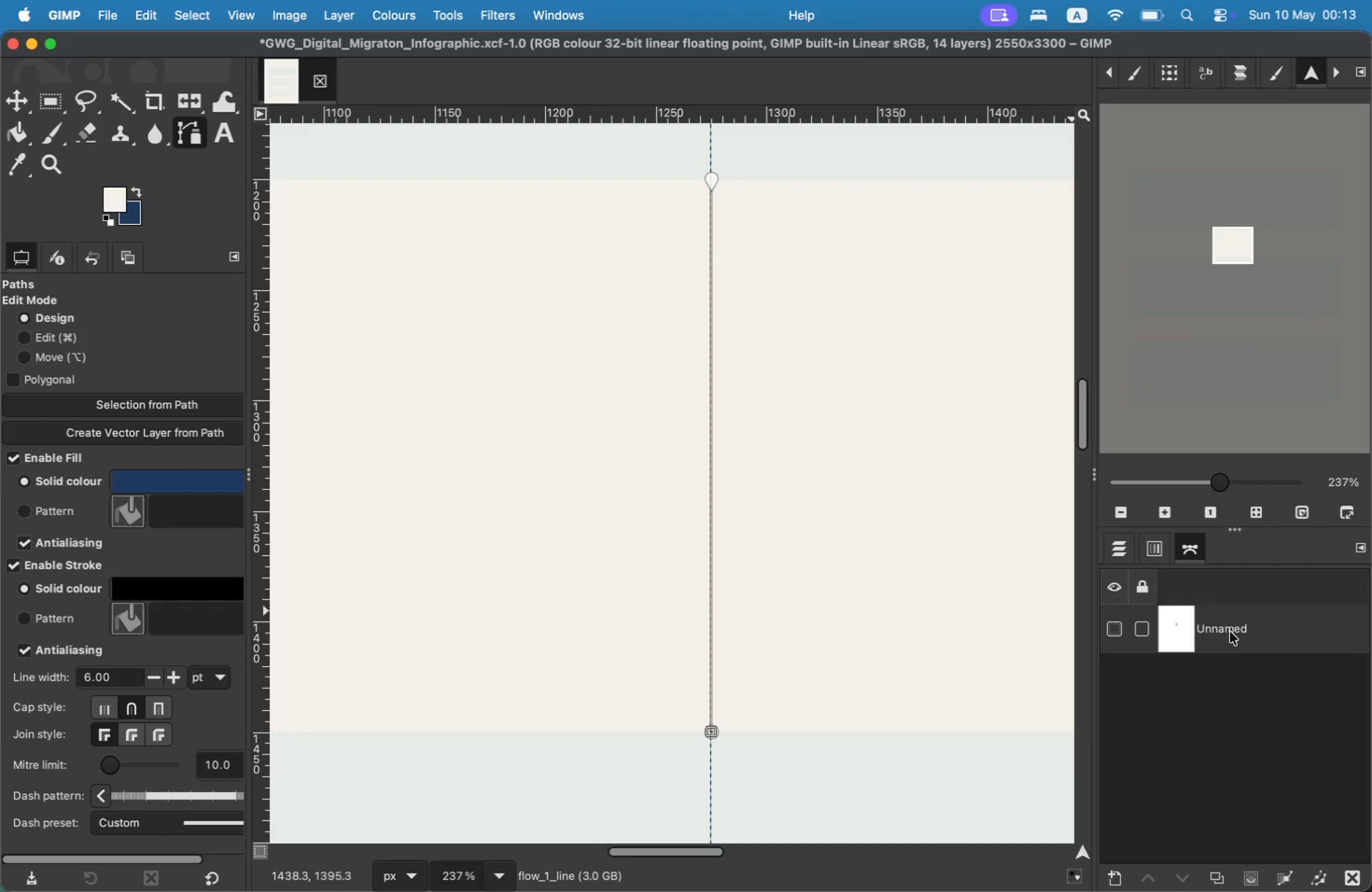 
left_click([1230, 634])
 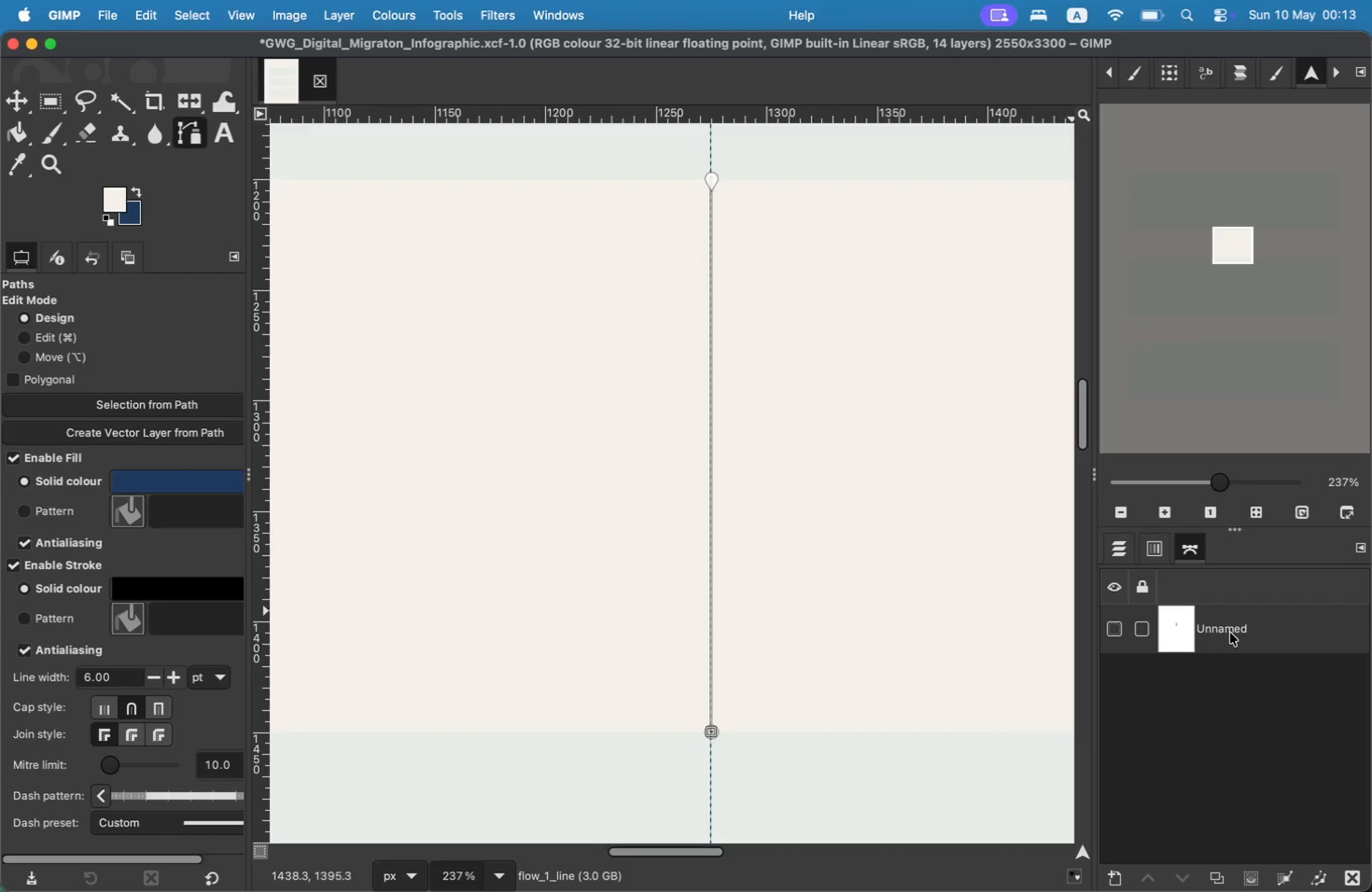 
right_click([1230, 633])
 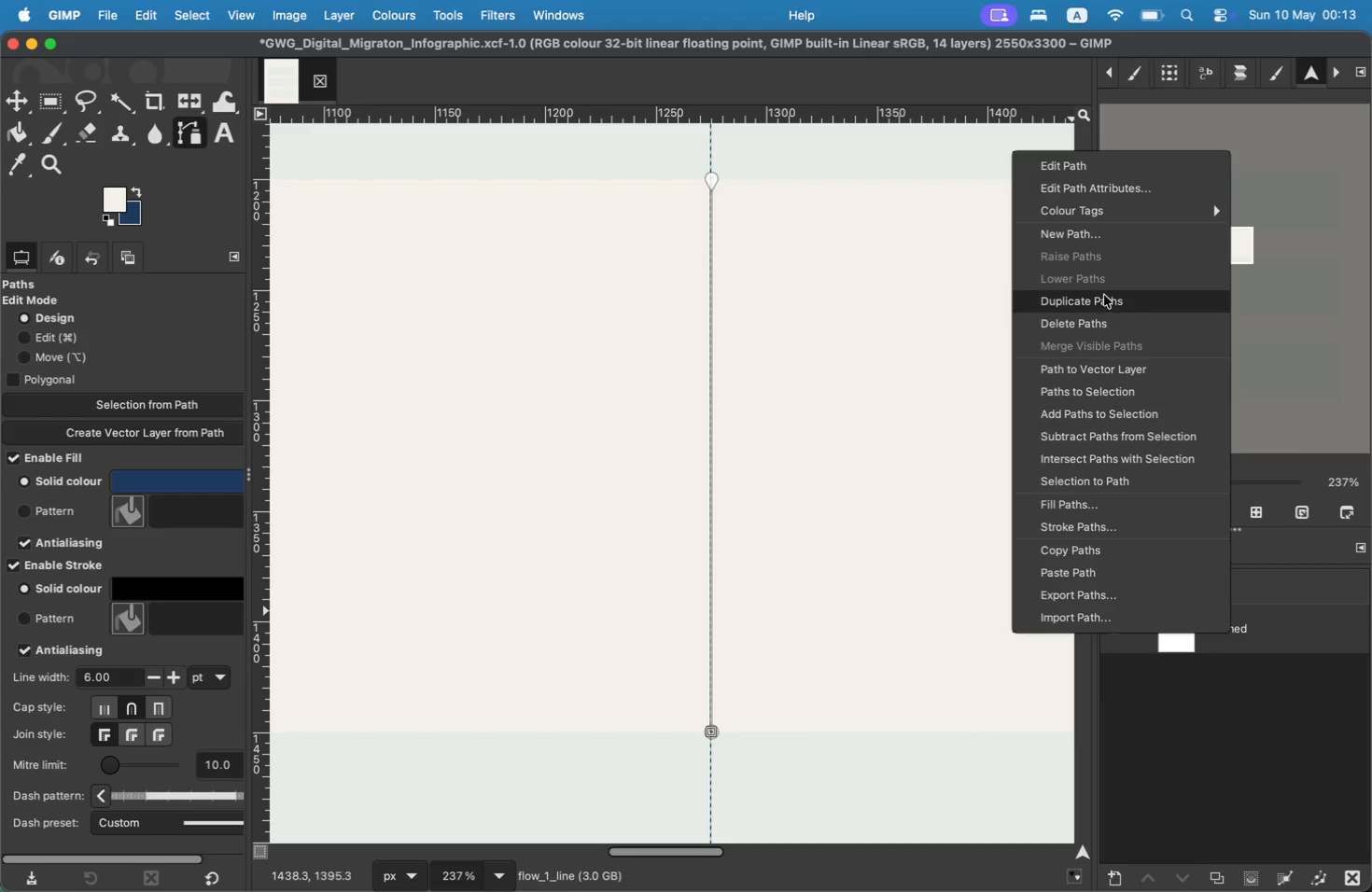 
left_click([1099, 314])
 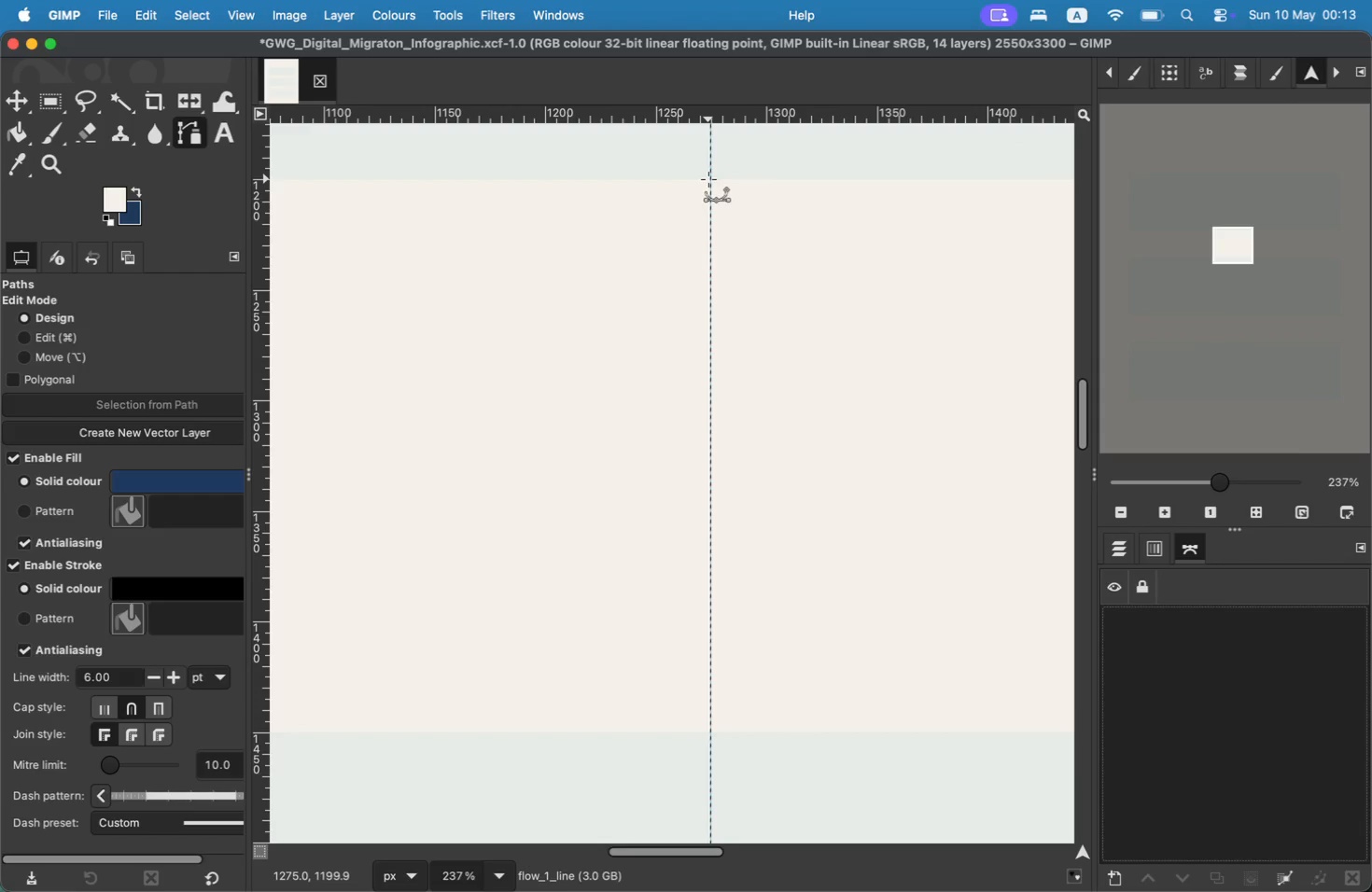 
wait(6.62)
 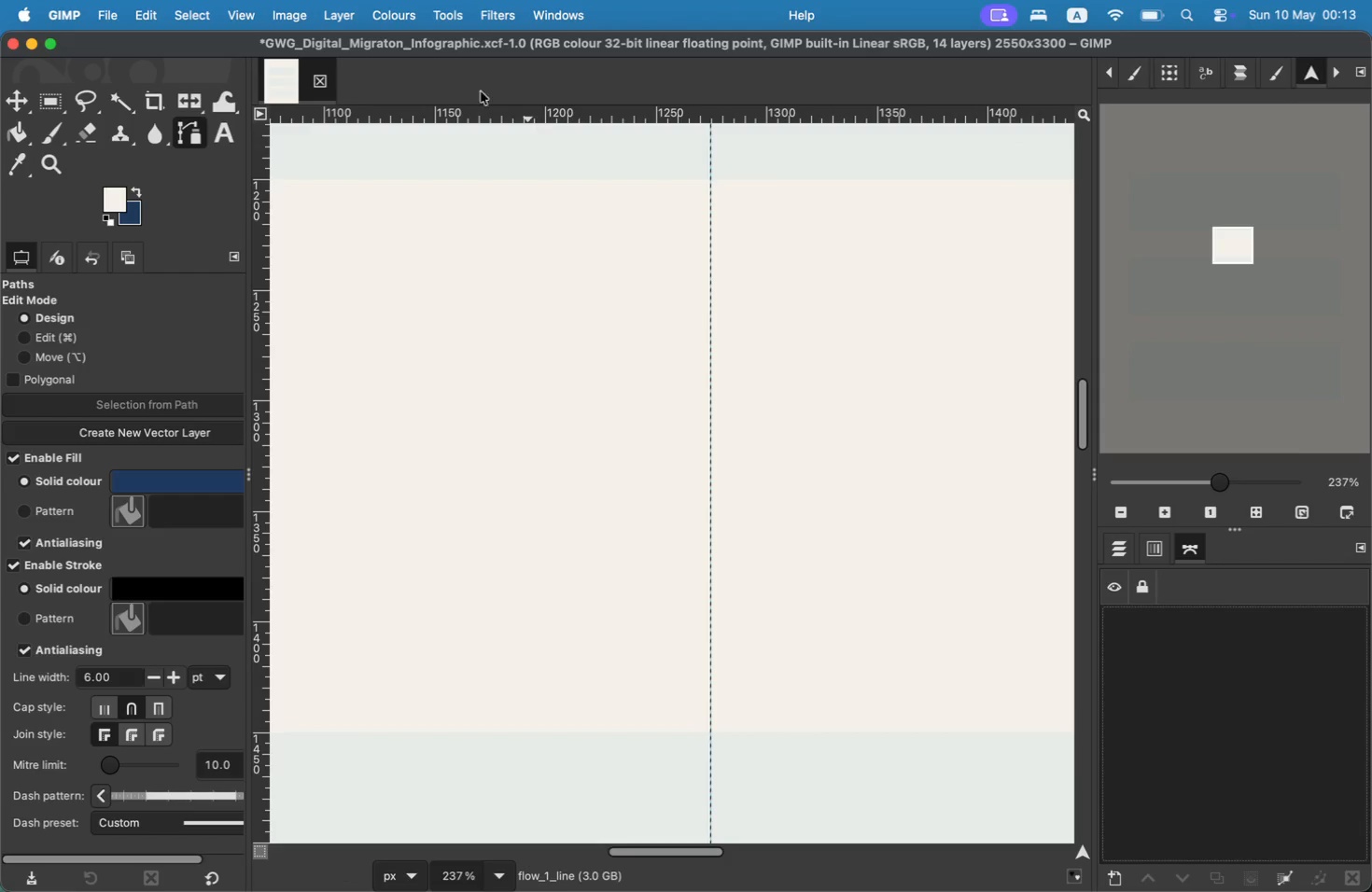 
left_click([709, 179])
 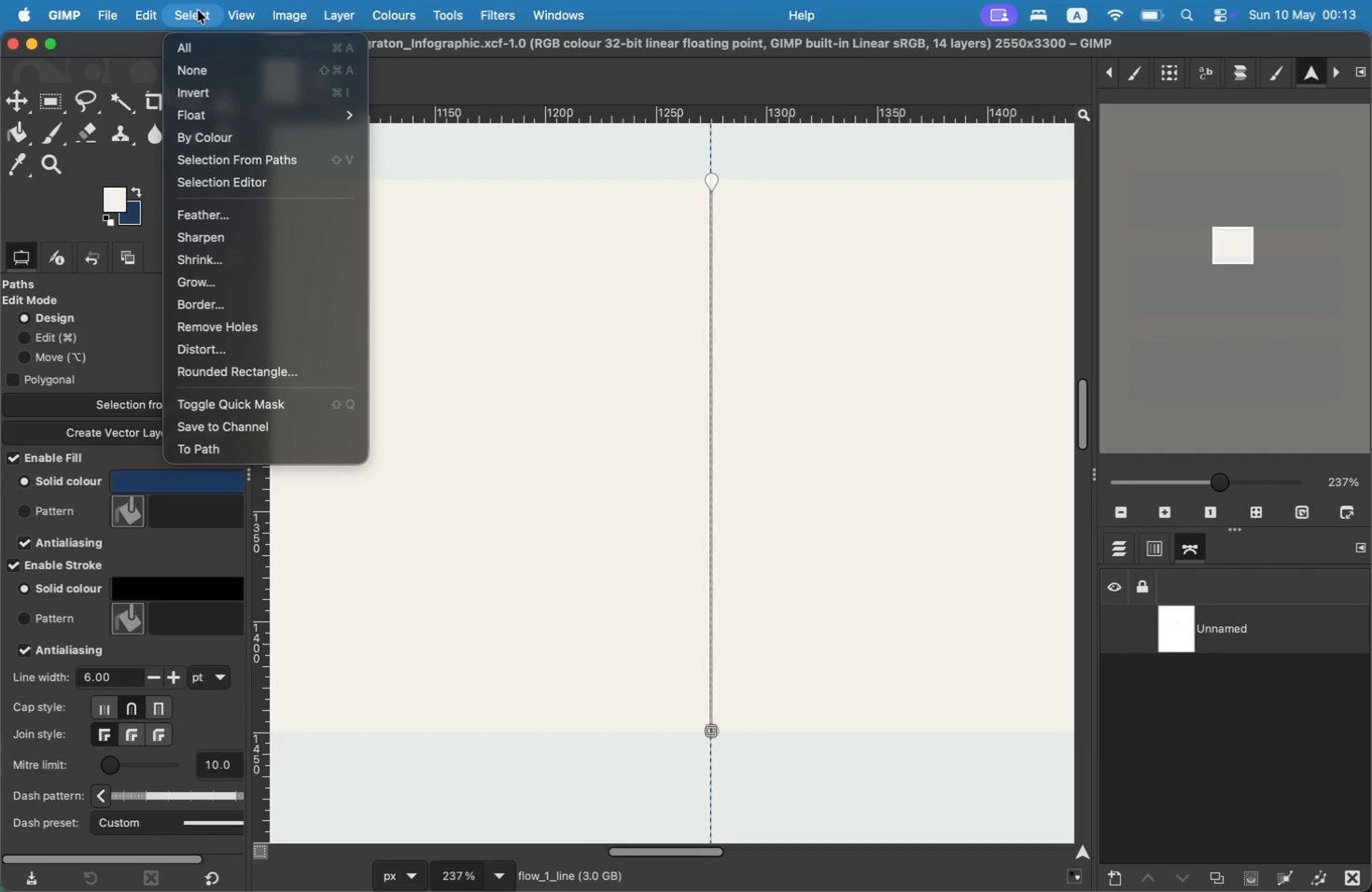 
wait(6.13)
 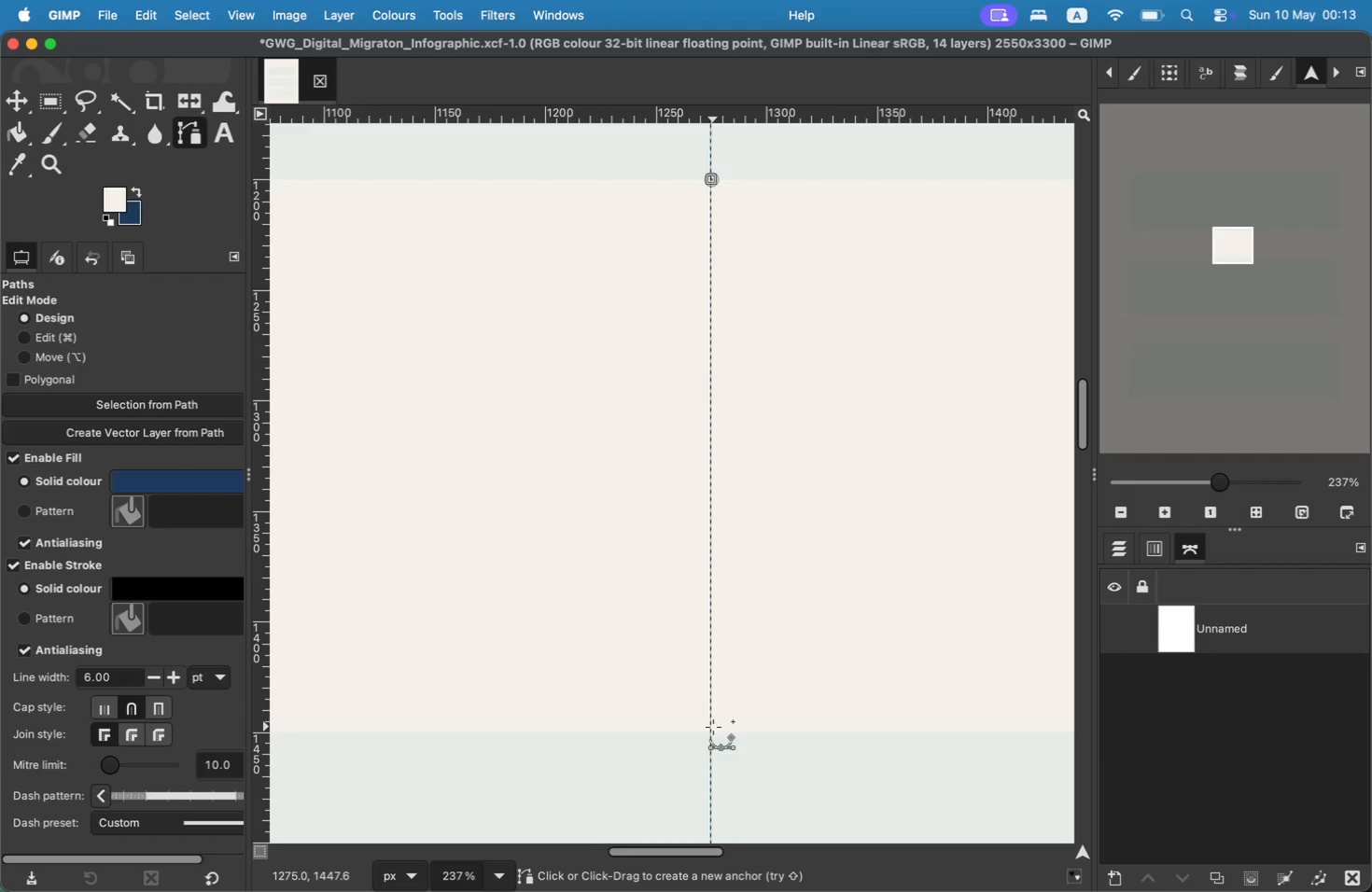 
left_click([173, 440])
 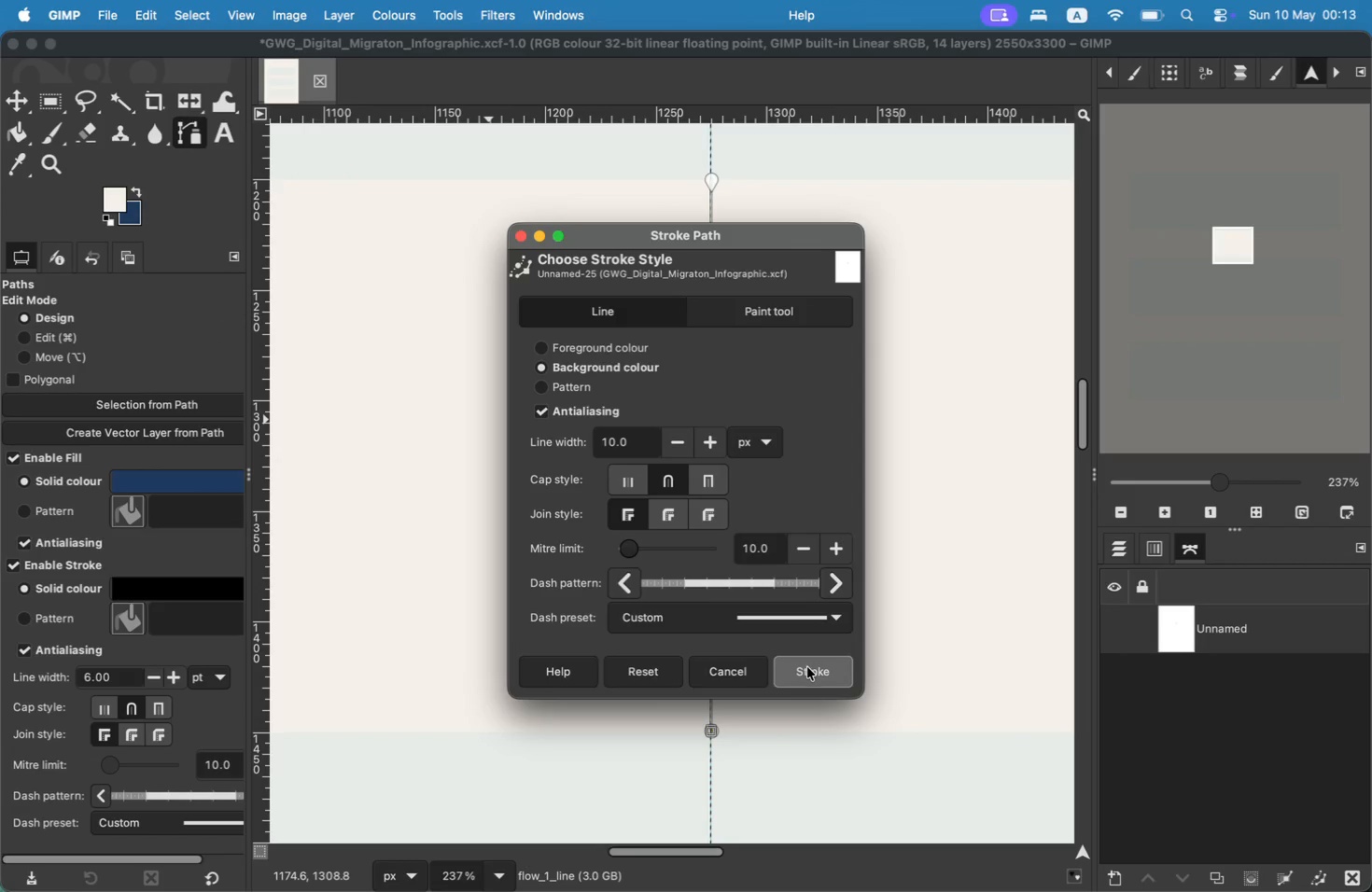 
left_click([825, 684])
 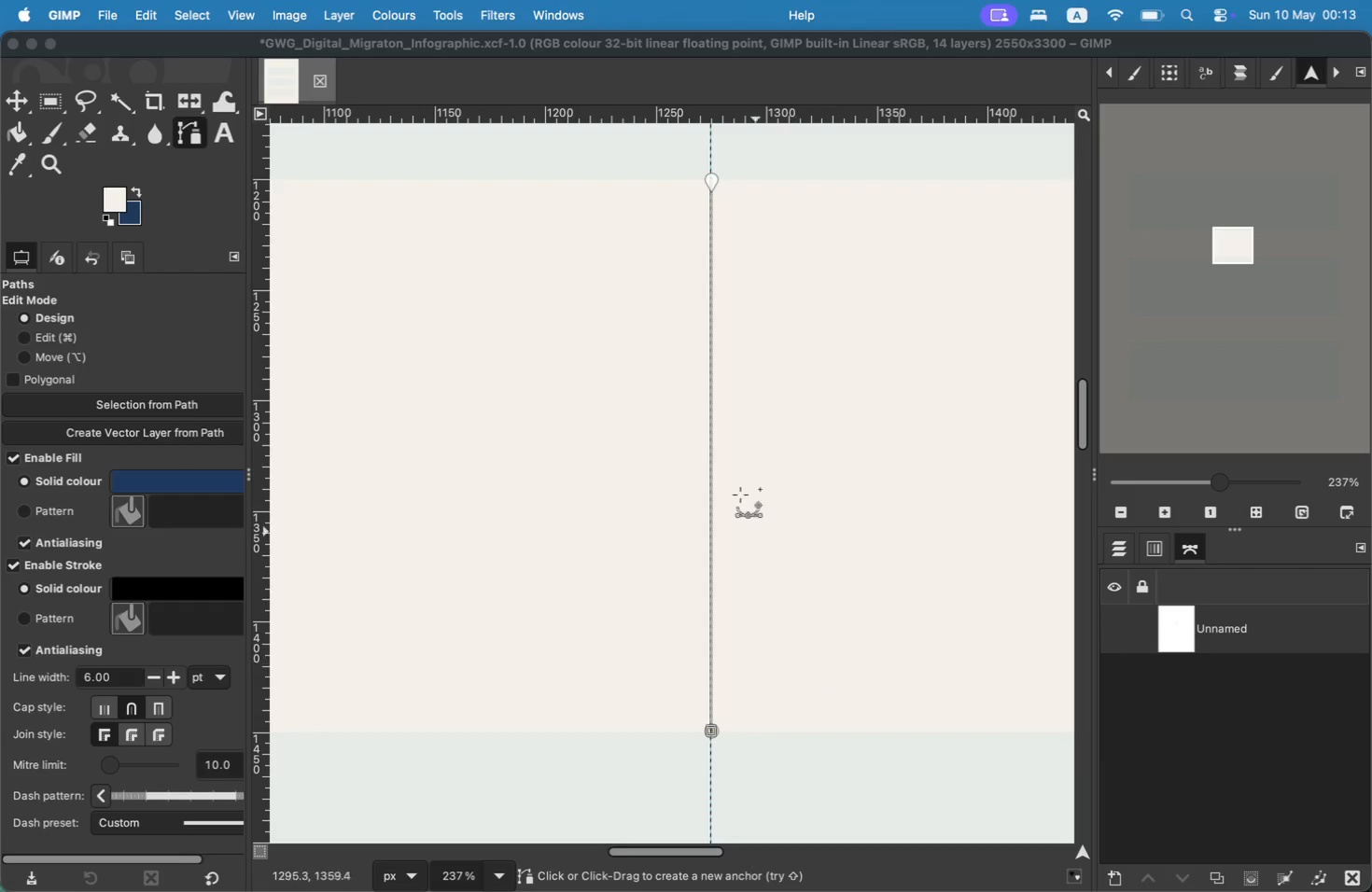 
scroll: coordinate [192, 282], scroll_direction: up, amount: 1.0
 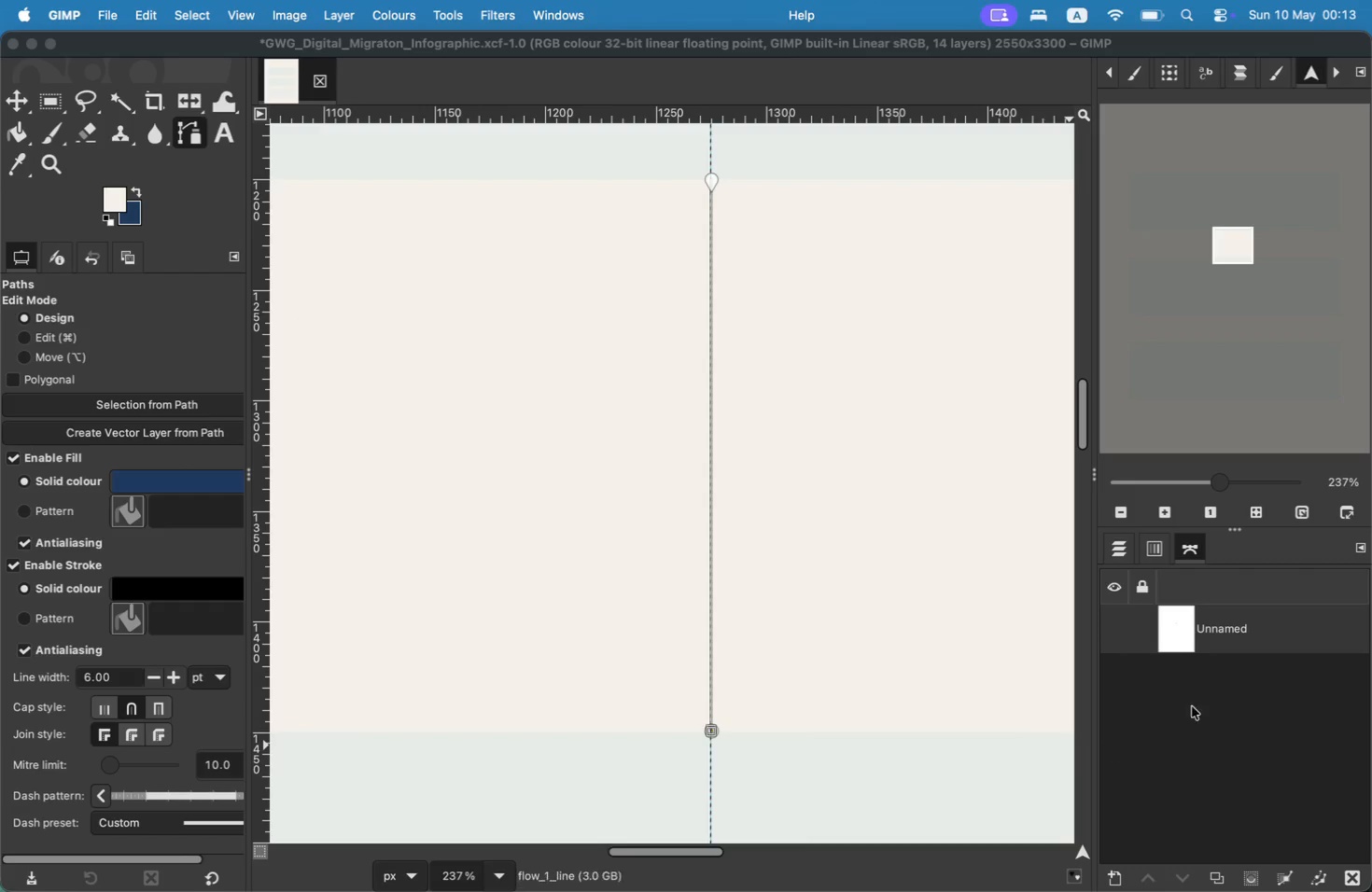 
left_click([1124, 626])
 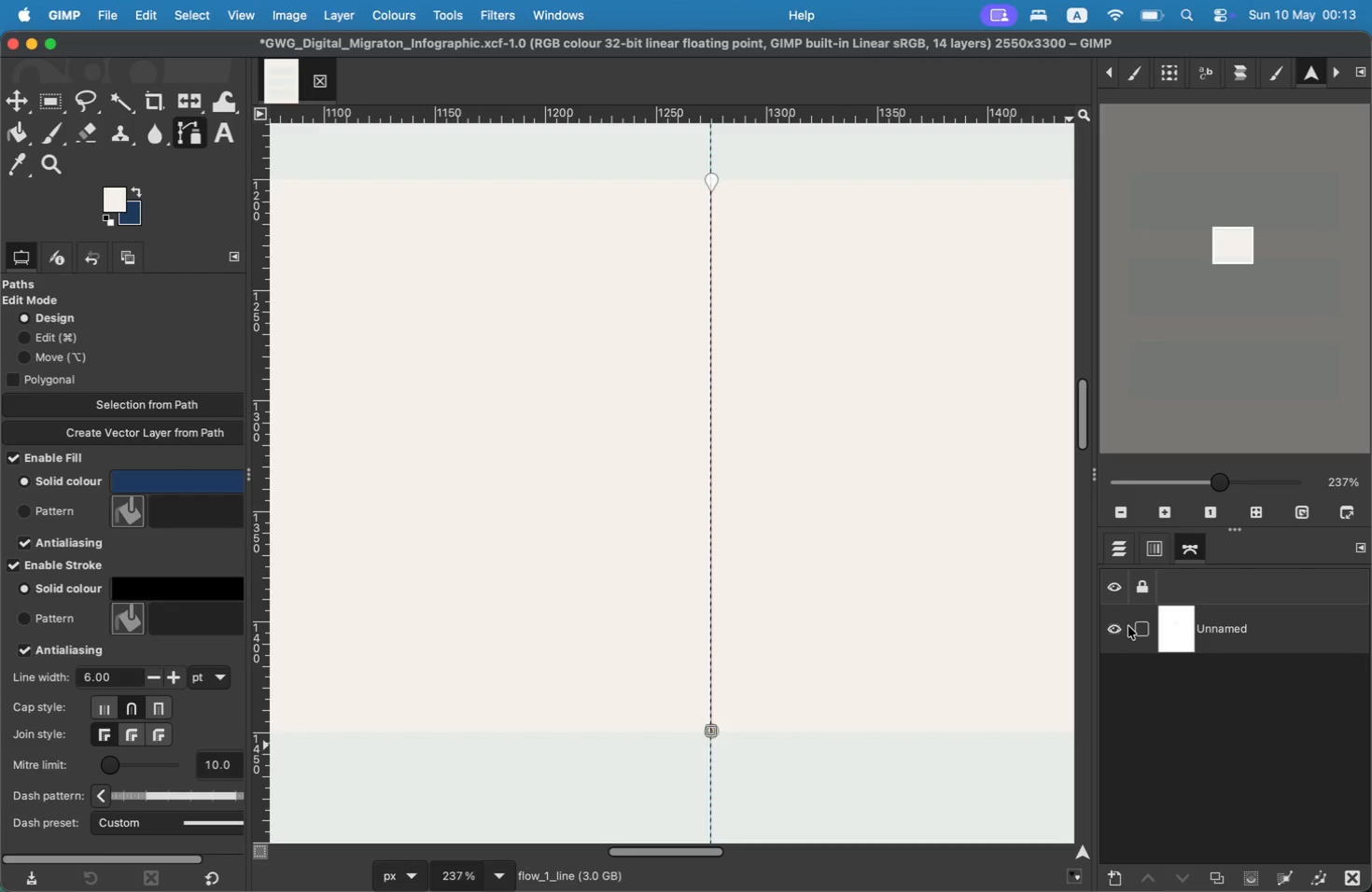 
left_click([1139, 626])
 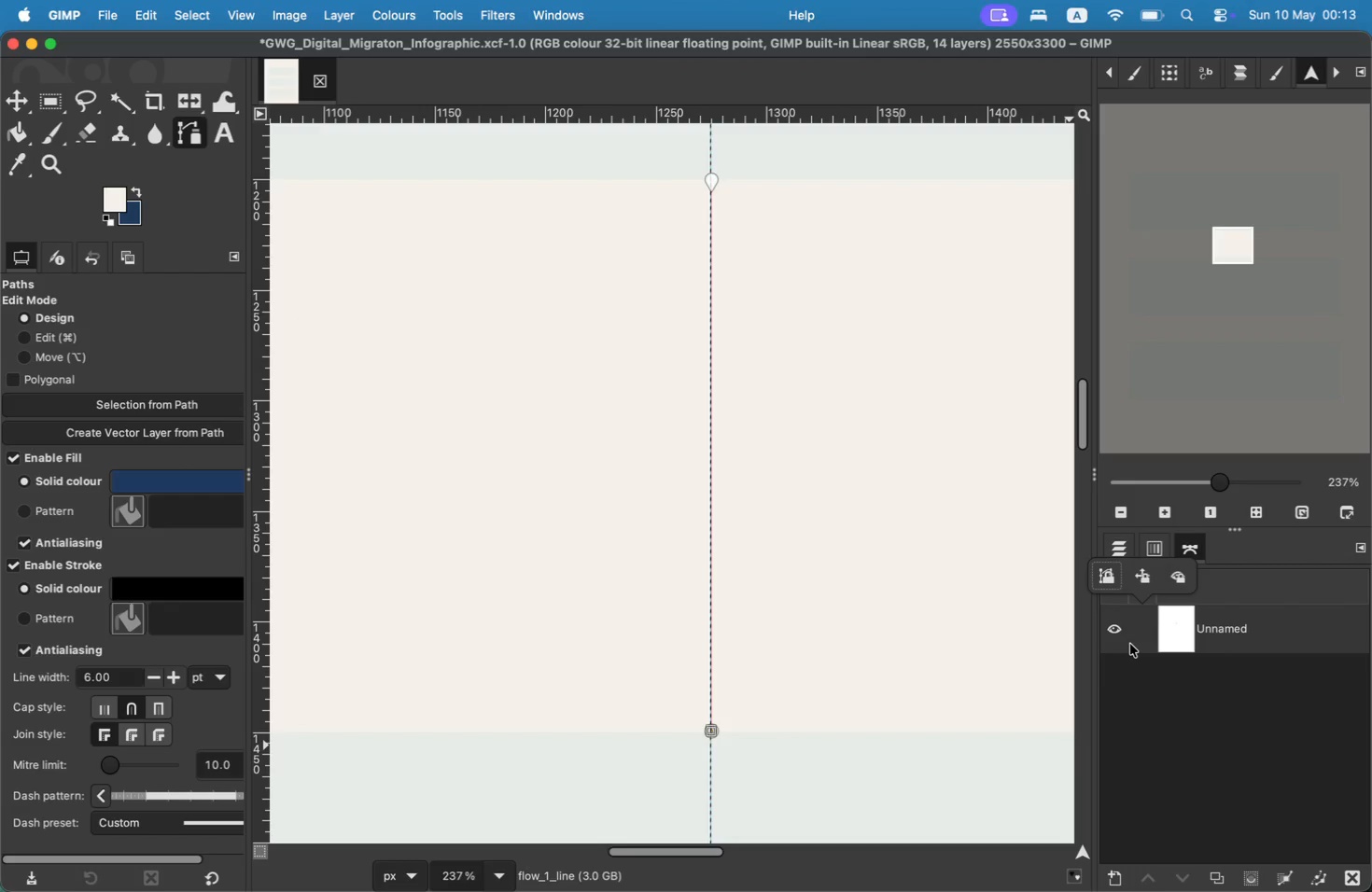 
left_click([1138, 636])
 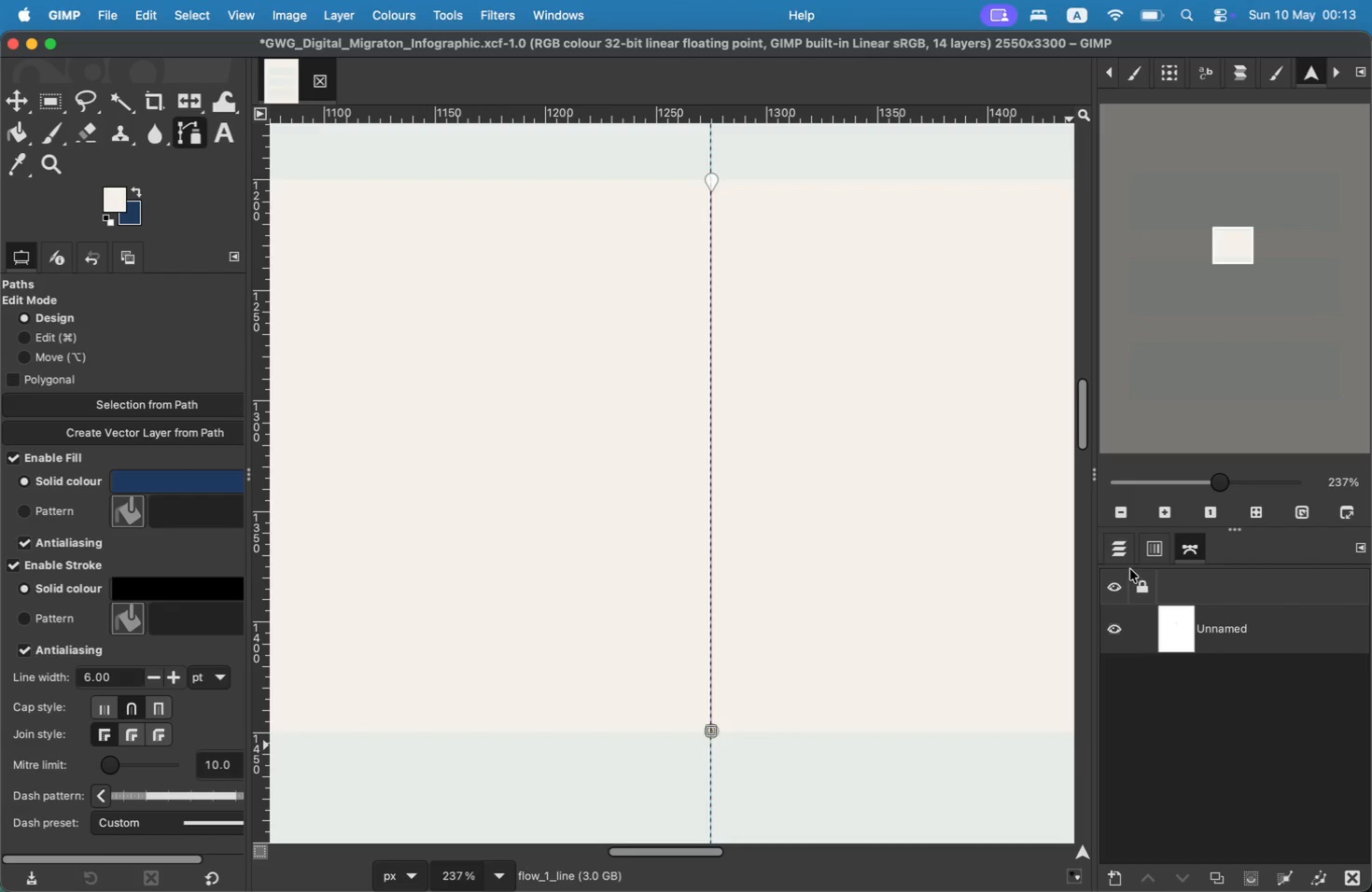 
left_click([1124, 558])
 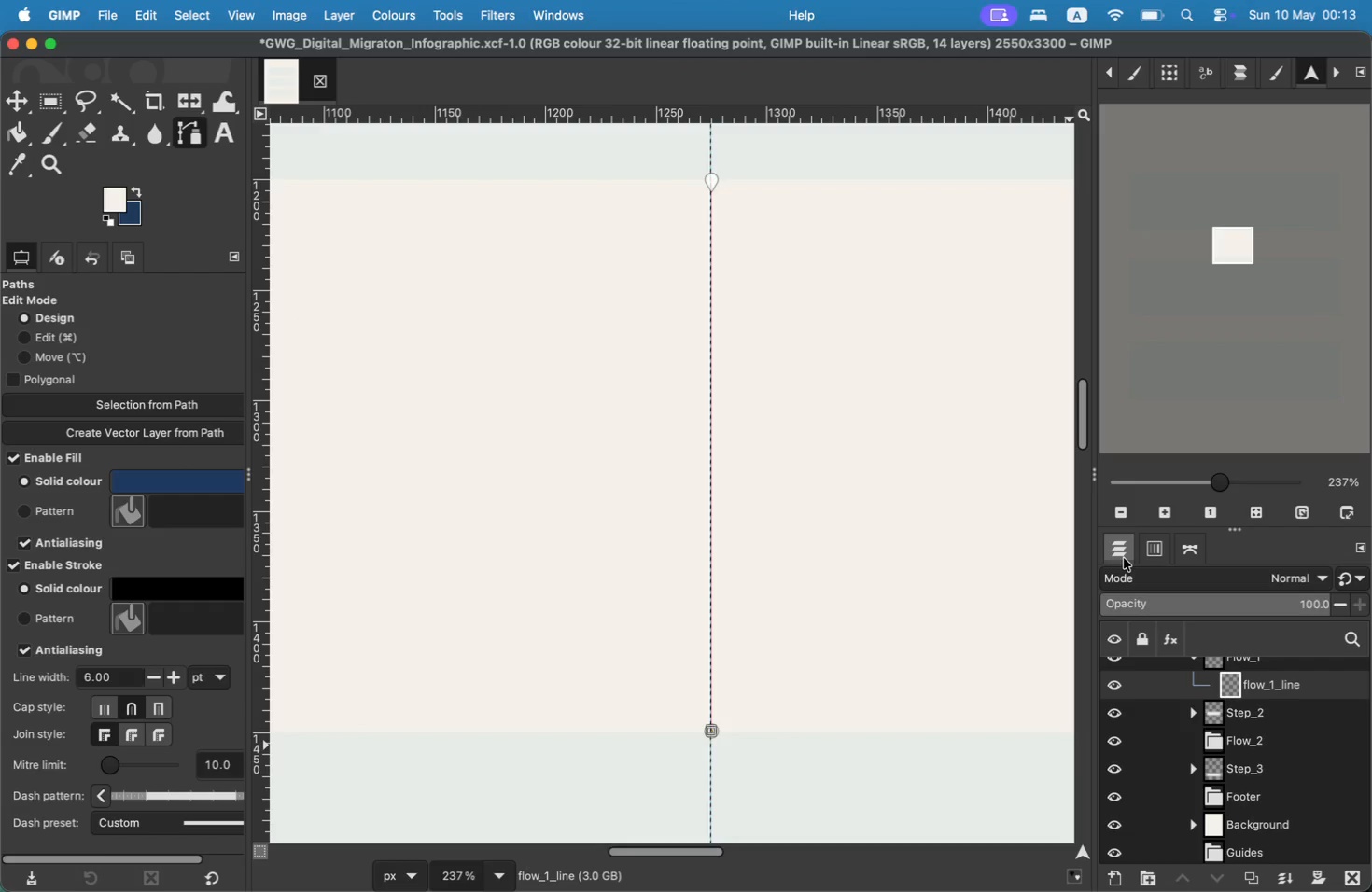 
left_click([1254, 689])
 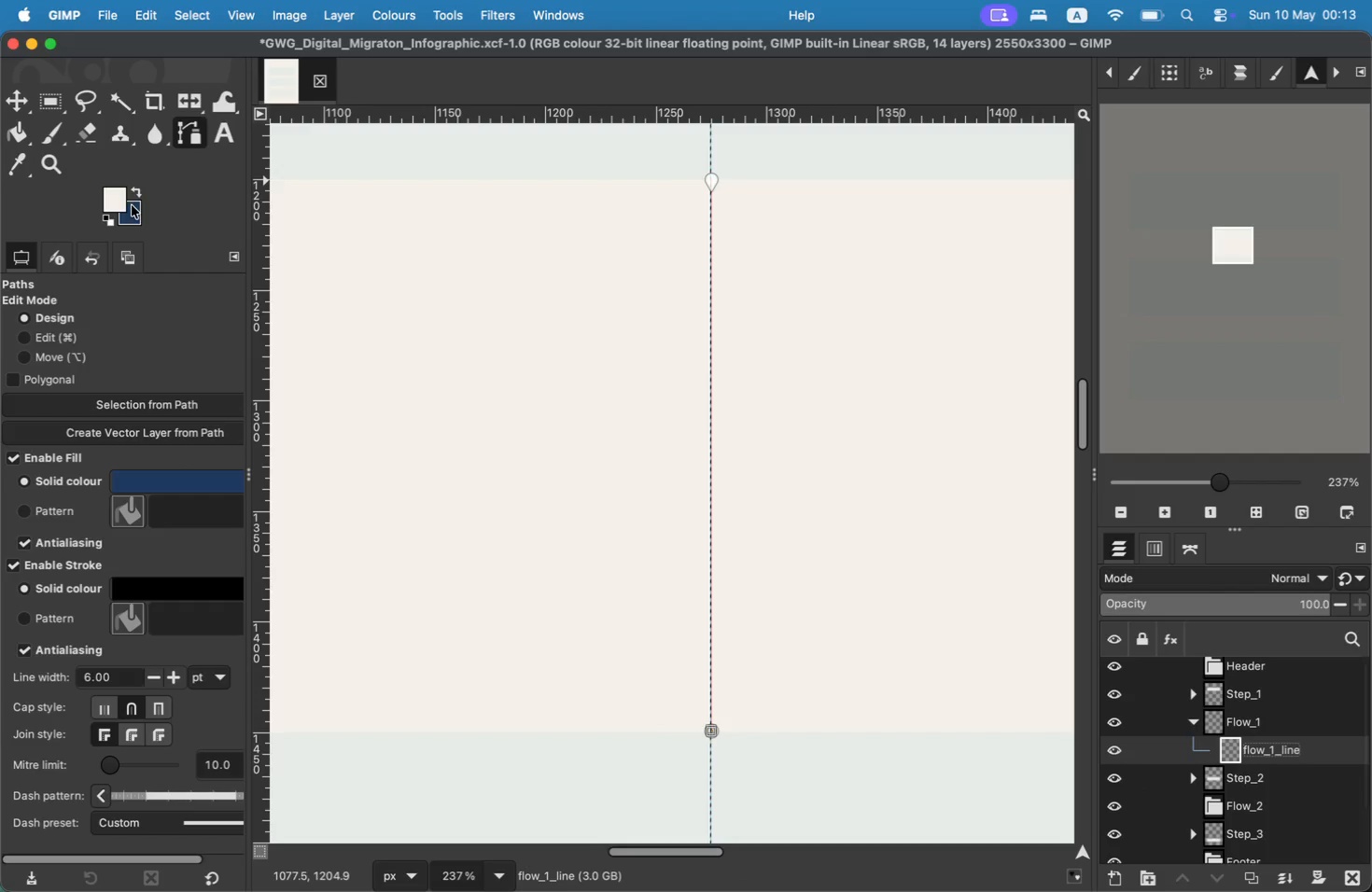 
scroll: coordinate [1266, 799], scroll_direction: none, amount: 0.0
 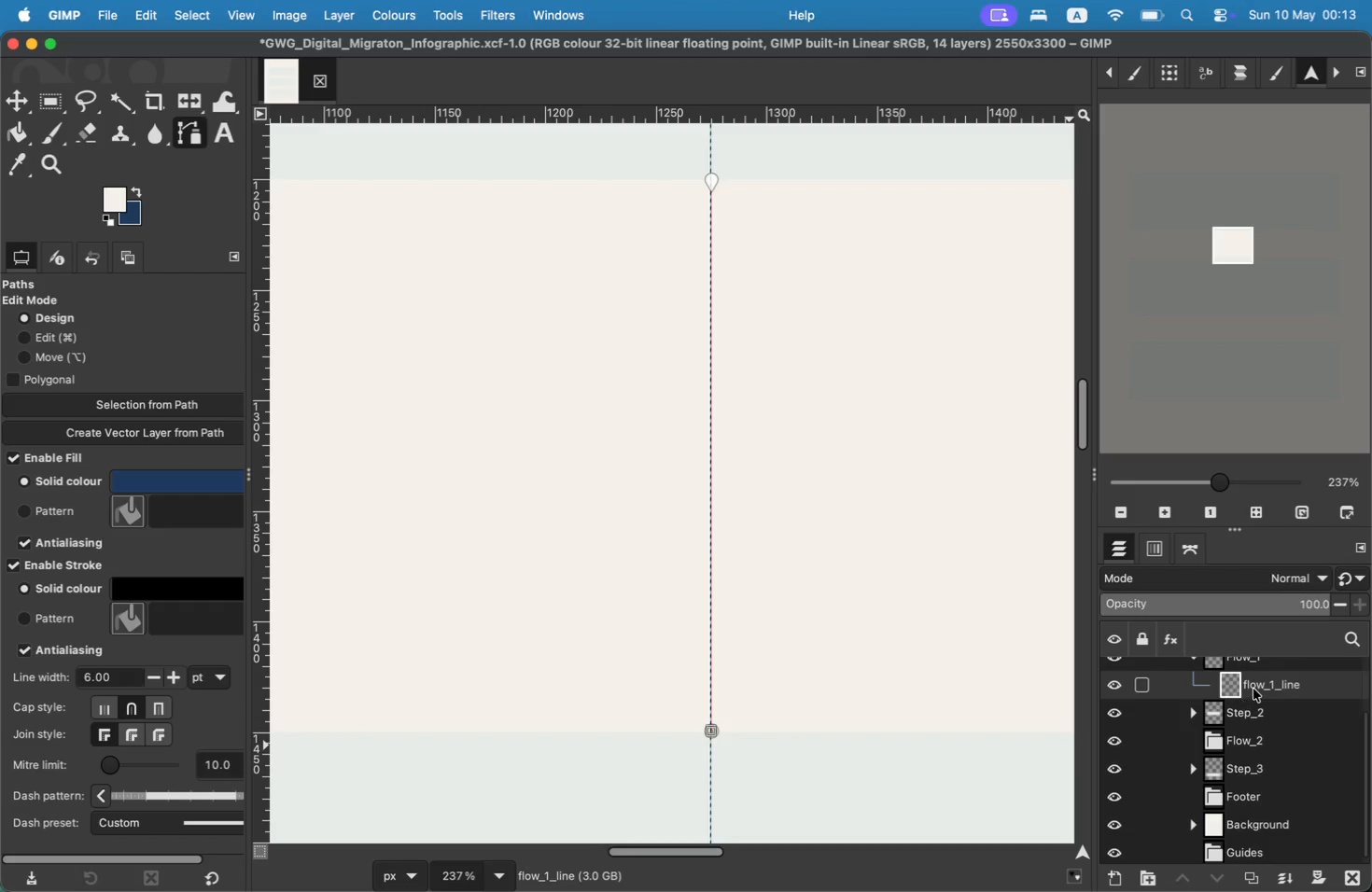 
left_click([120, 15])
 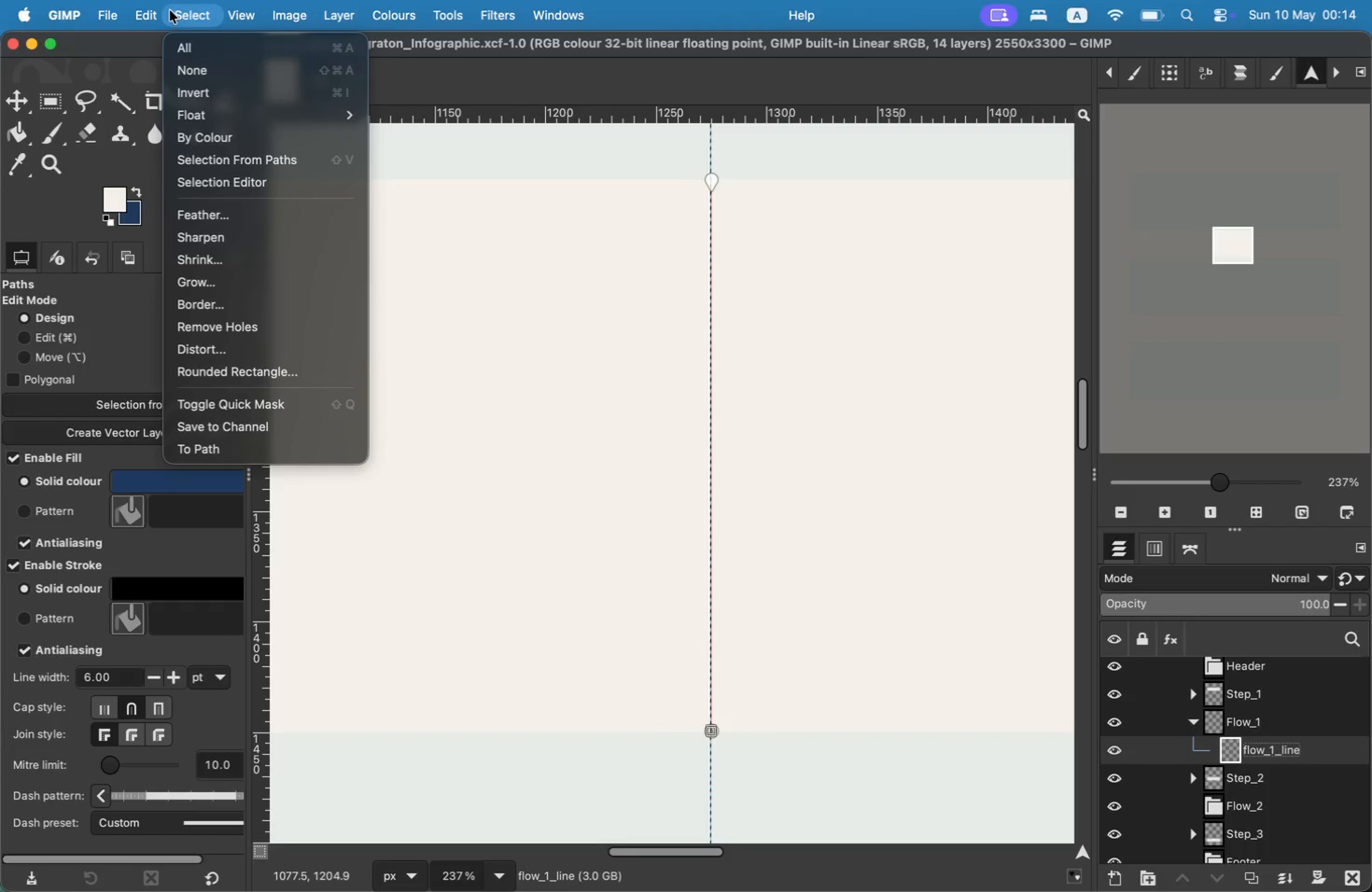 
wait(8.52)
 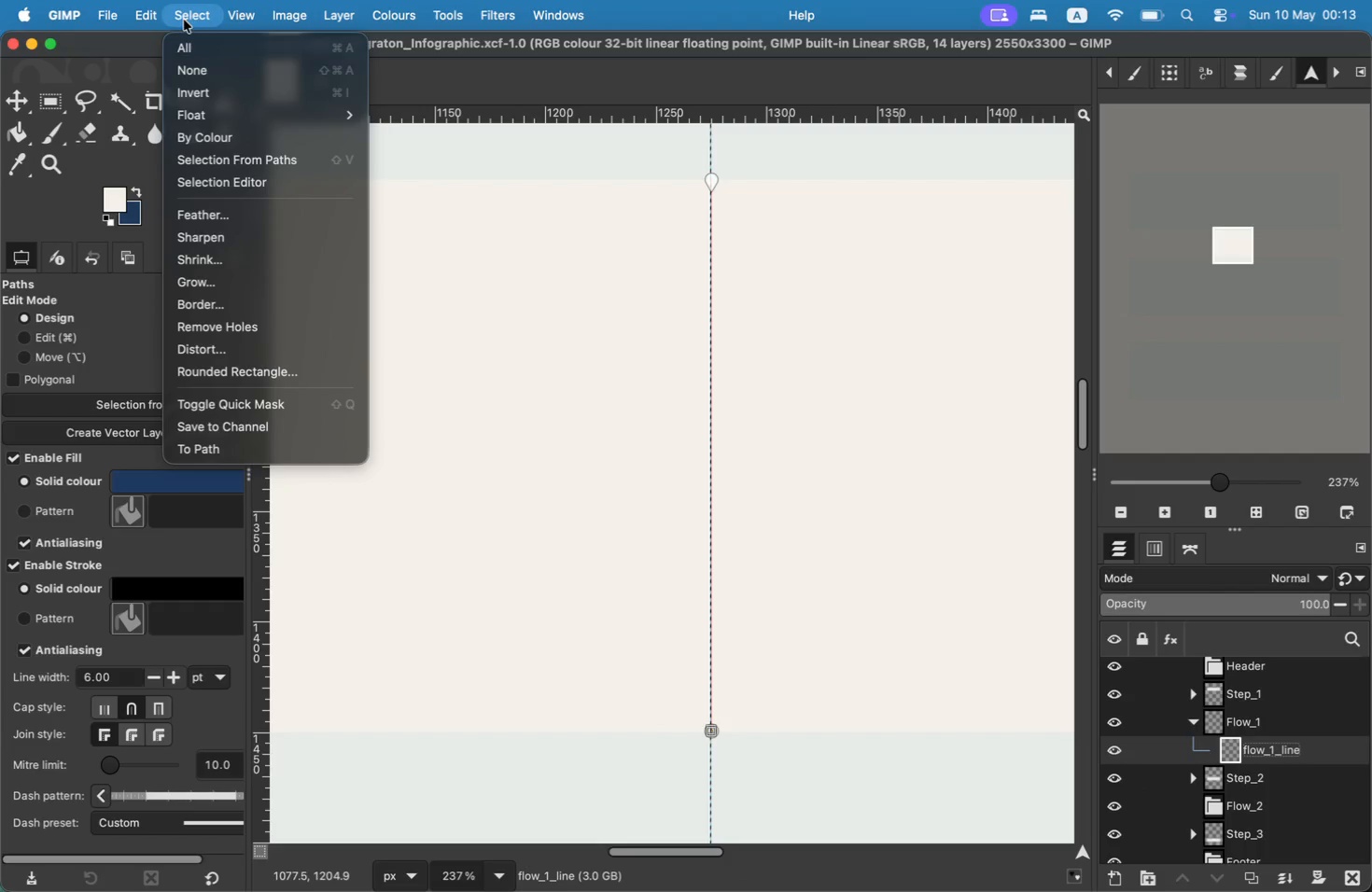 
left_click_drag(start_coordinate=[198, 452], to_coordinate=[197, 437])
 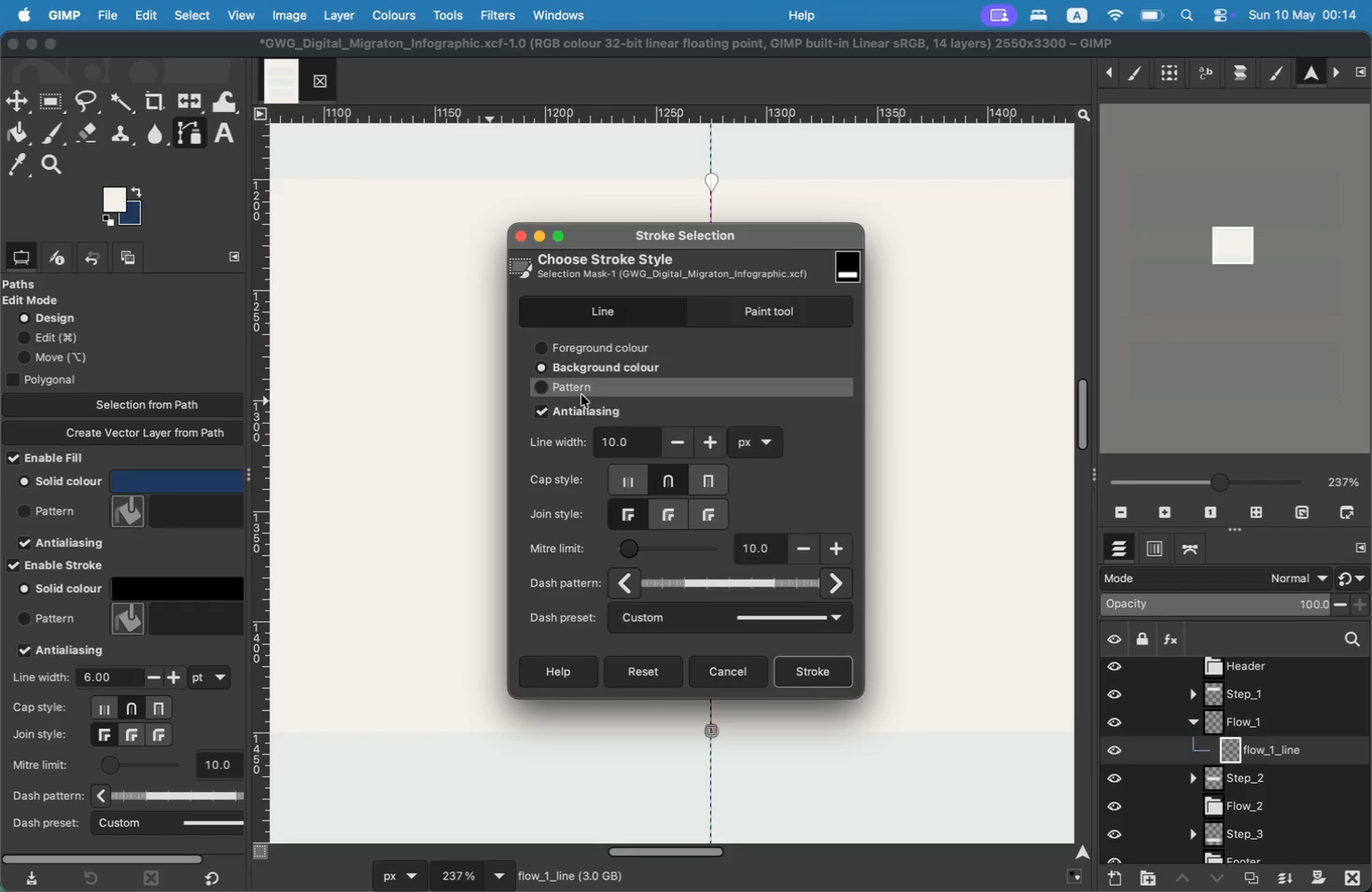 
left_click([794, 667])
 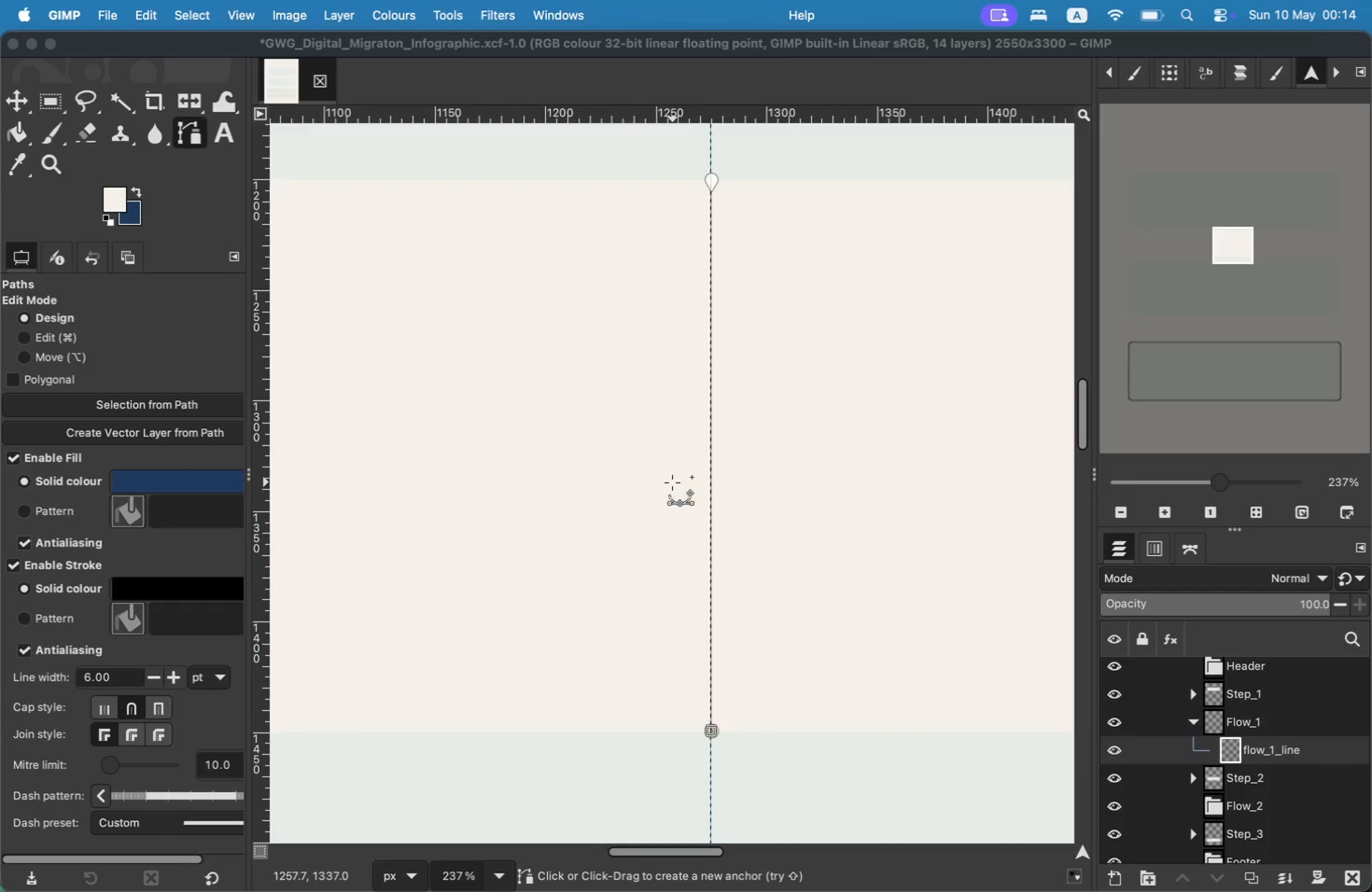 
wait(5.01)
 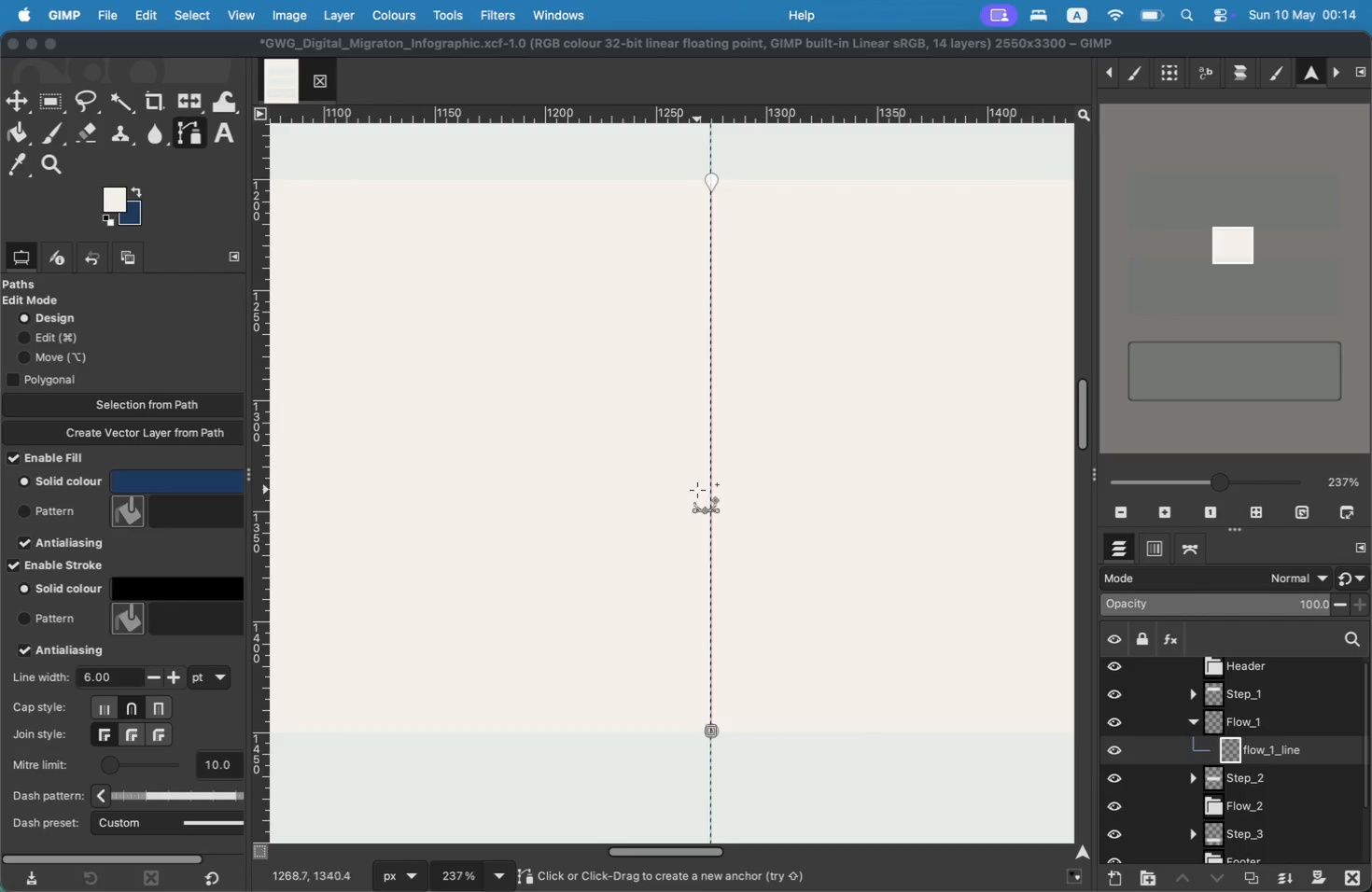 
left_click([14, 106])
 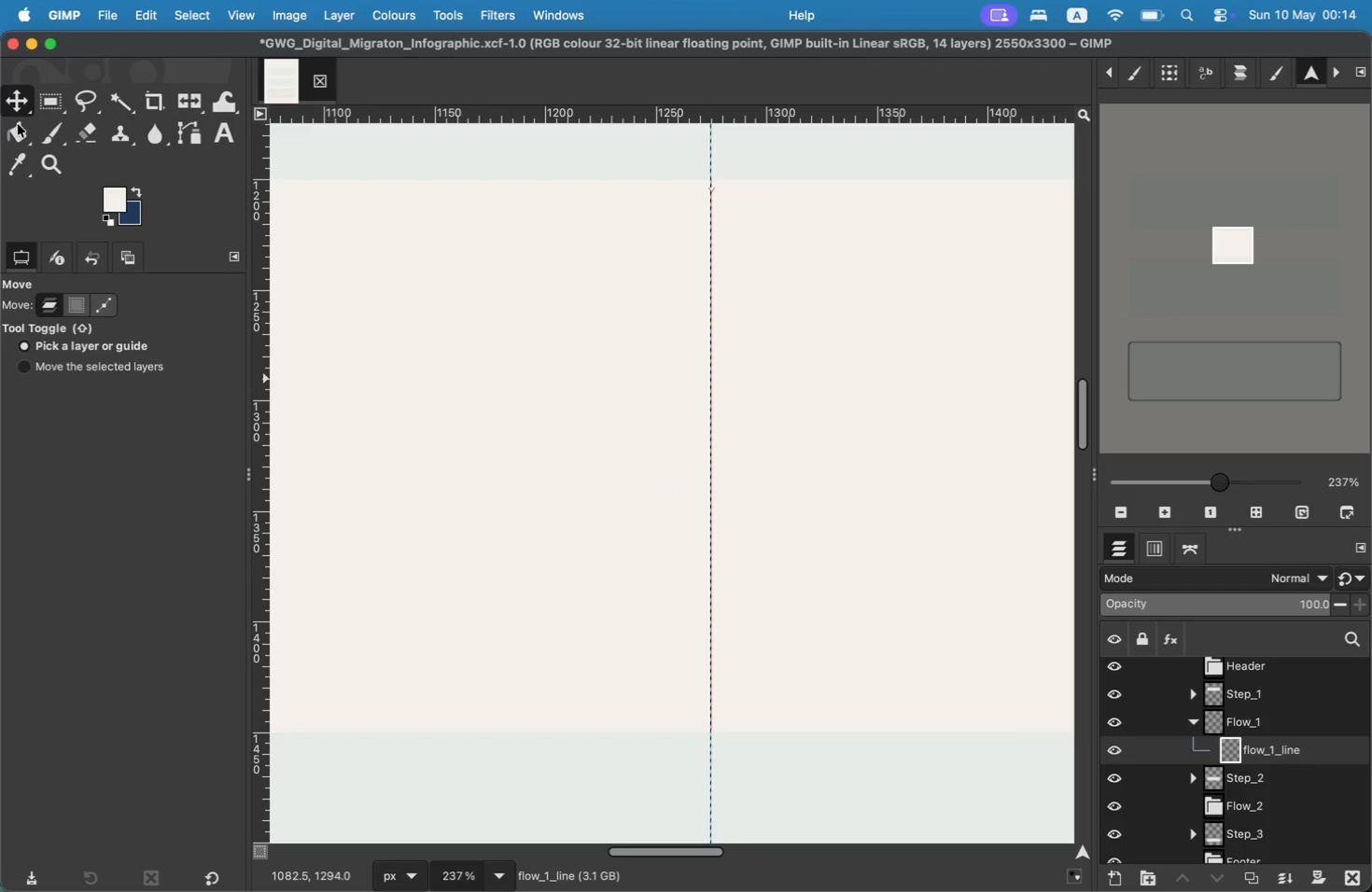 
scroll: coordinate [671, 410], scroll_direction: down, amount: 2.0
 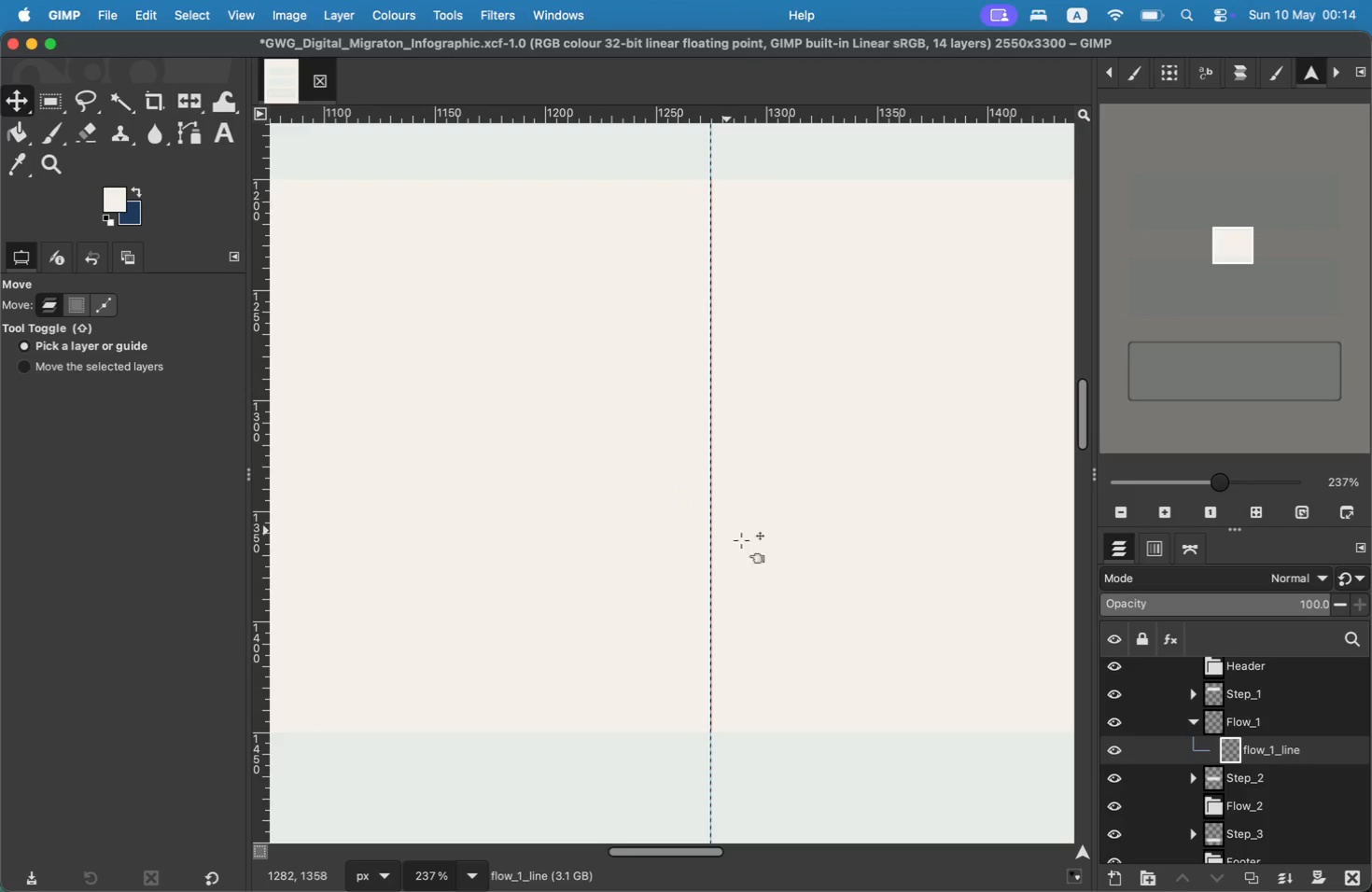 
scroll: coordinate [668, 398], scroll_direction: up, amount: 4.0
 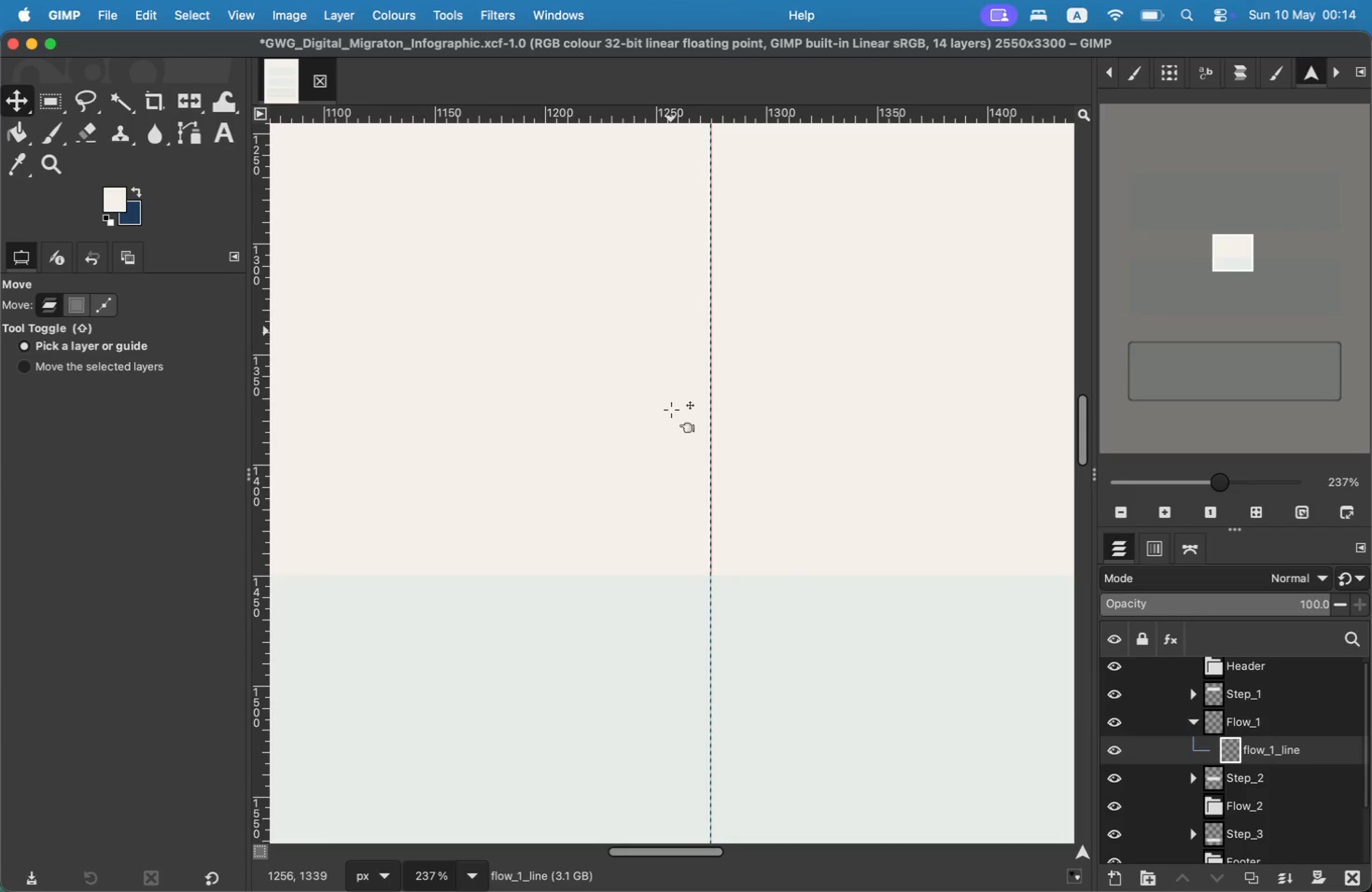 
left_click_drag(start_coordinate=[709, 203], to_coordinate=[135, 173])
 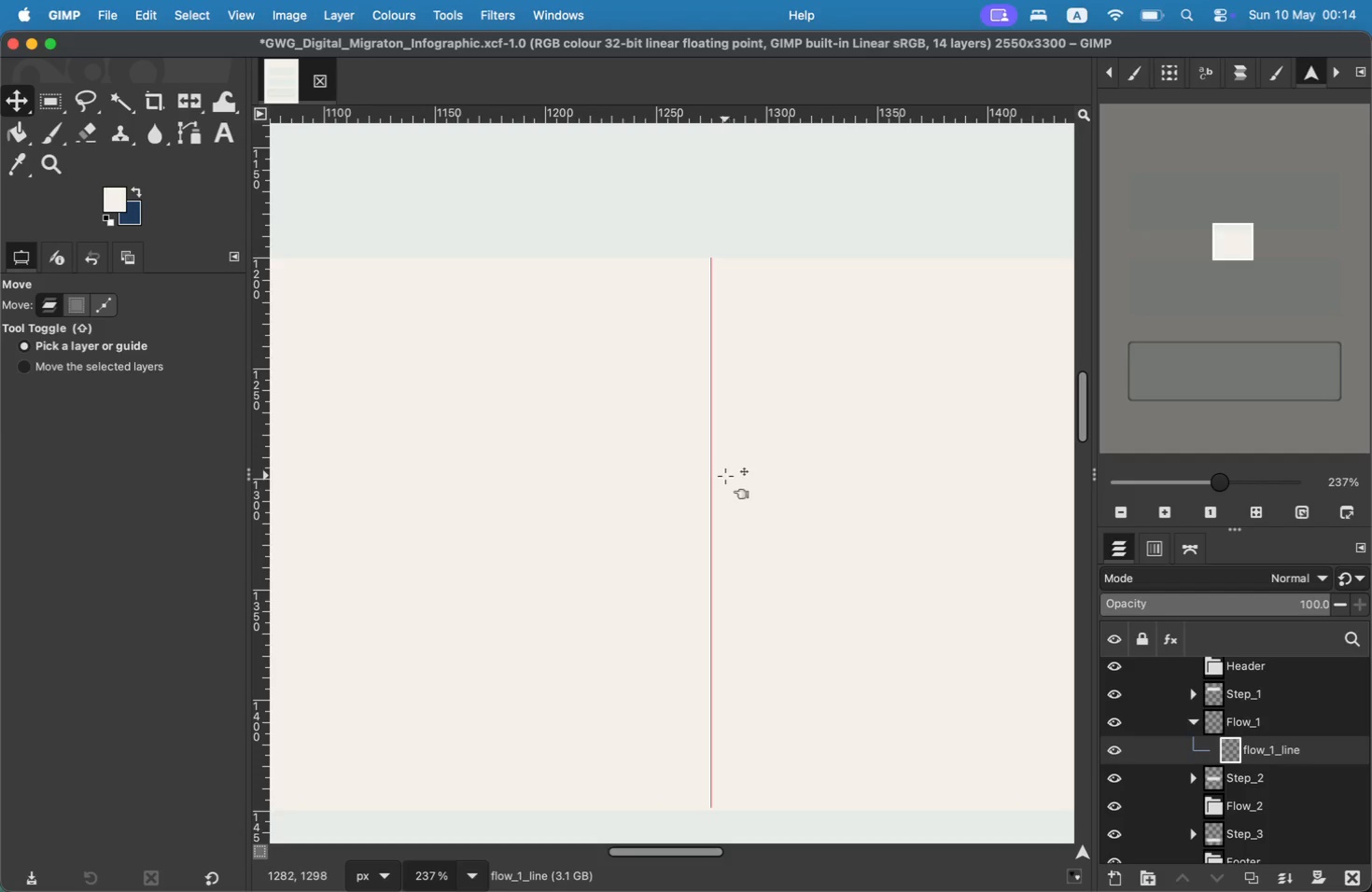 
wait(6.6)
 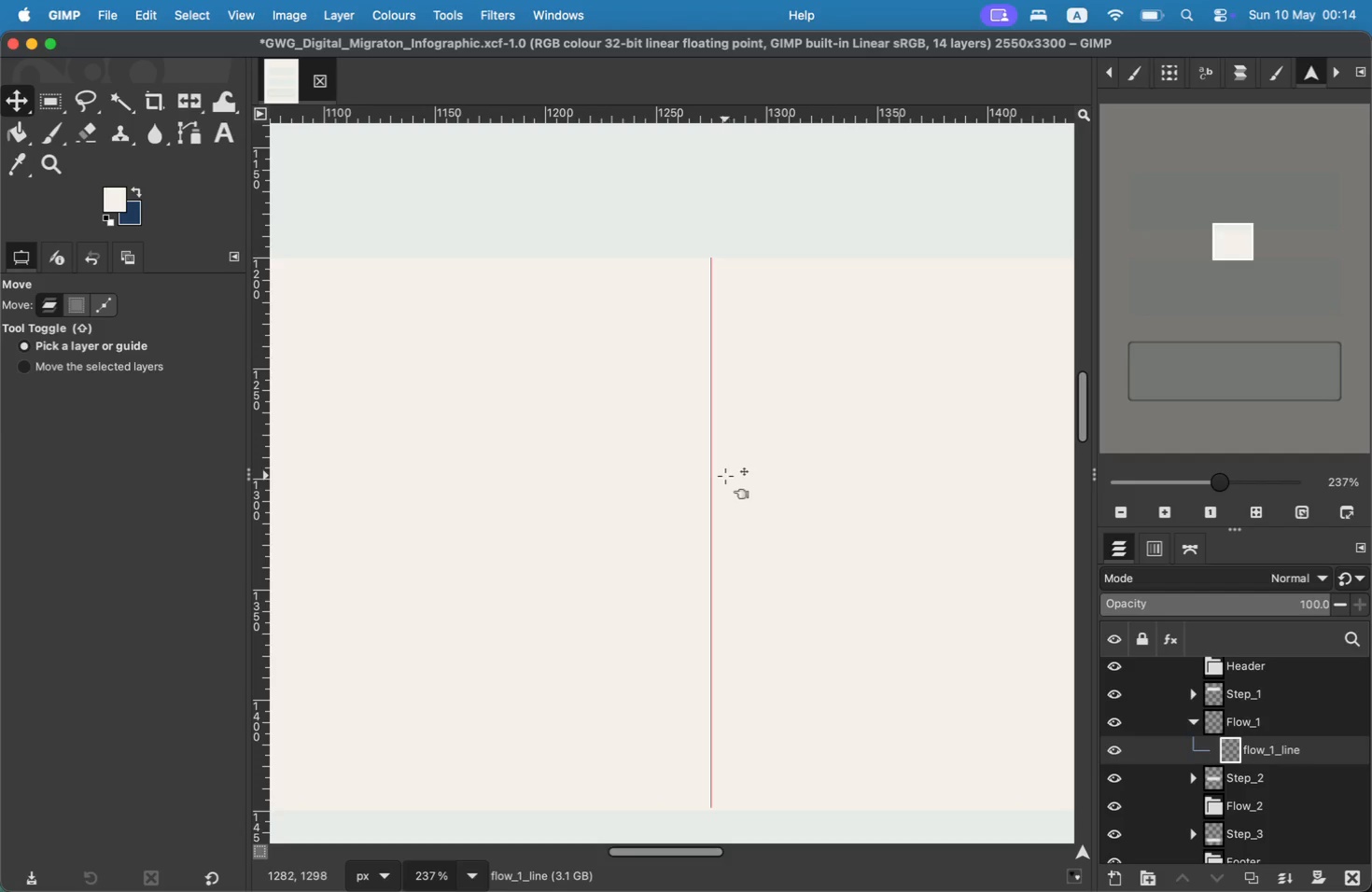 
left_click([93, 308])
 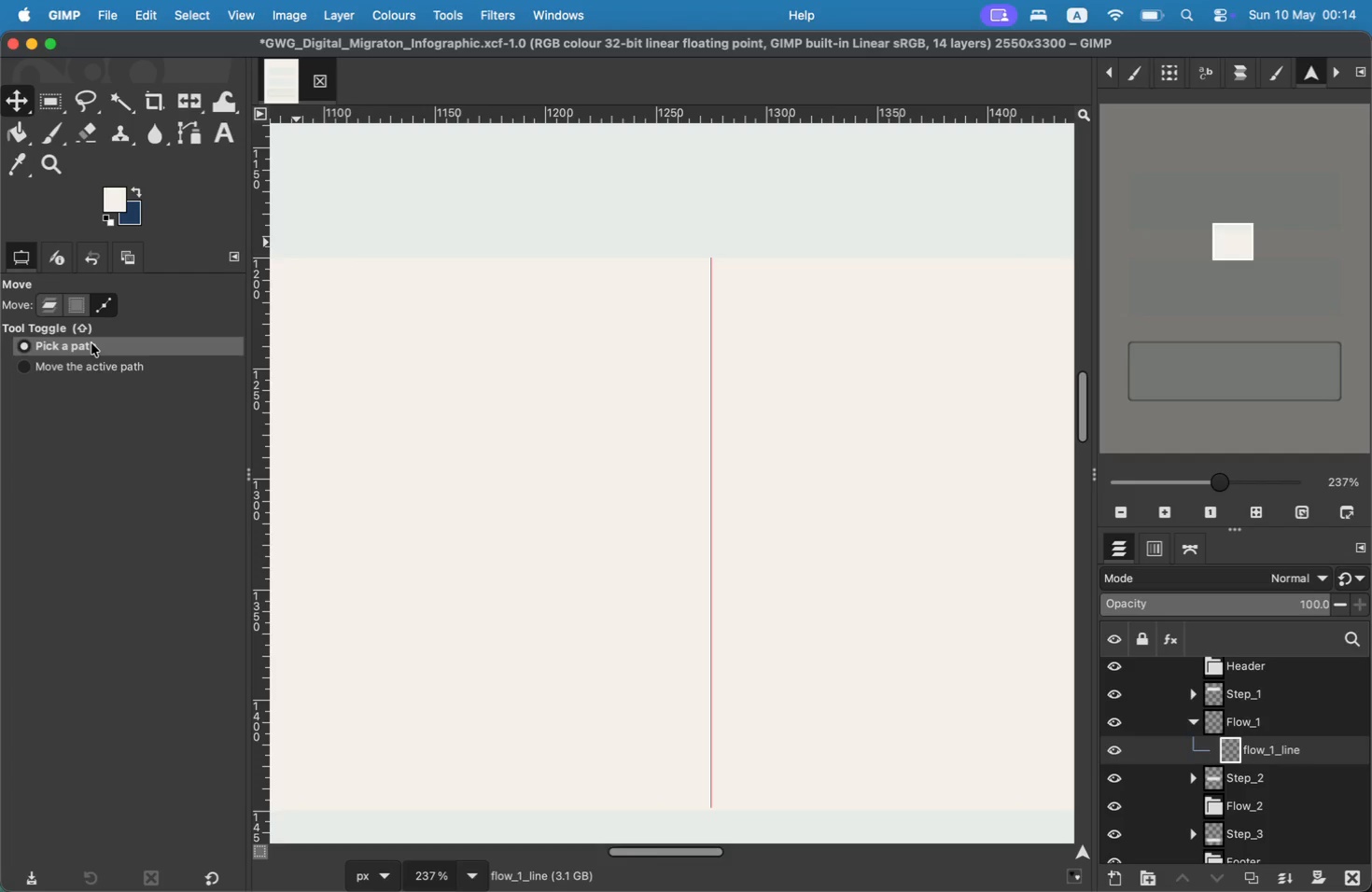 
left_click([93, 358])
 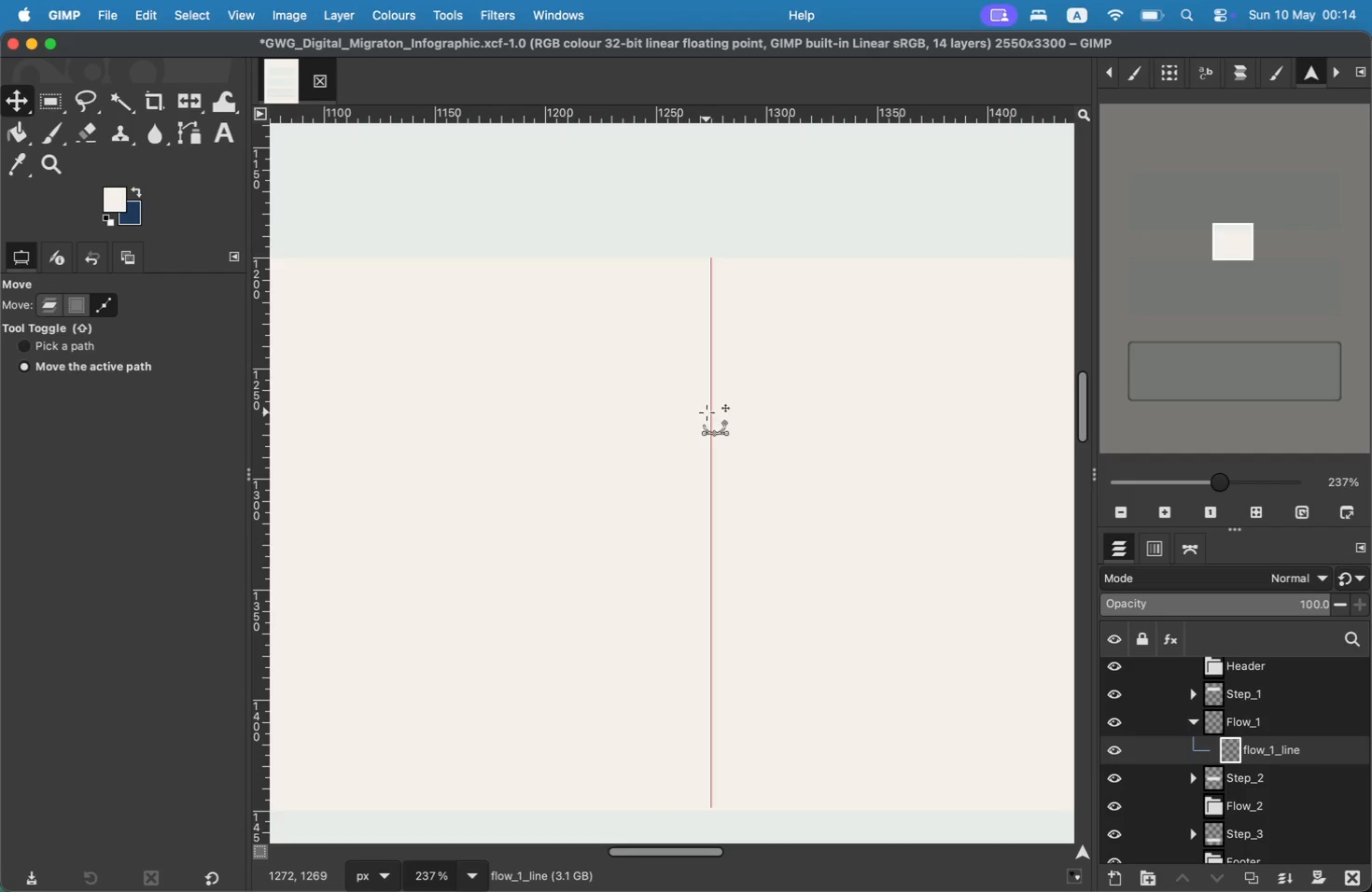 
left_click([711, 411])
 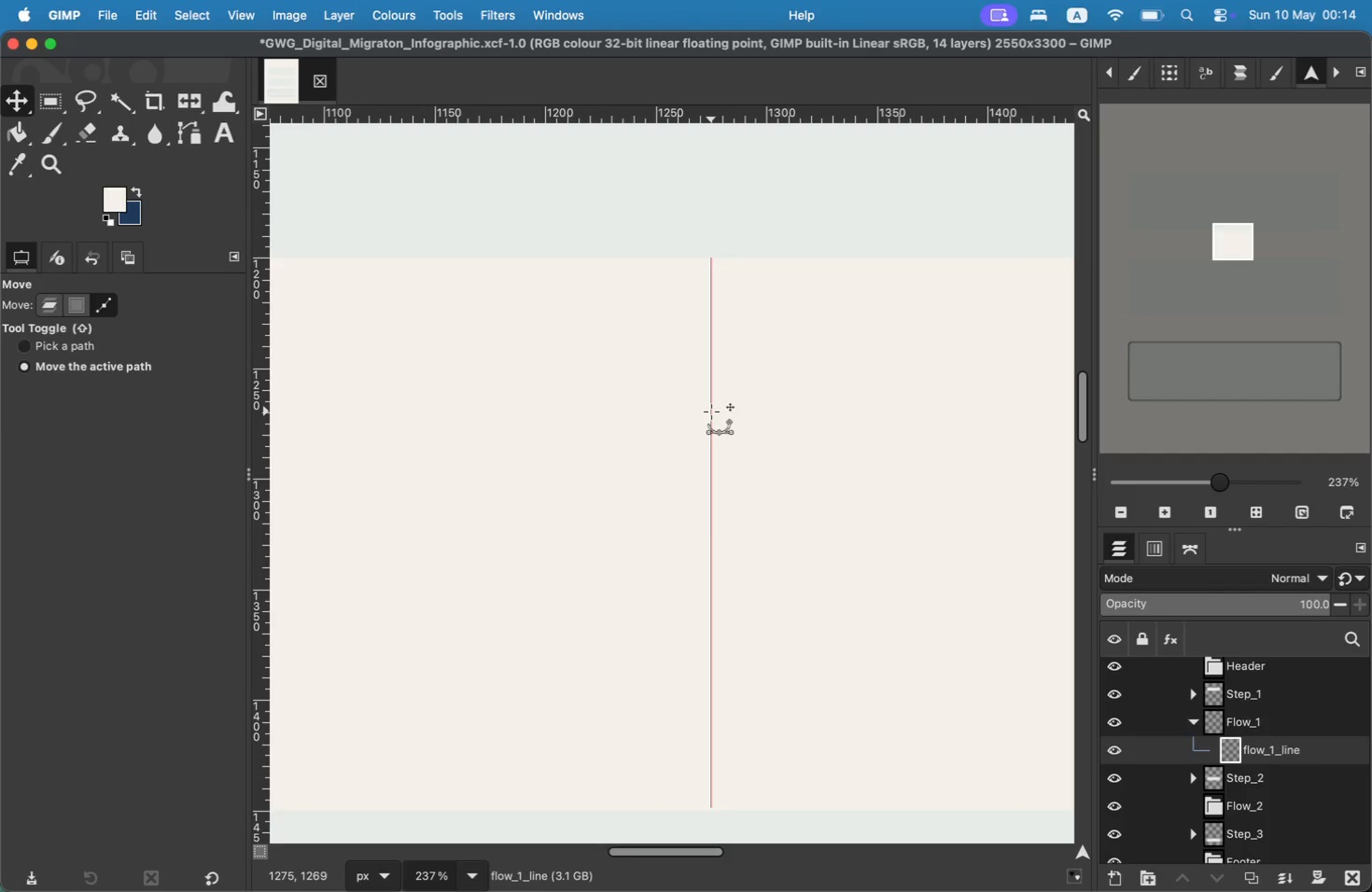 
left_click([711, 411])
 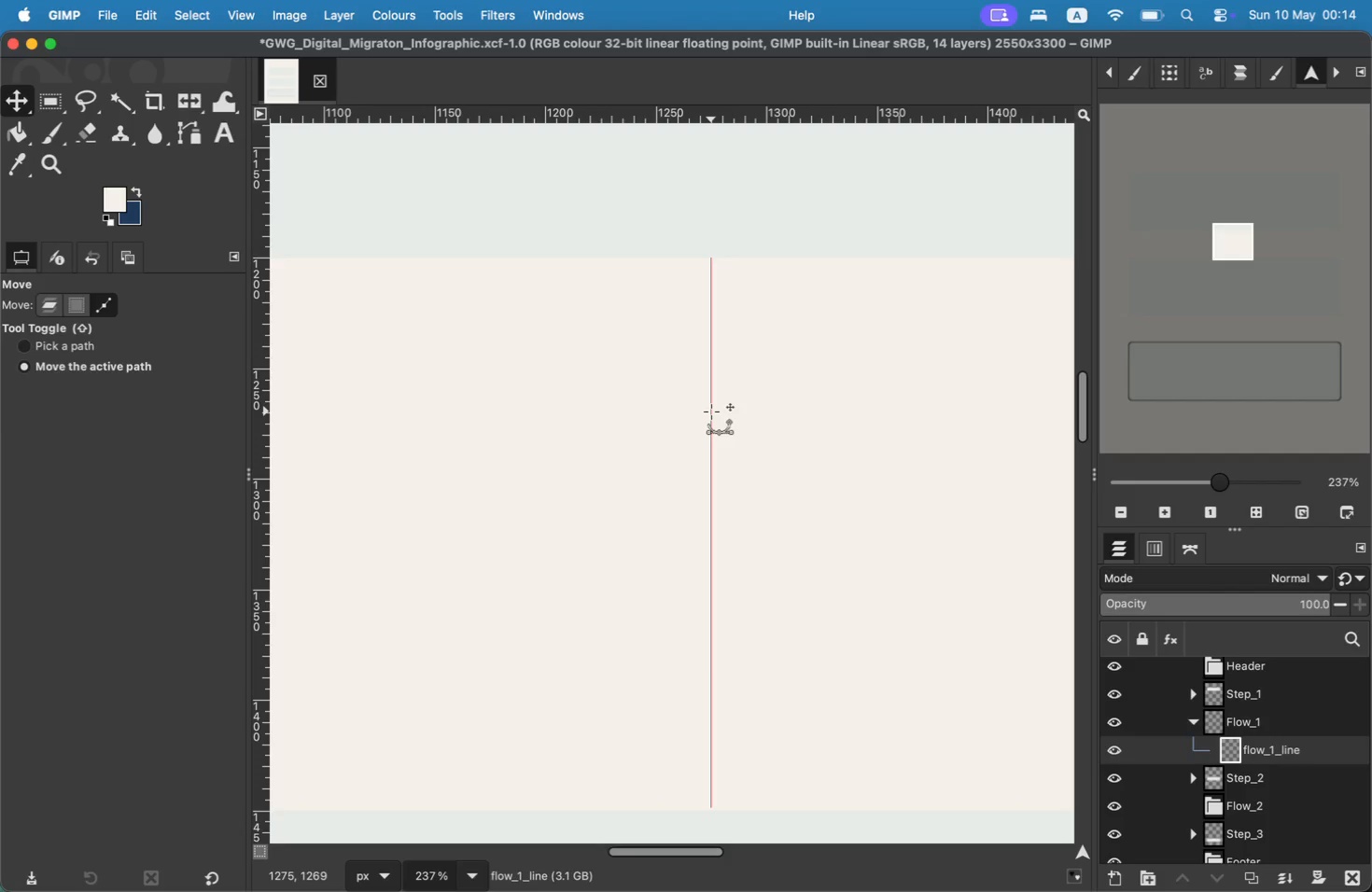 
right_click([711, 411])
 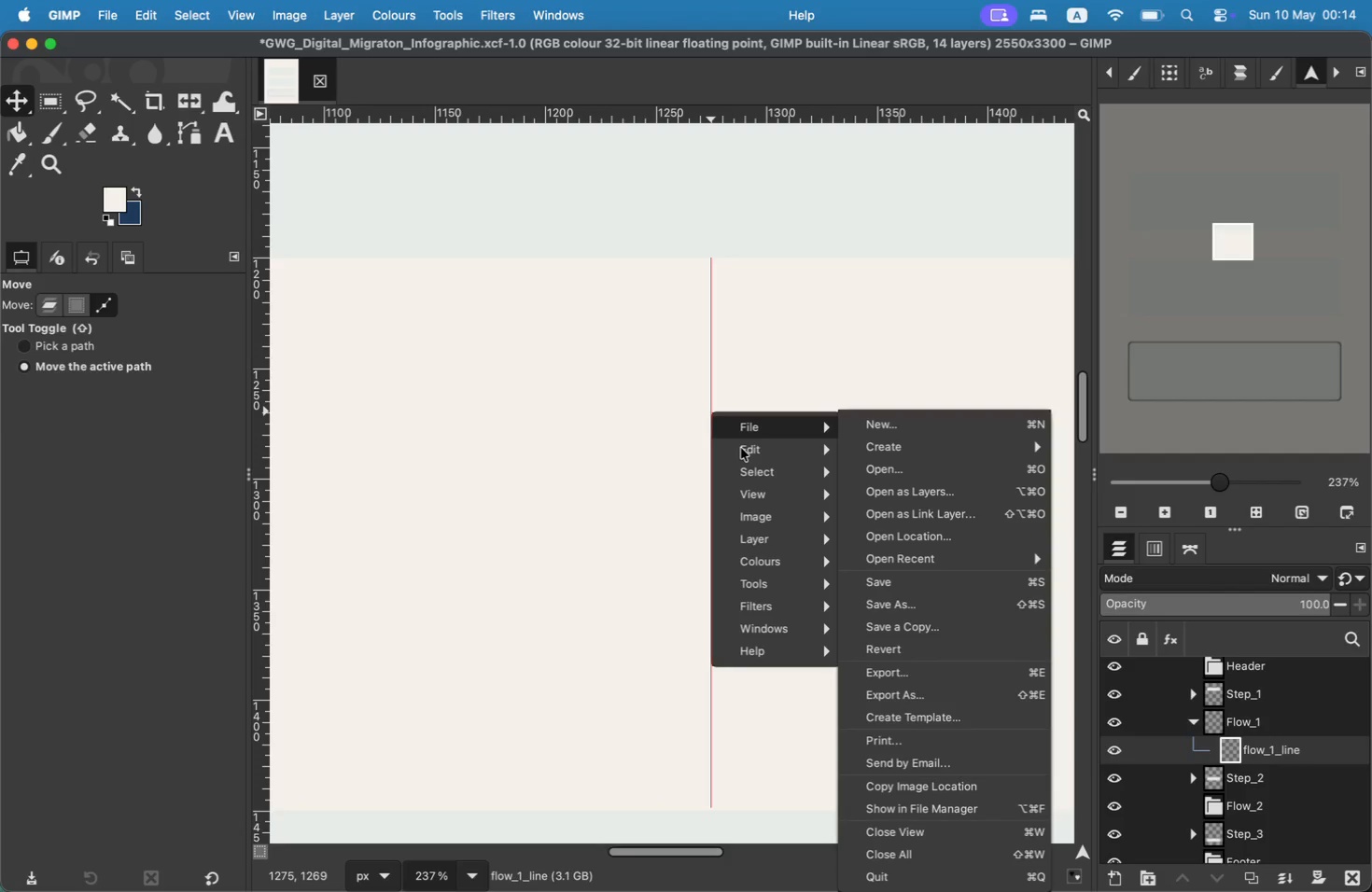 
left_click([741, 448])
 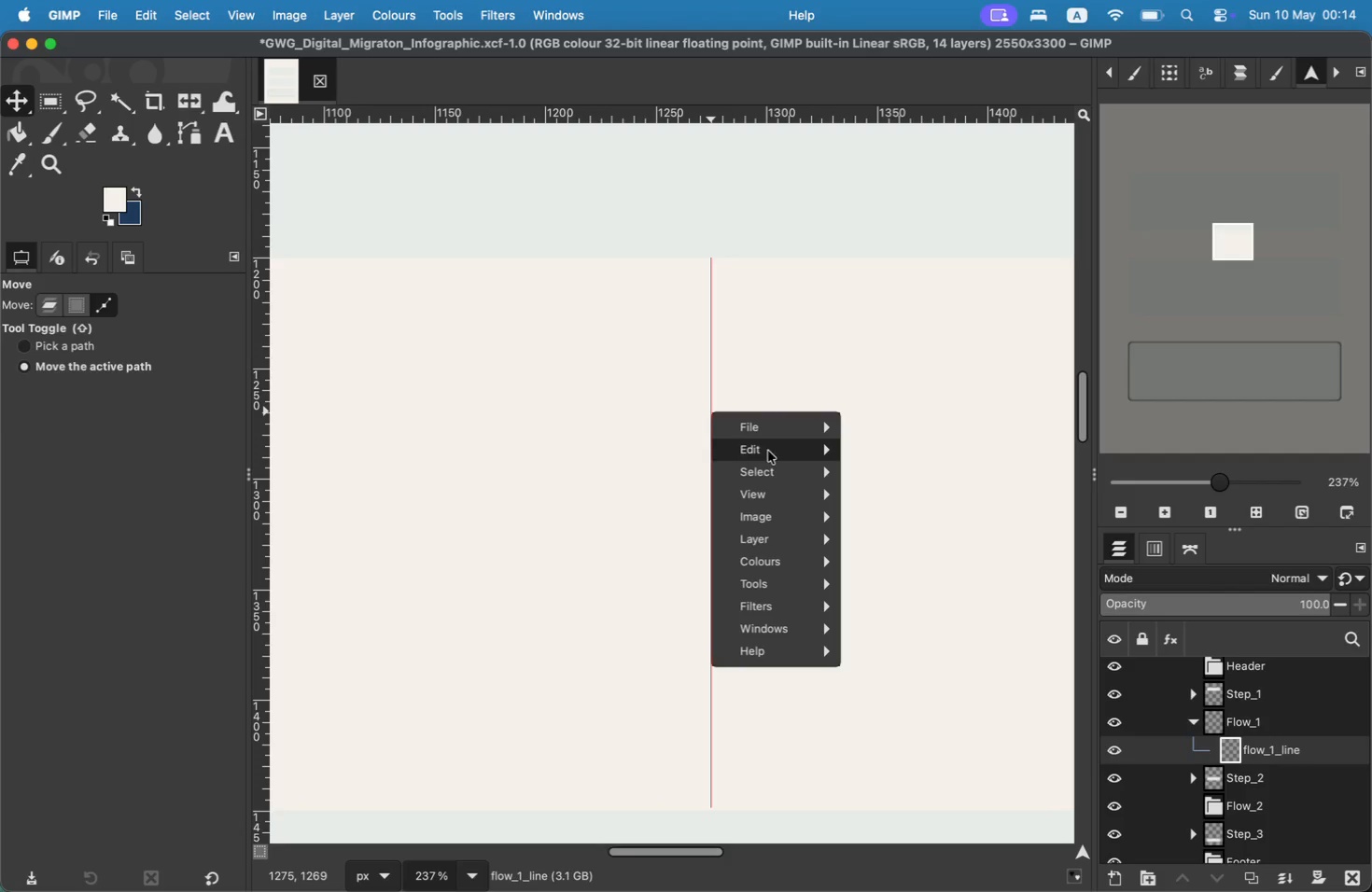 
left_click([773, 451])
 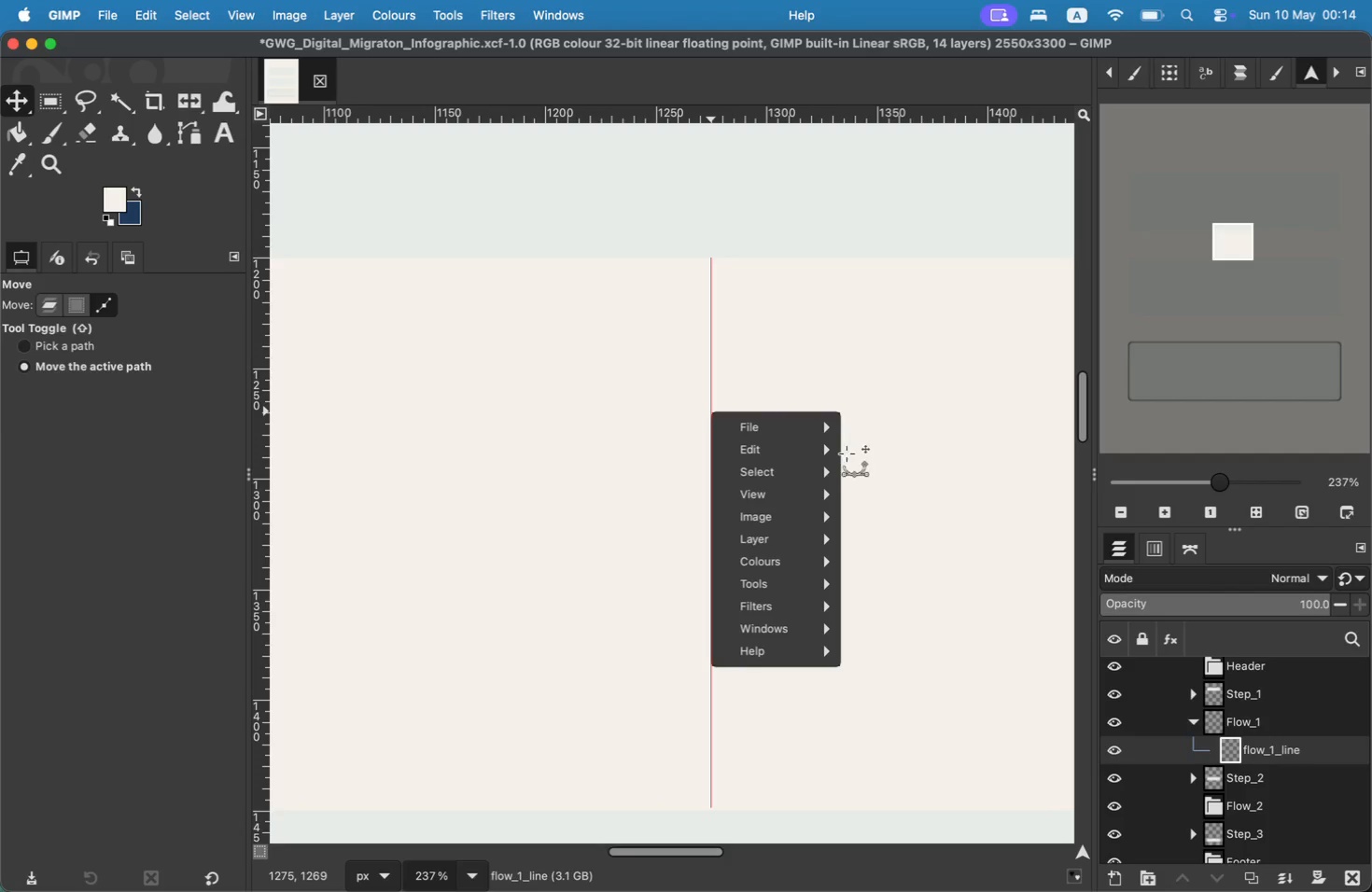 
left_click([817, 453])
 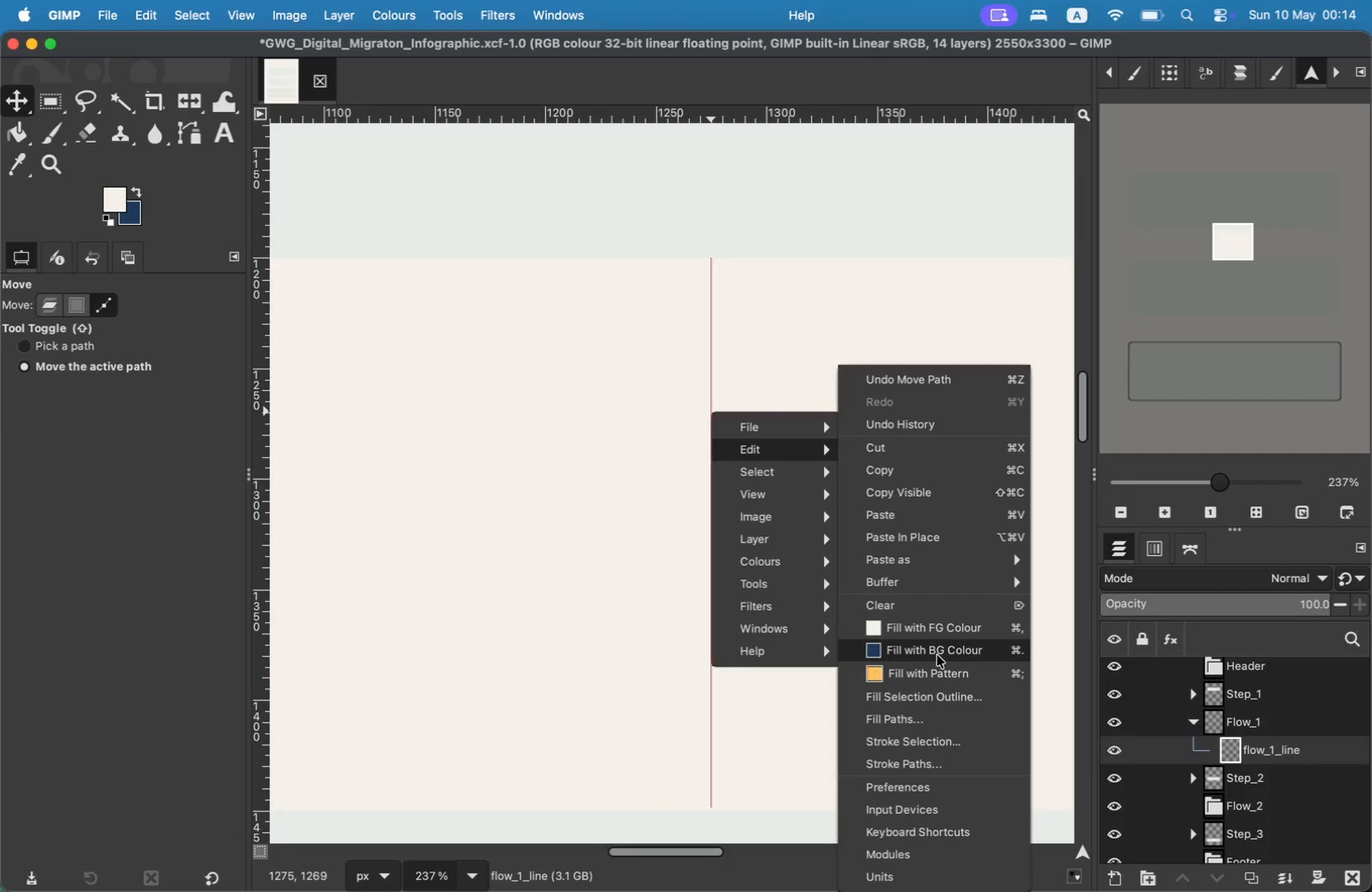 
left_click([937, 654])
 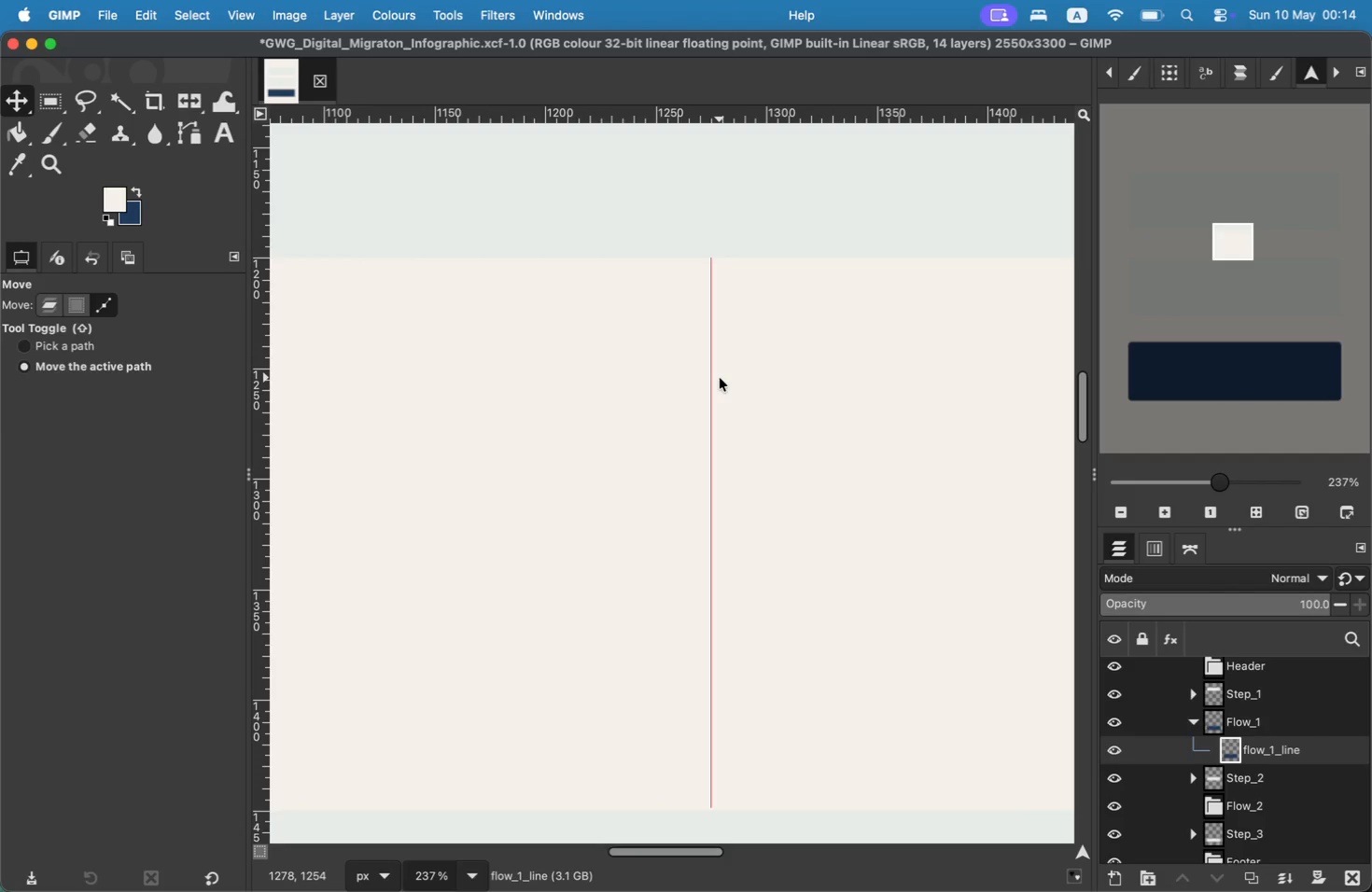 
key(Meta+Z)
 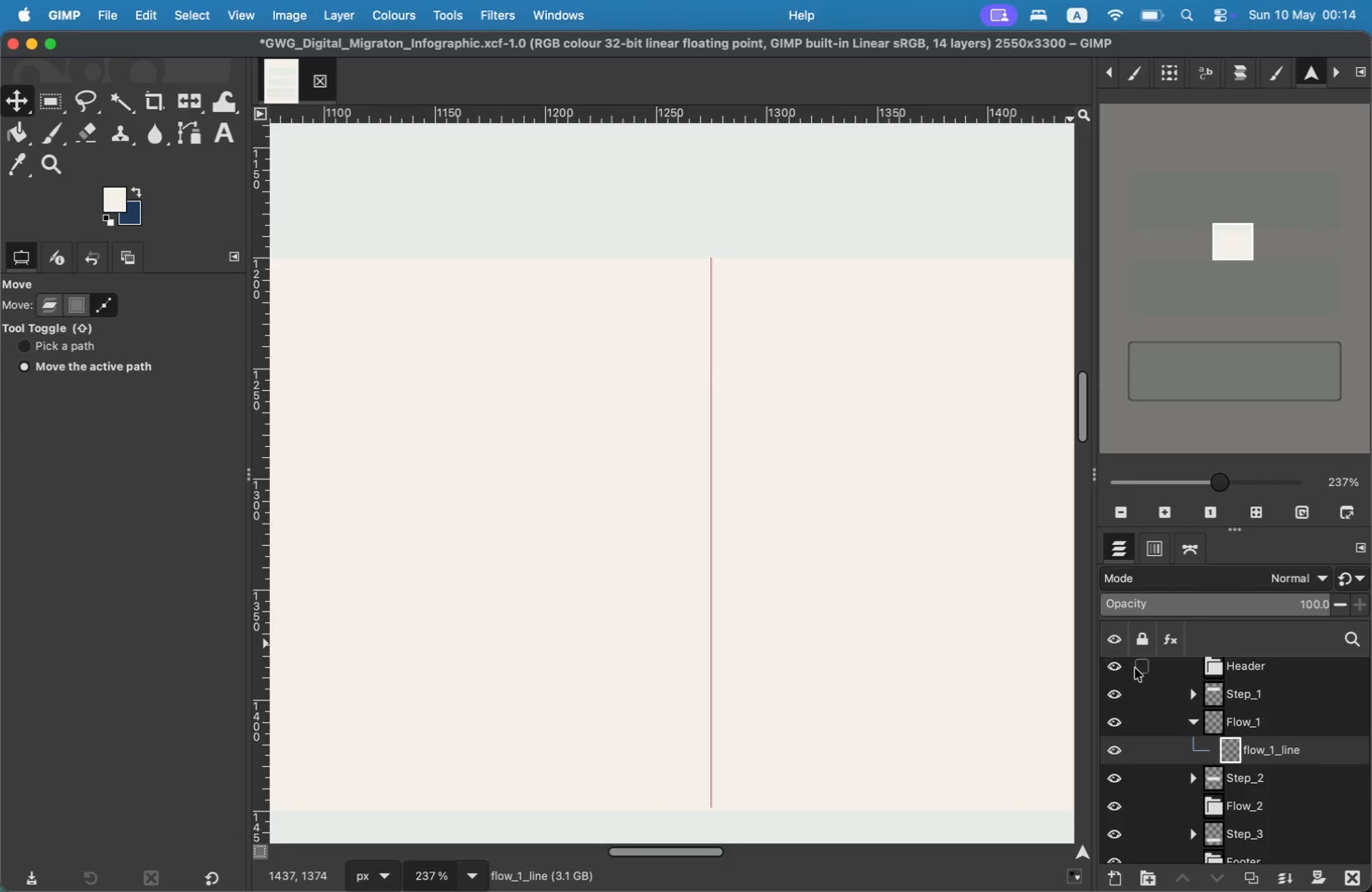 
left_click([1276, 742])
 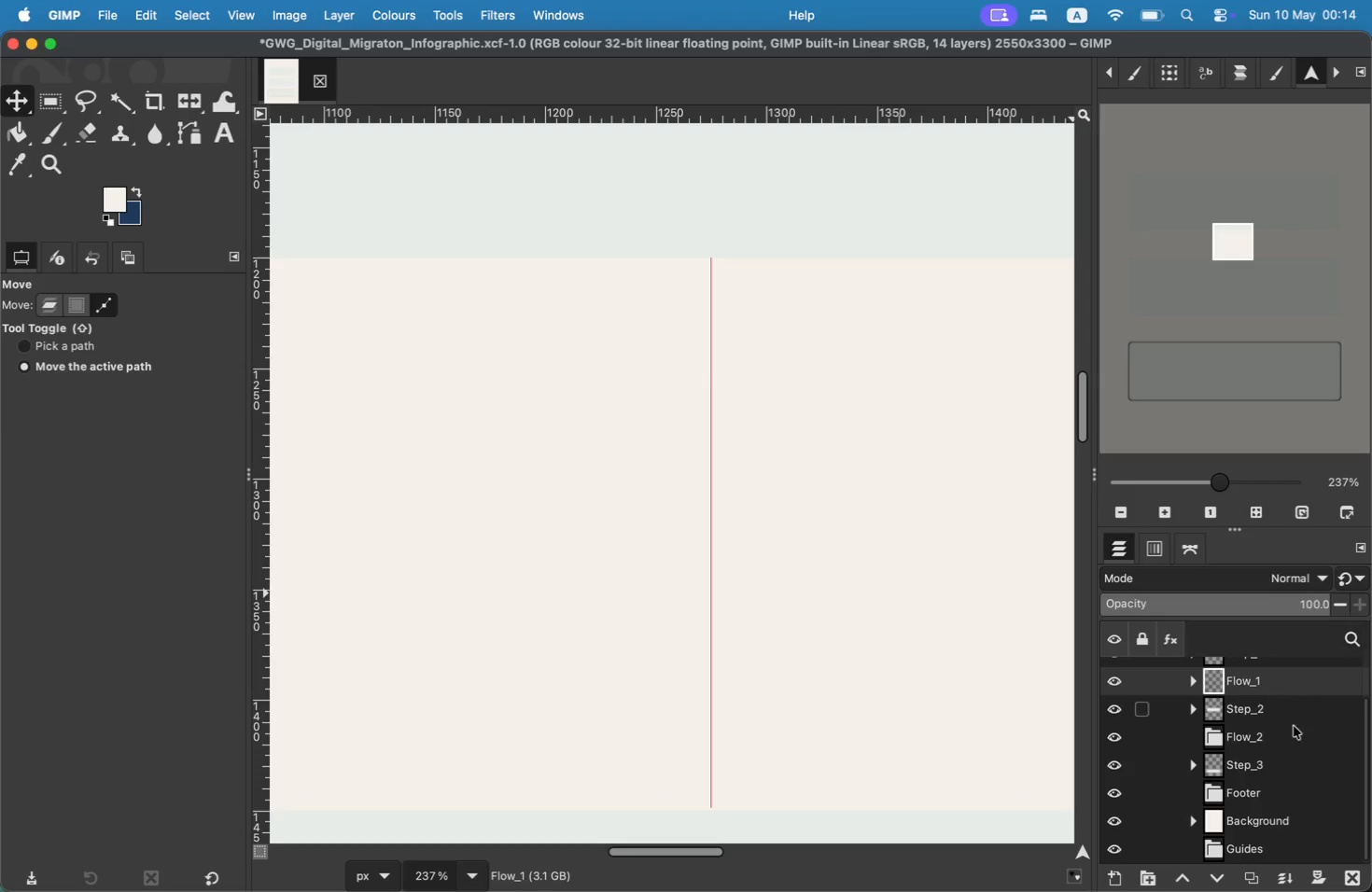 
scroll: coordinate [1227, 741], scroll_direction: down, amount: 1.0
 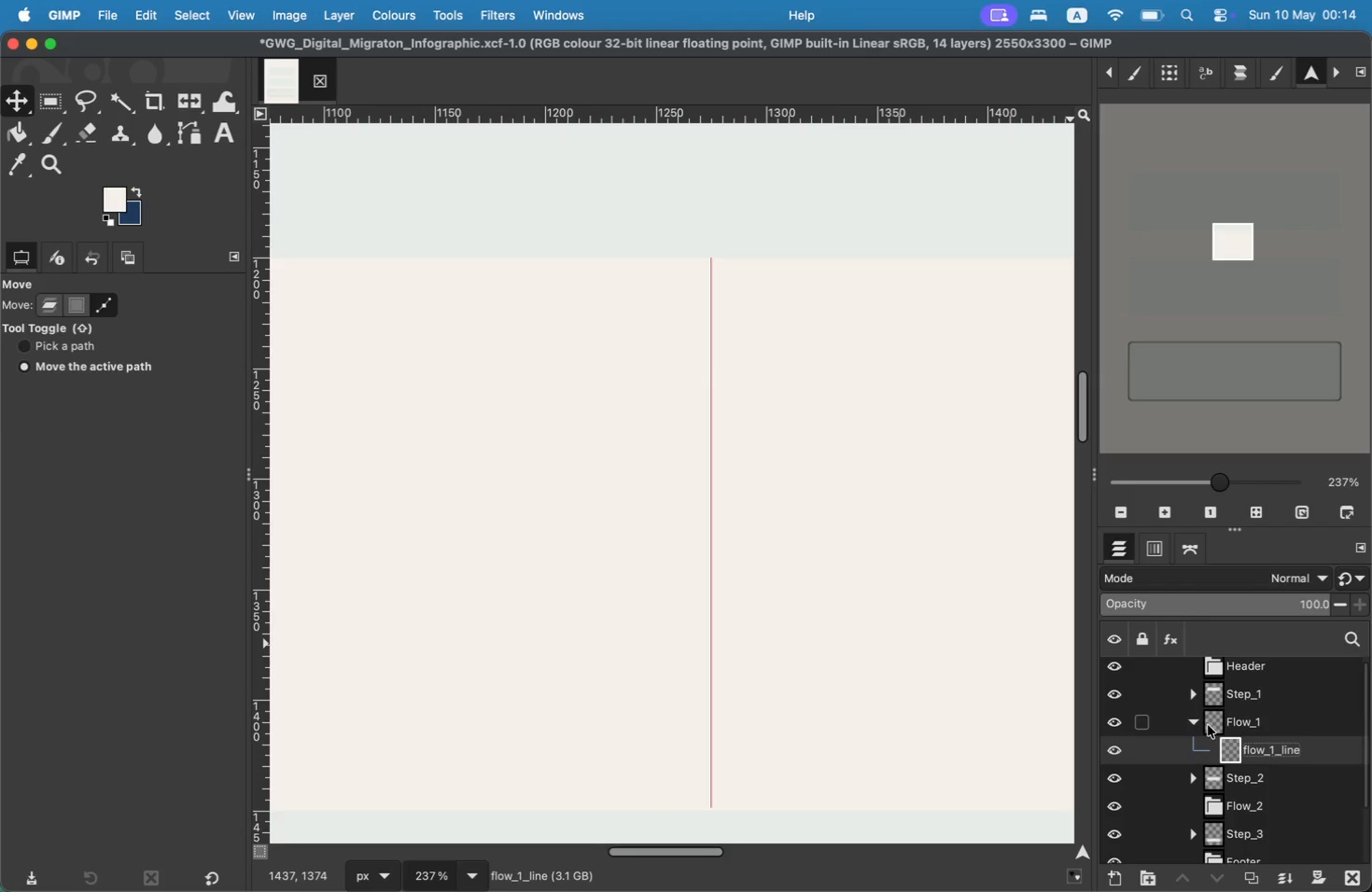 
left_click([1235, 690])
 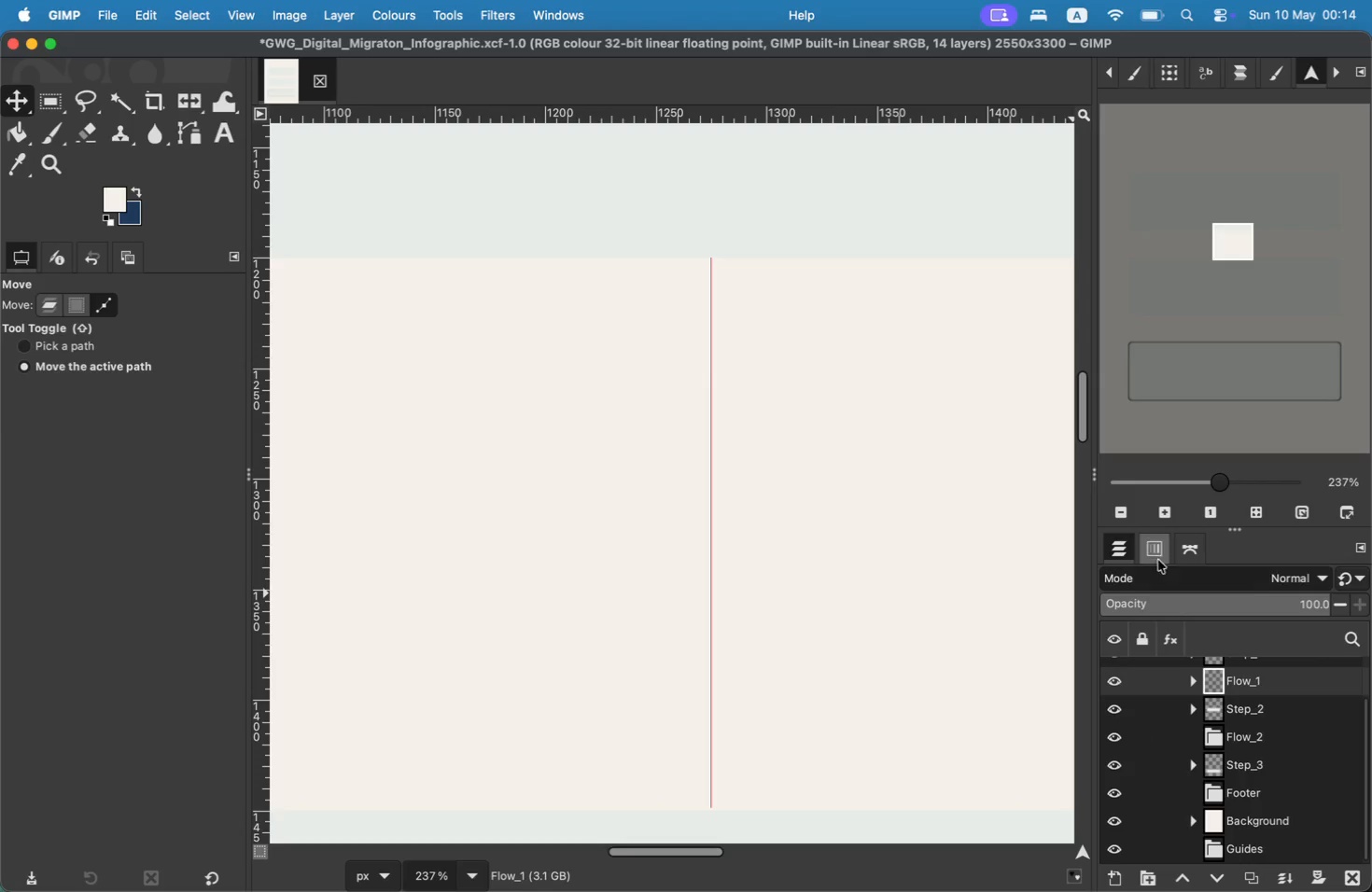 
mouse_move([1232, 623])
 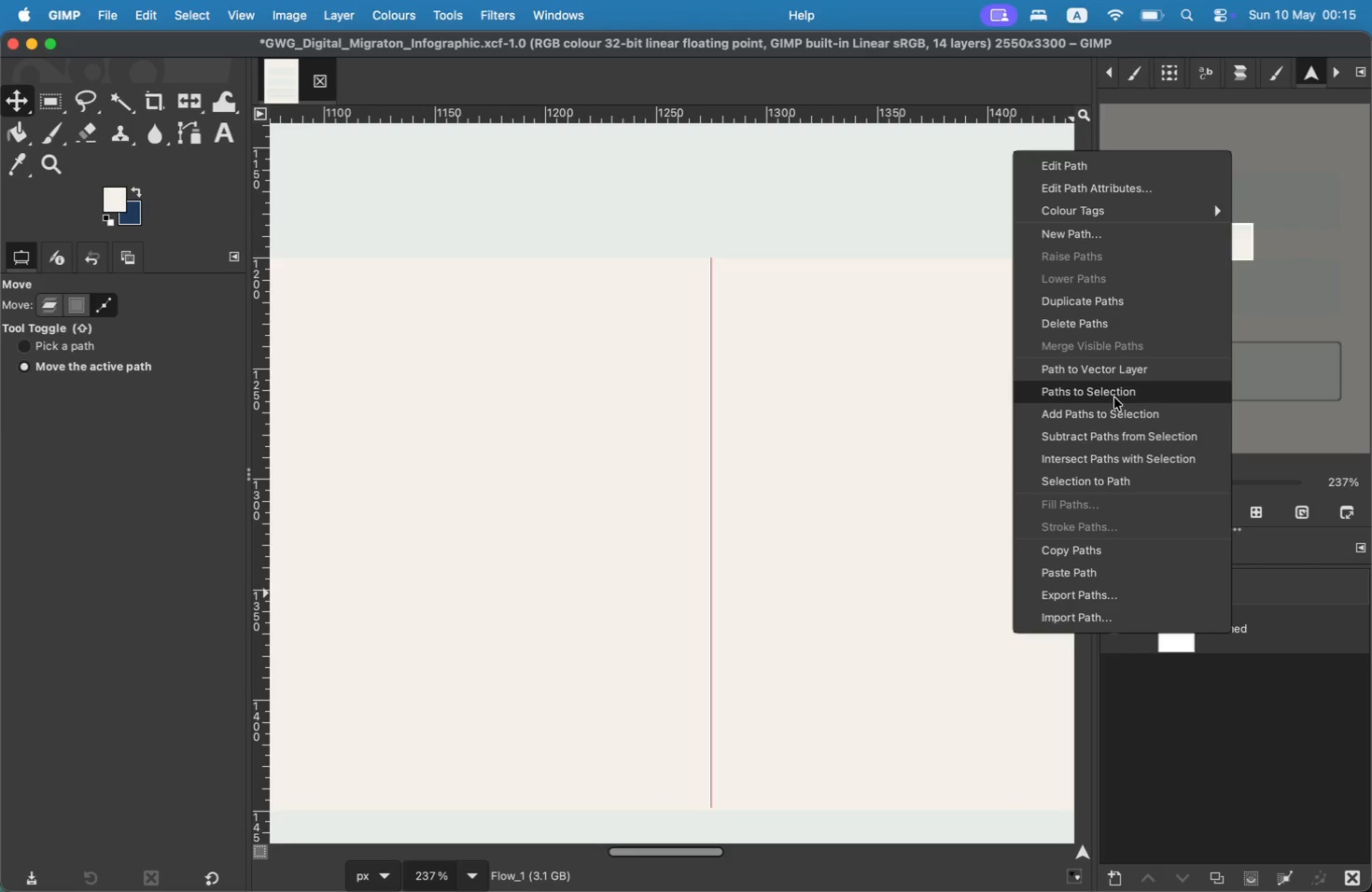 
wait(7.05)
 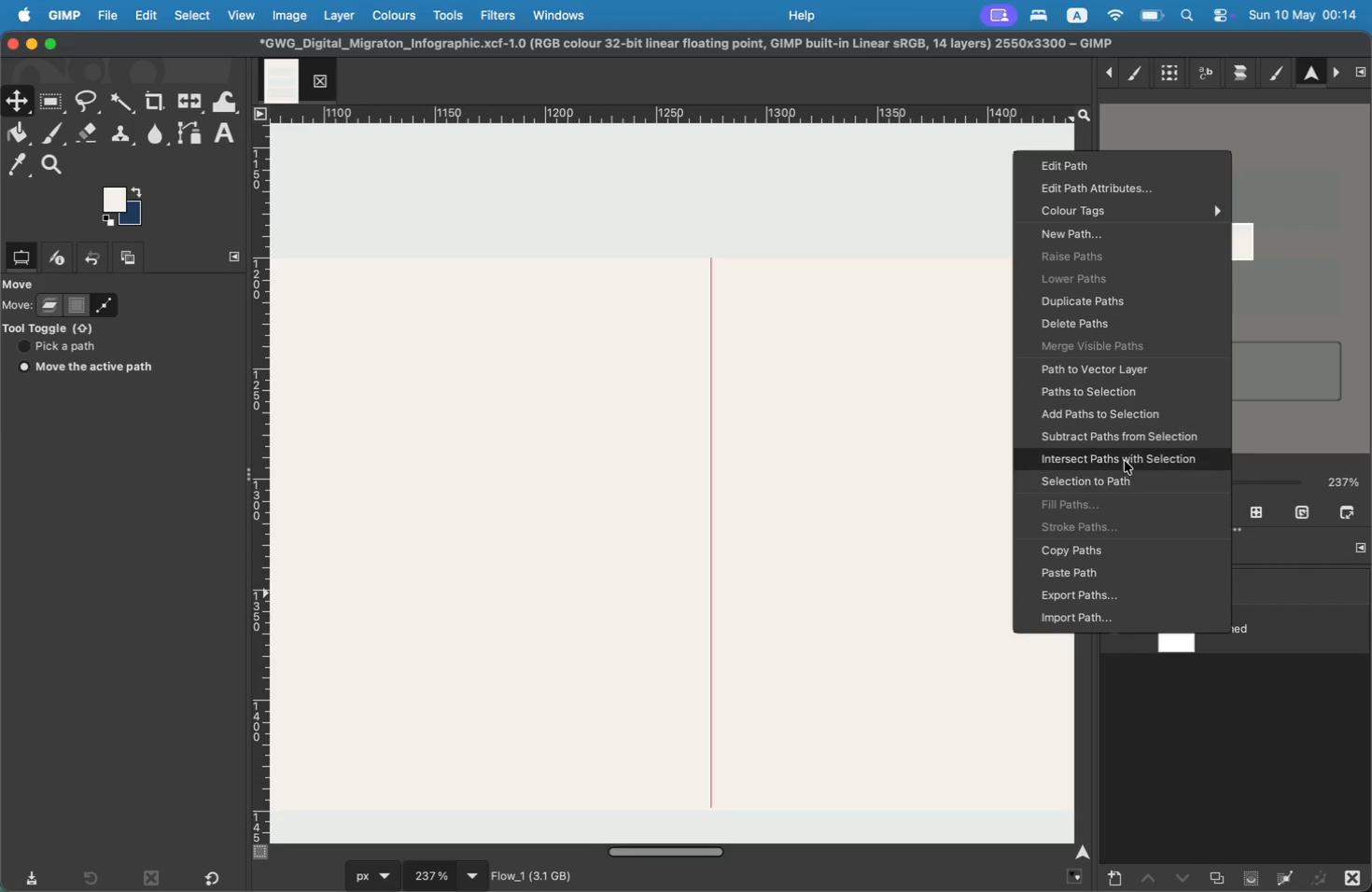 
left_click([1114, 397])
 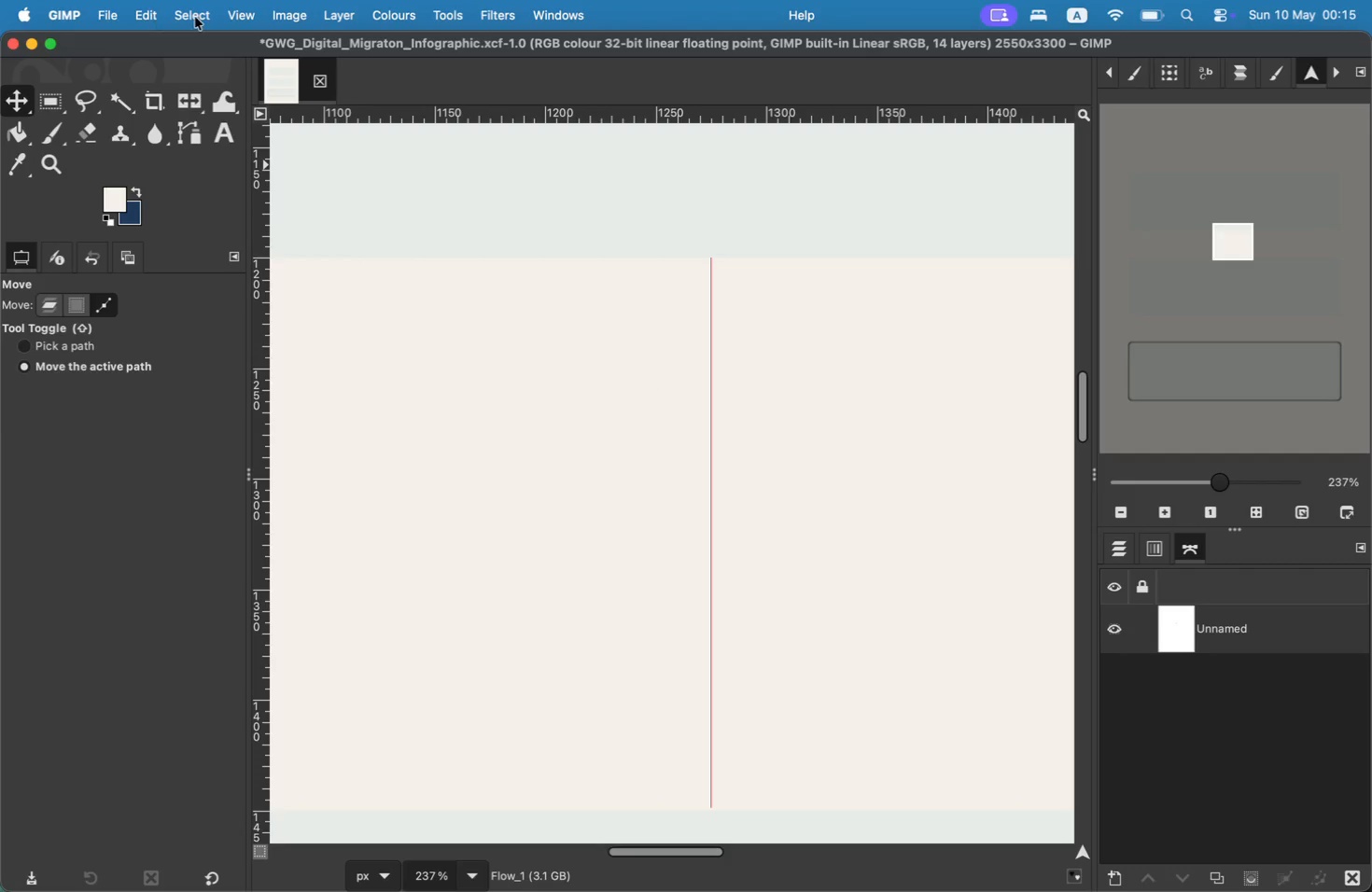 
wait(6.32)
 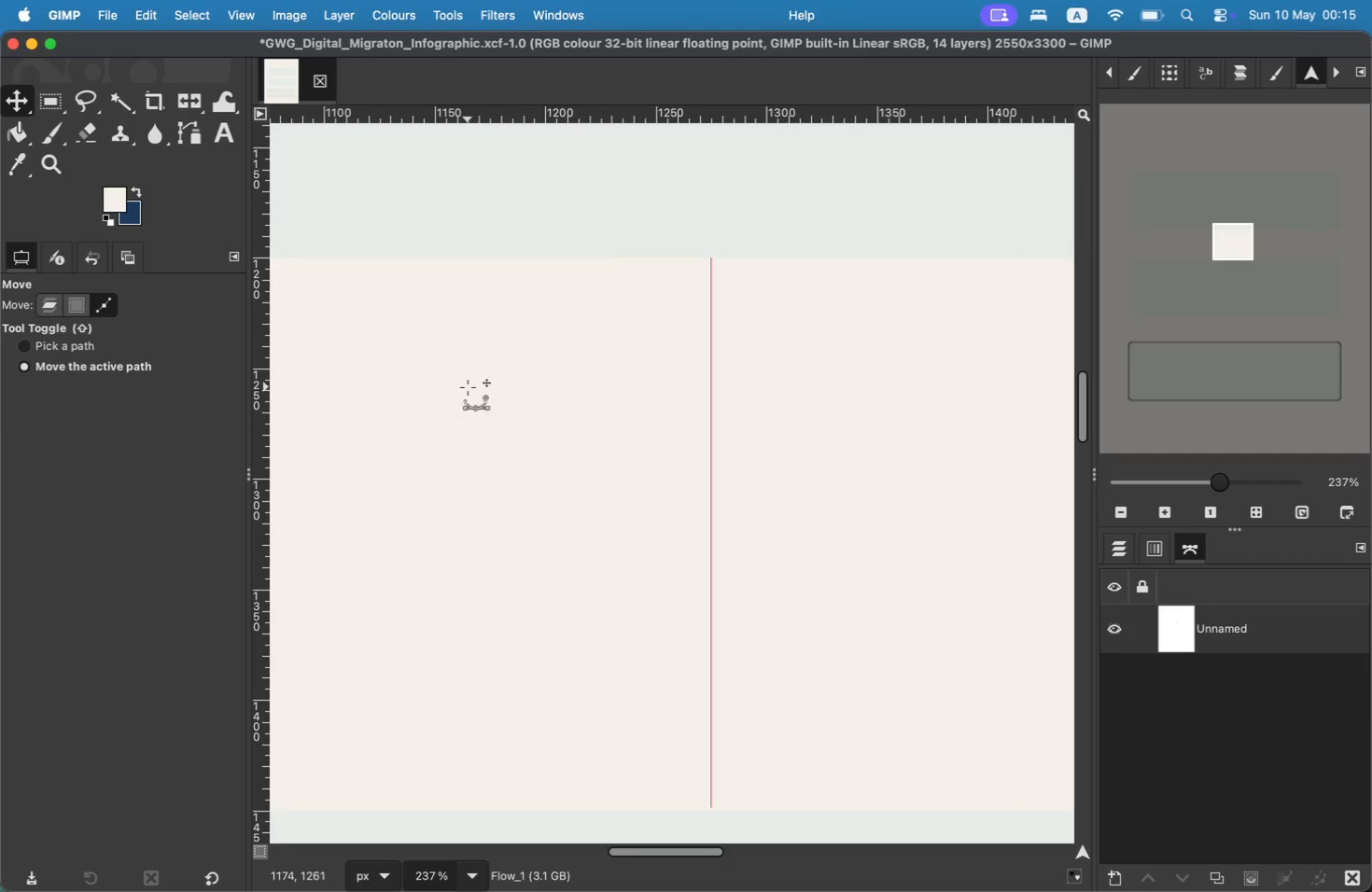 
key(Meta+Z)
 